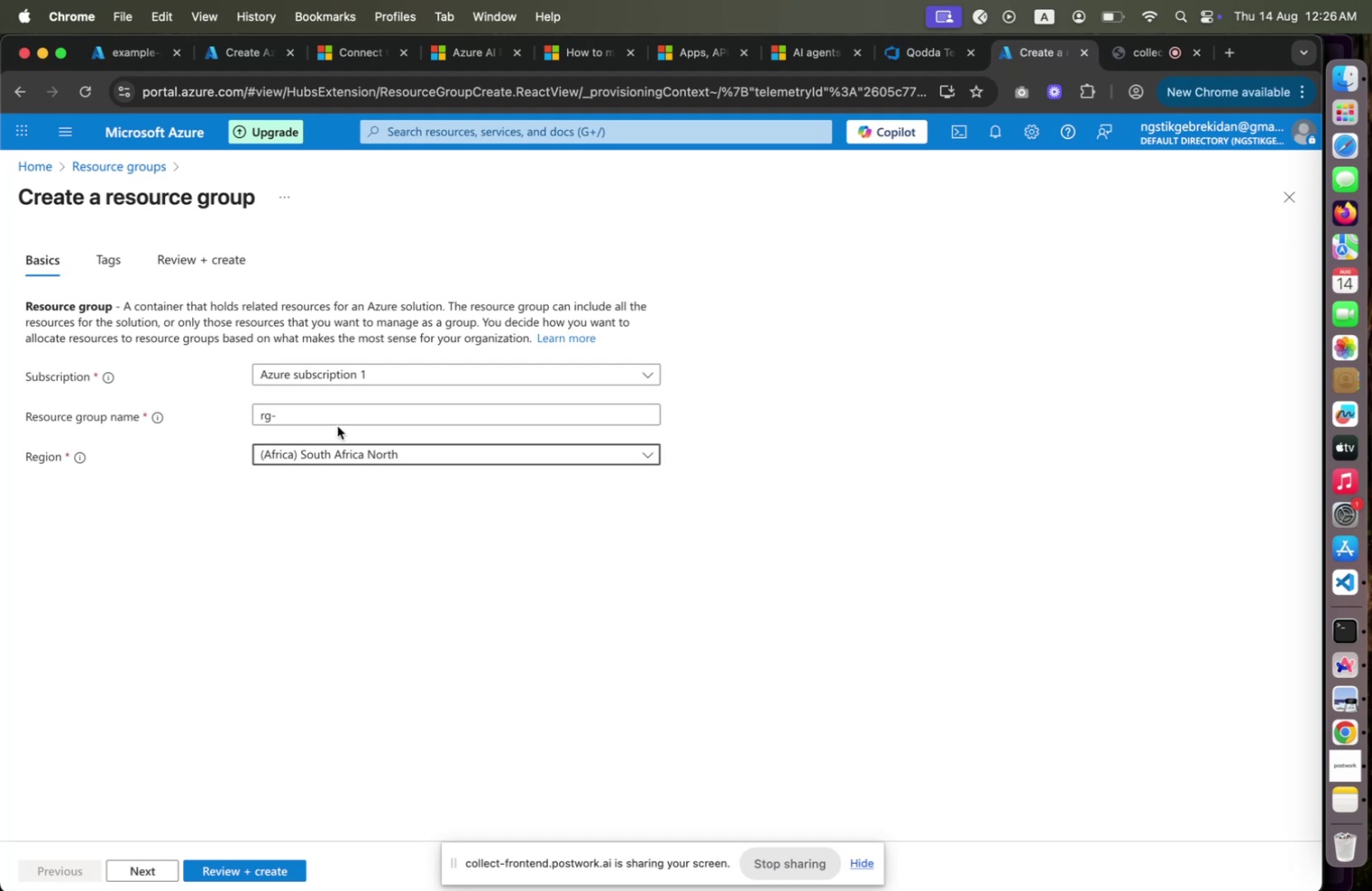 
double_click([341, 418])
 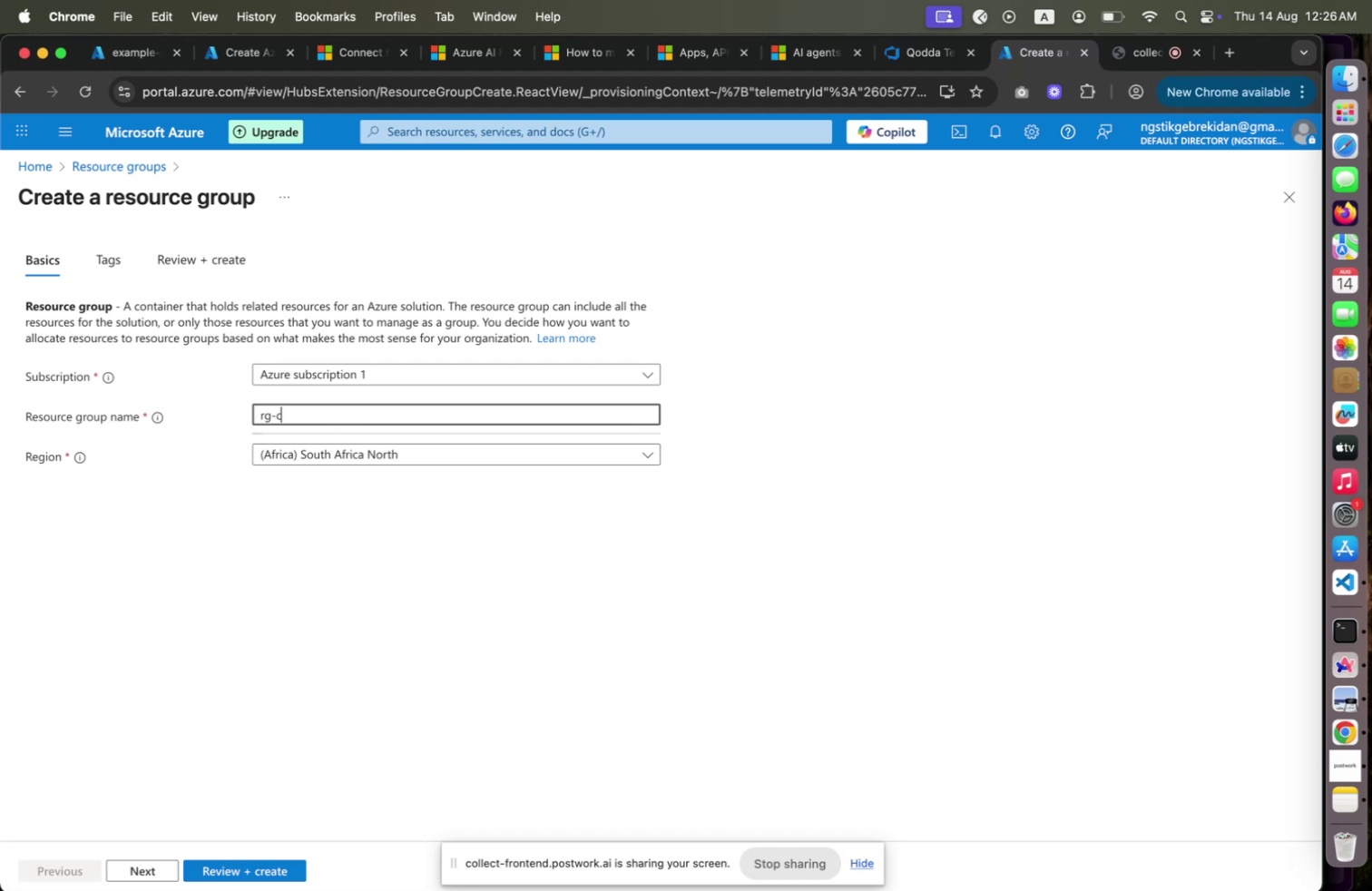 
type(codda)
key(Backspace)
key(Backspace)
key(Backspace)
key(Backspace)
key(Backspace)
type(qoda)
key(Backspace)
type(da-staging)
 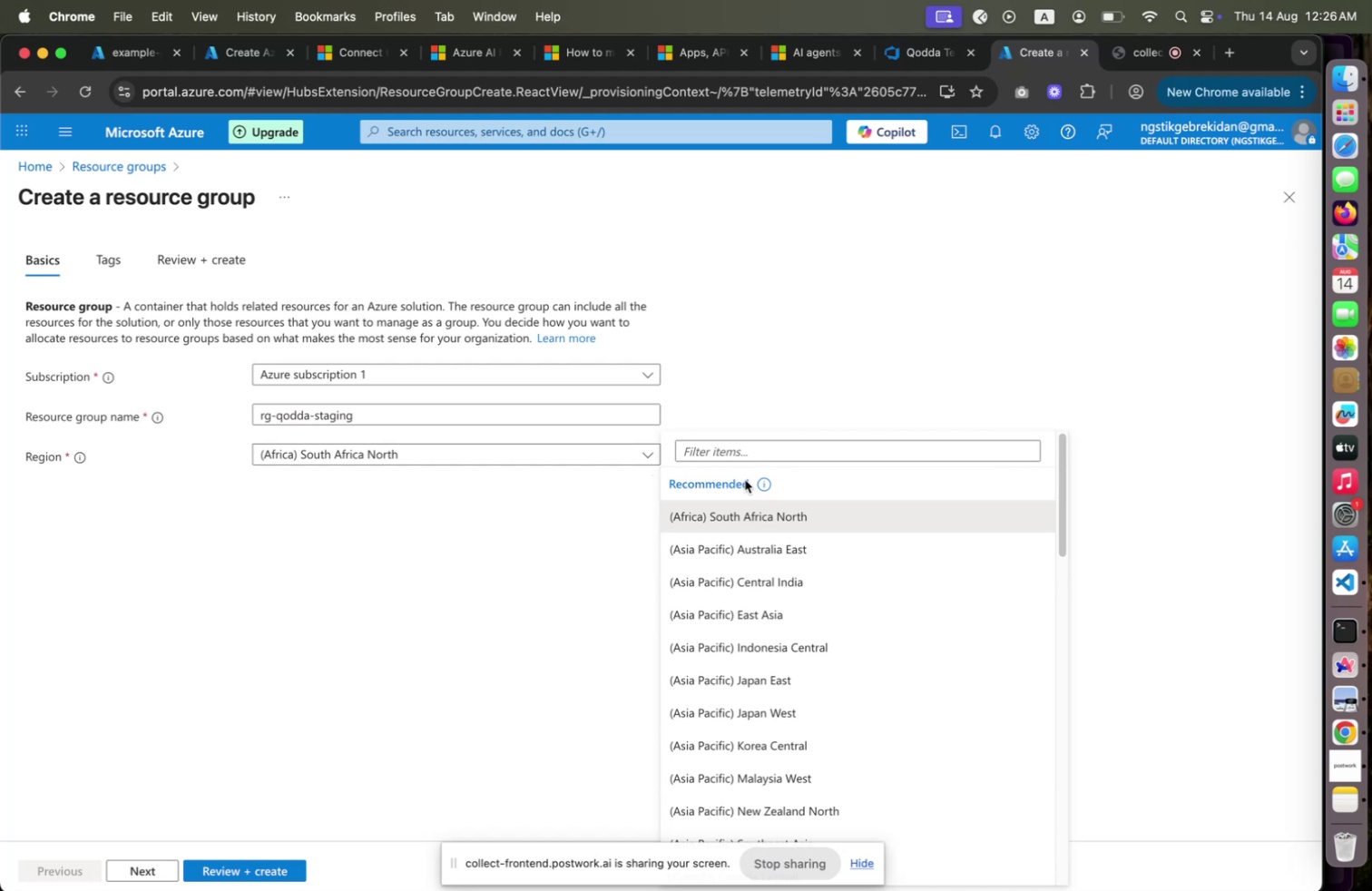 
type(East )
 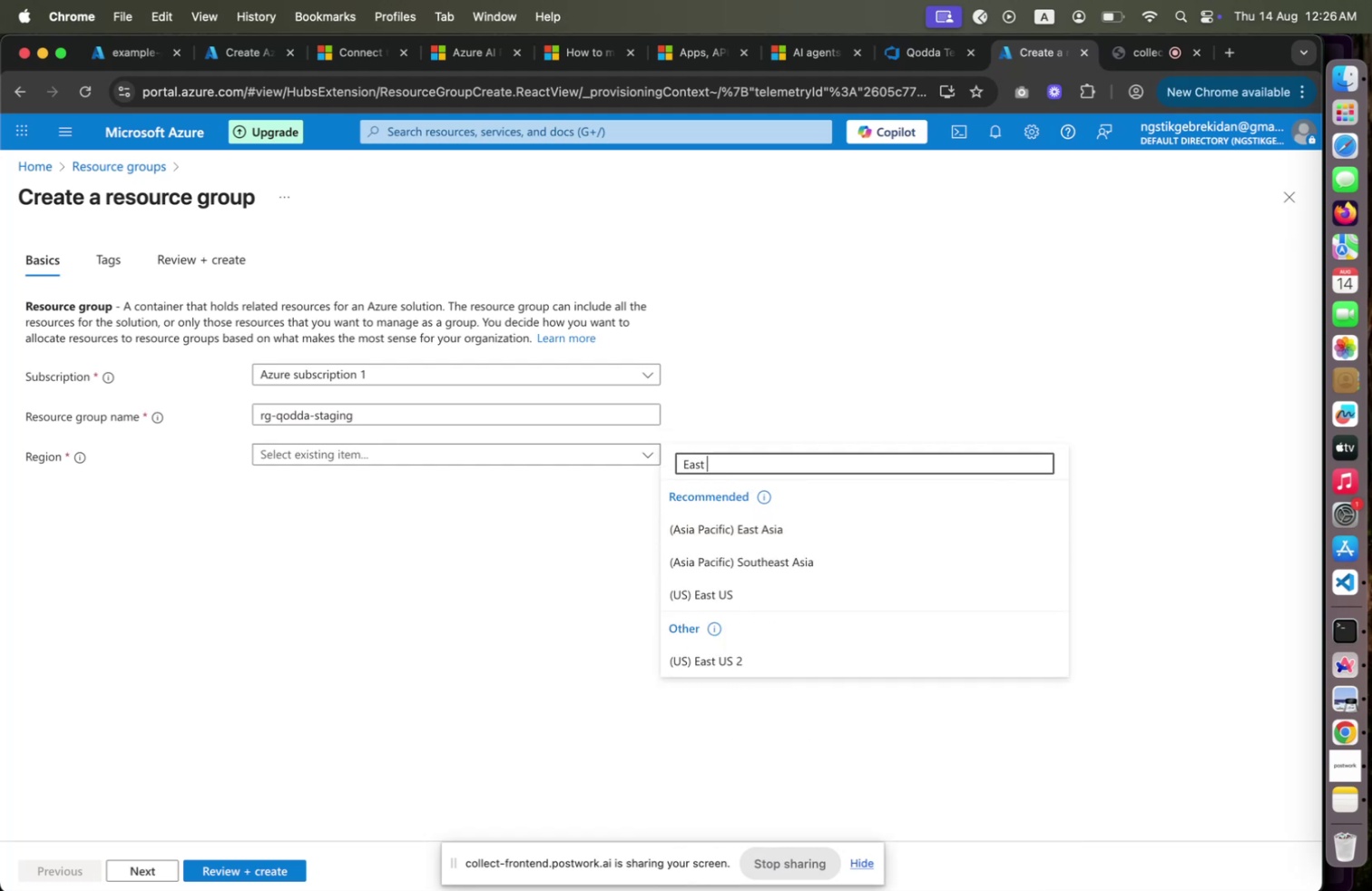 
hold_key(key=ShiftLeft, duration=0.43)
 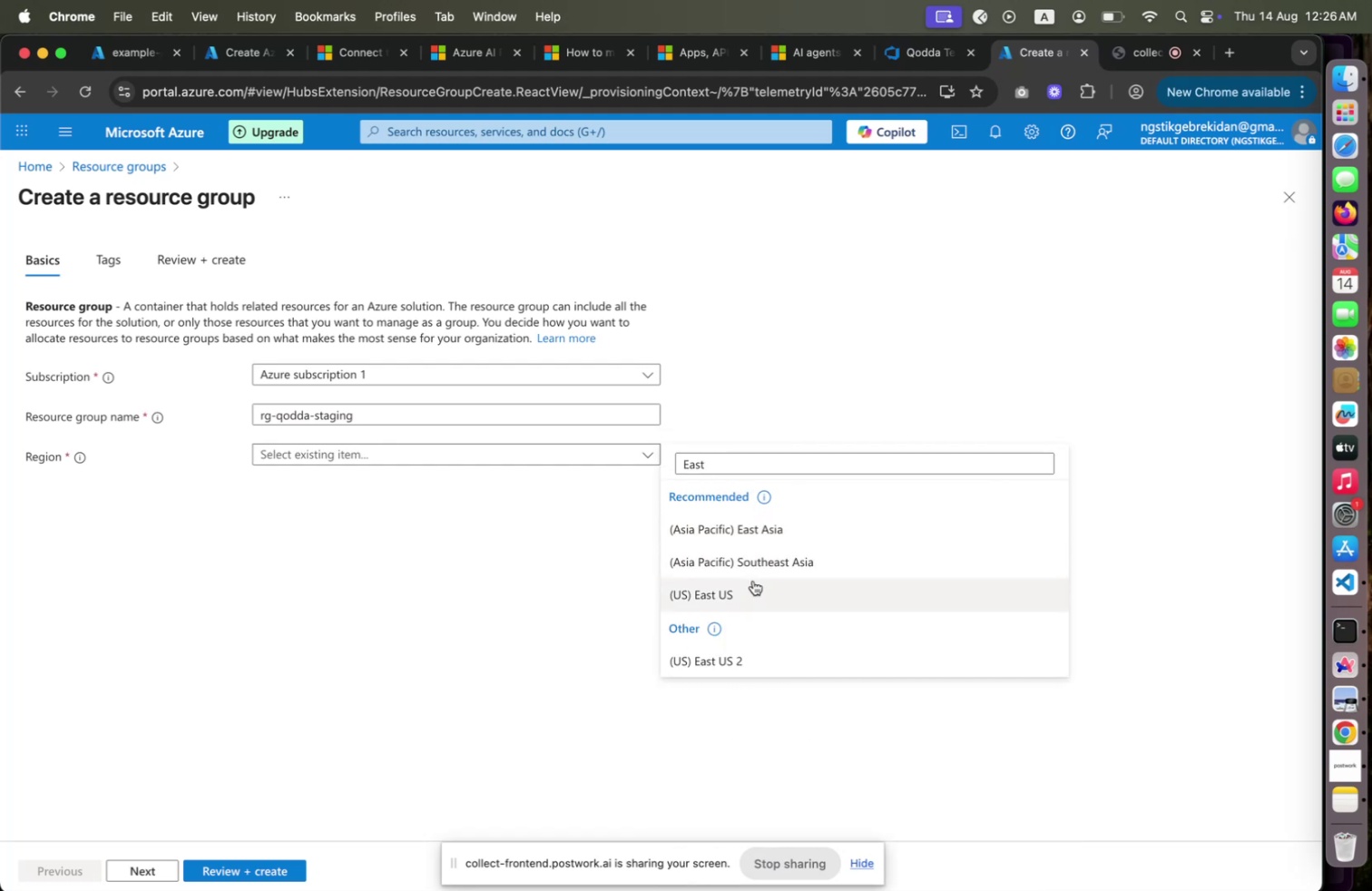 
left_click([753, 580])
 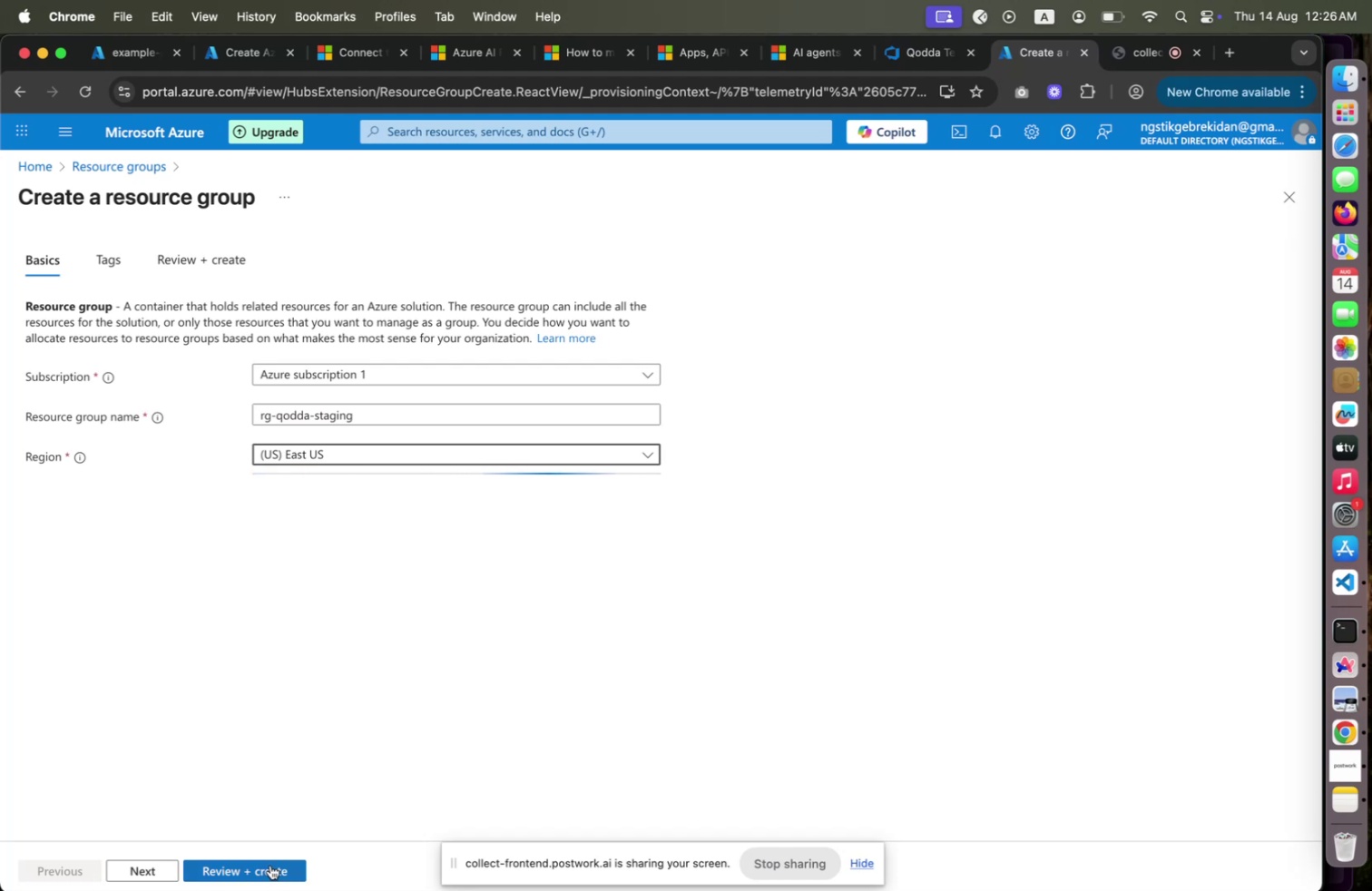 
wait(9.47)
 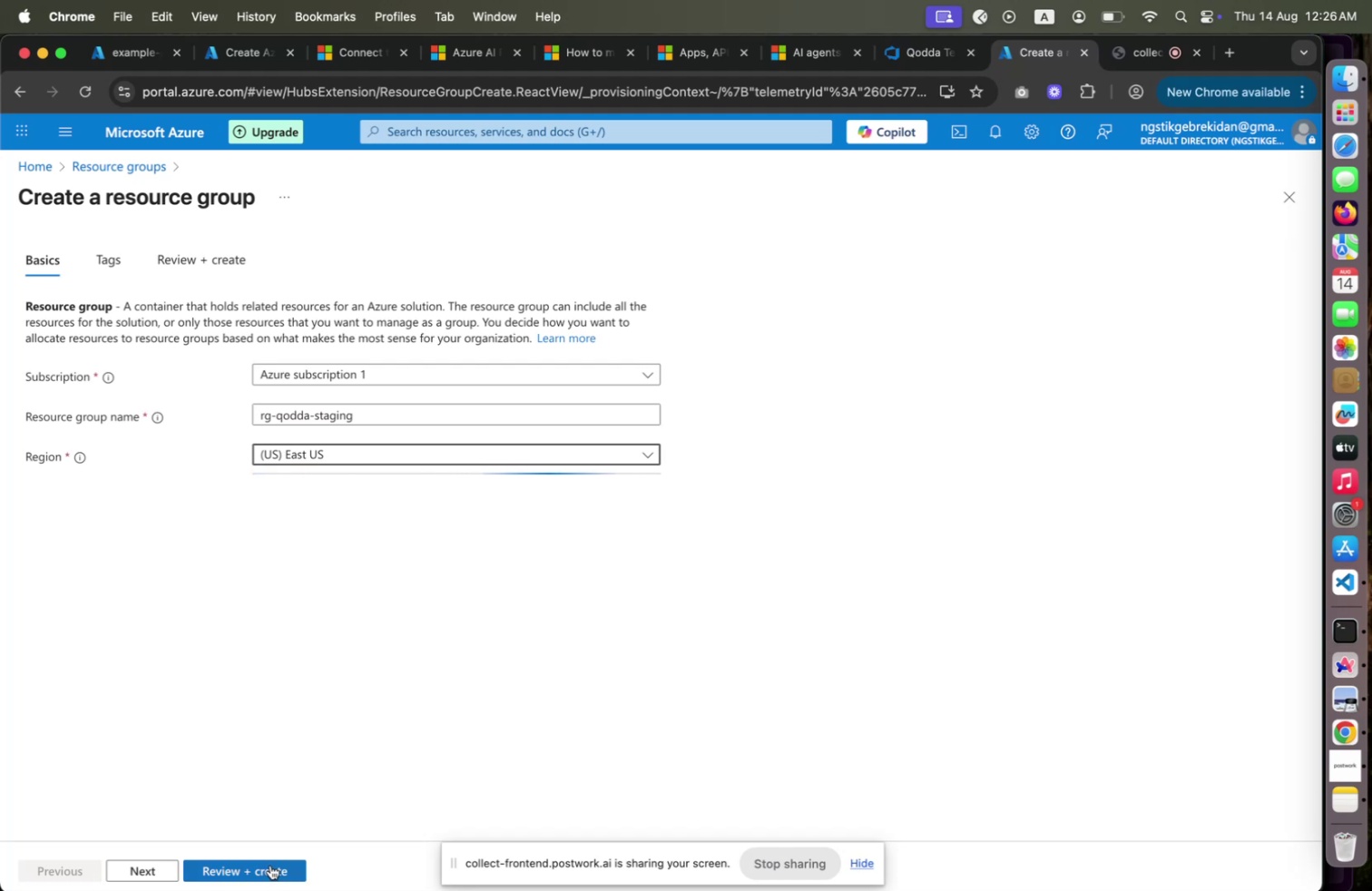 
left_click([272, 873])
 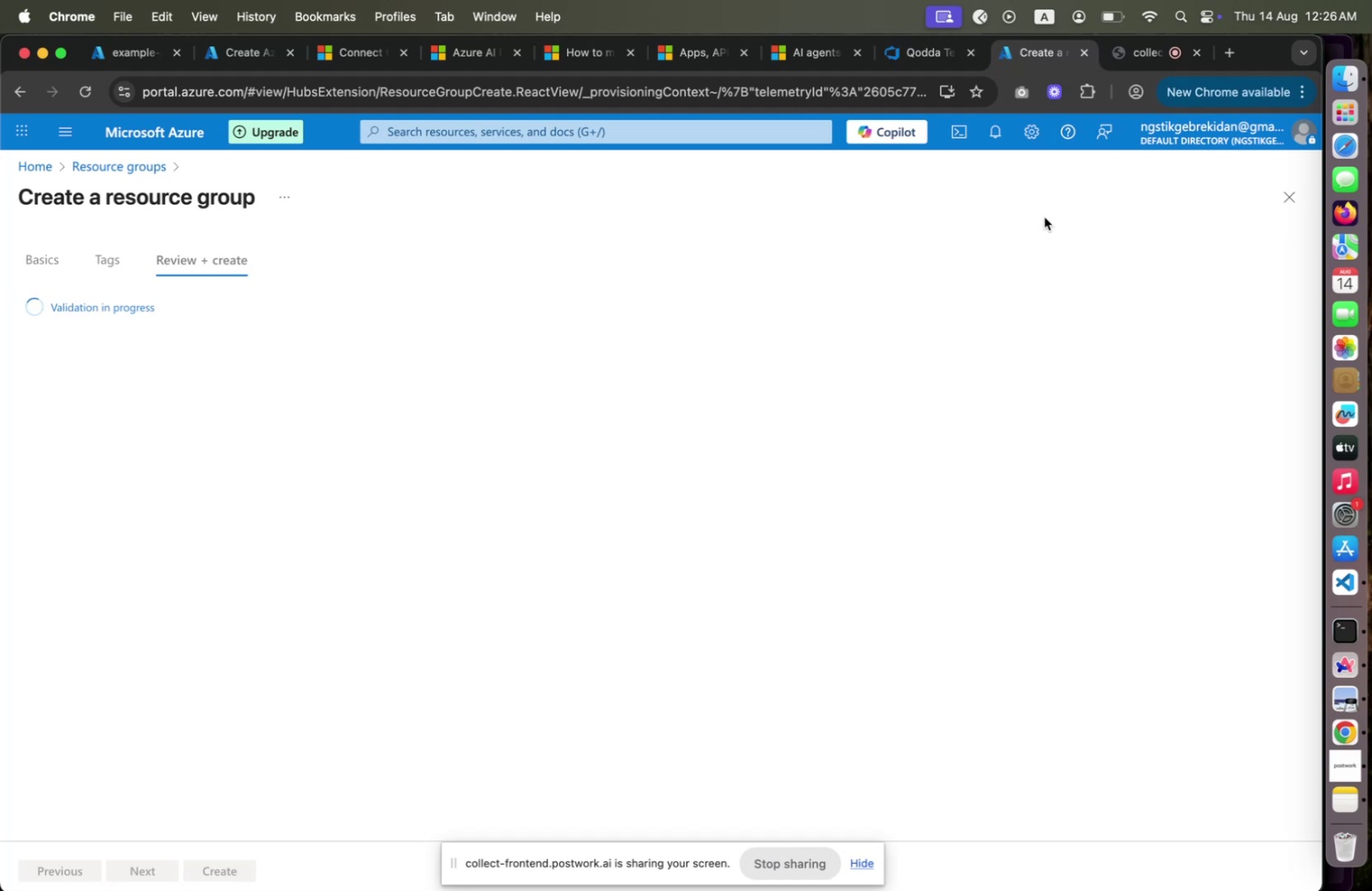 
wait(9.95)
 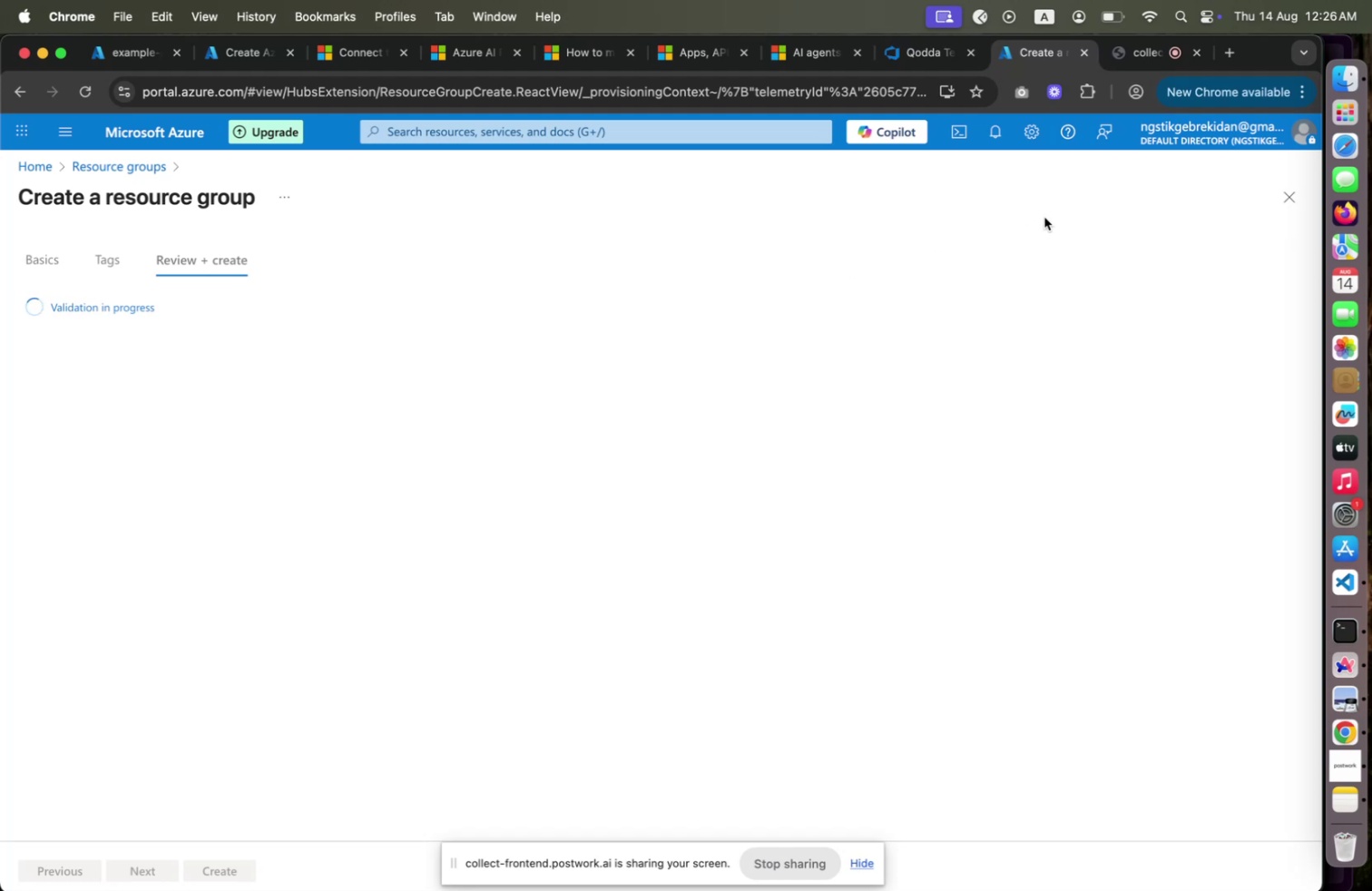 
double_click([241, 863])
 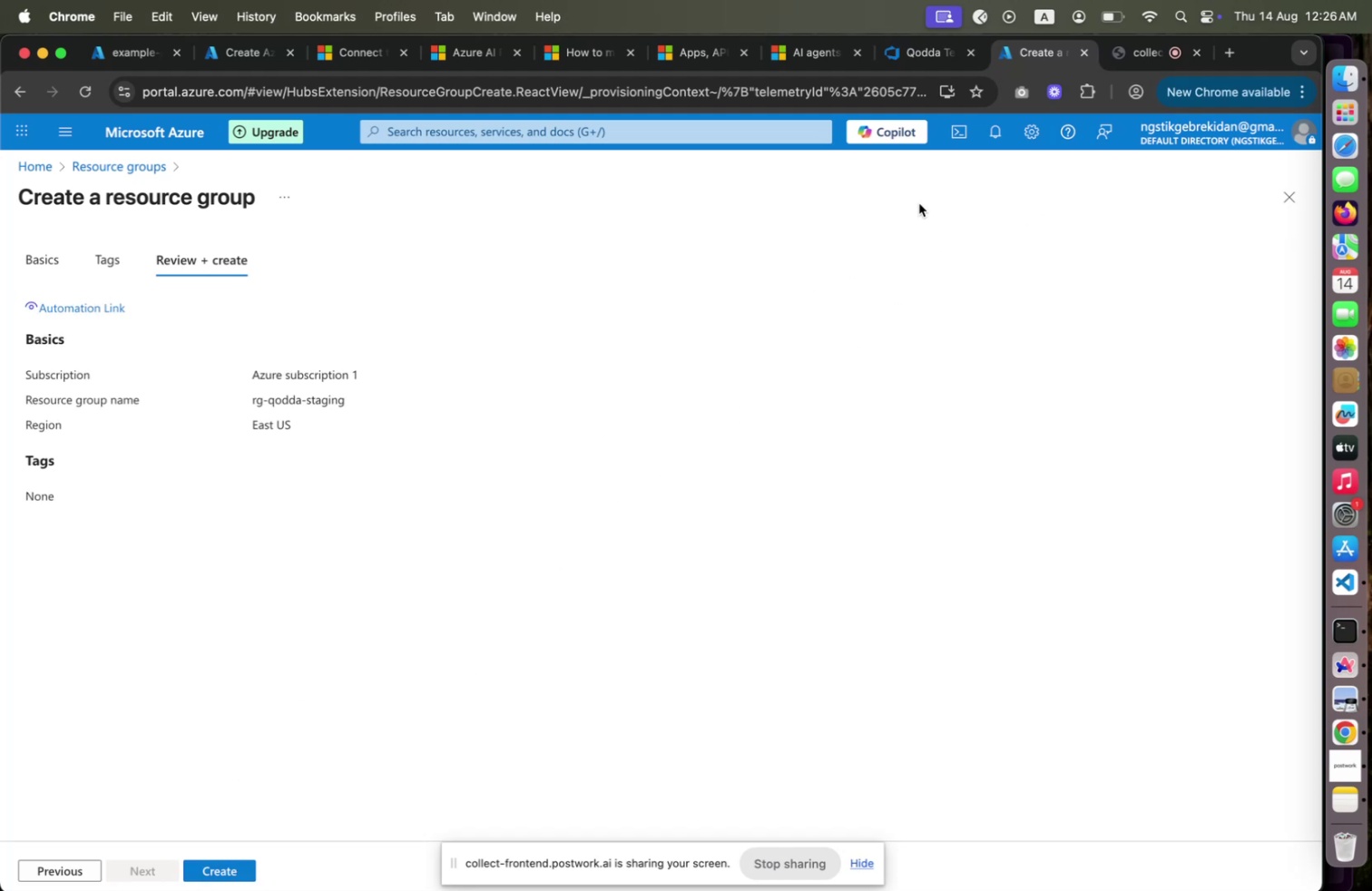 
left_click([924, 46])
 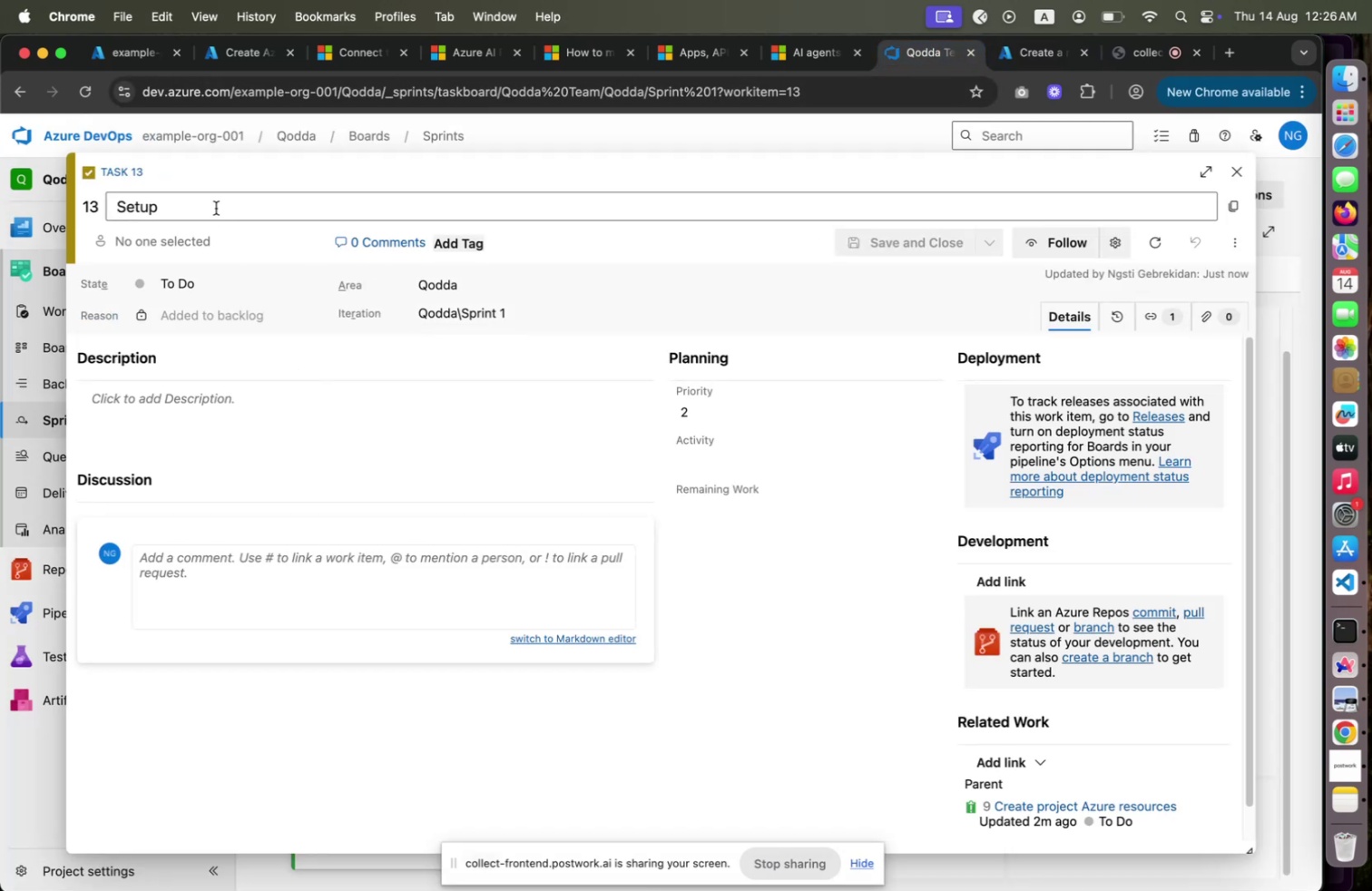 
left_click([216, 208])
 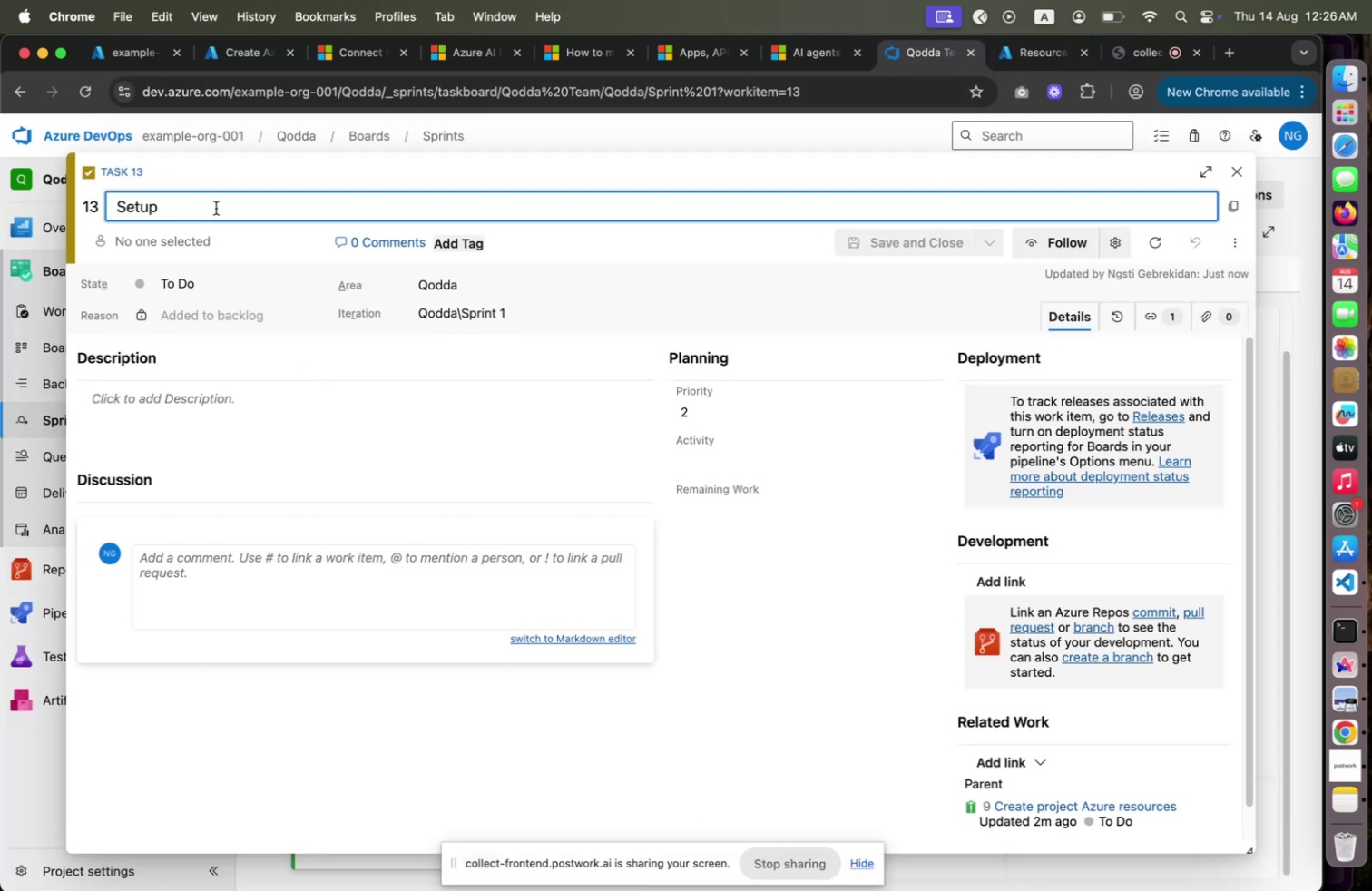 
type( Azure Auth )
key(Backspace)
key(Backspace)
key(Backspace)
key(Backspace)
key(Backspace)
type(MSAL AAut)
key(Backspace)
key(Backspace)
key(Backspace)
type(uth Config)
 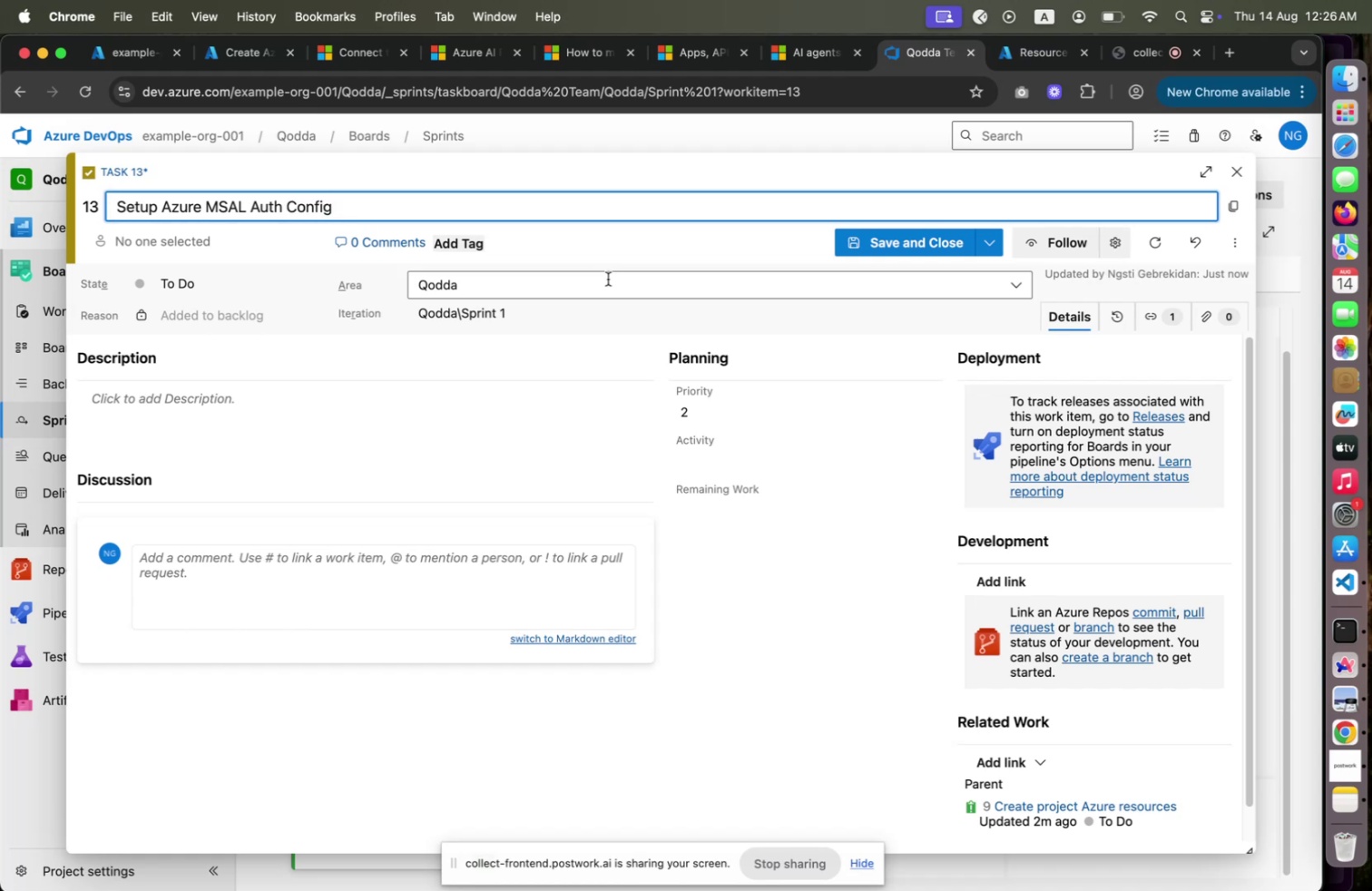 
left_click([906, 236])
 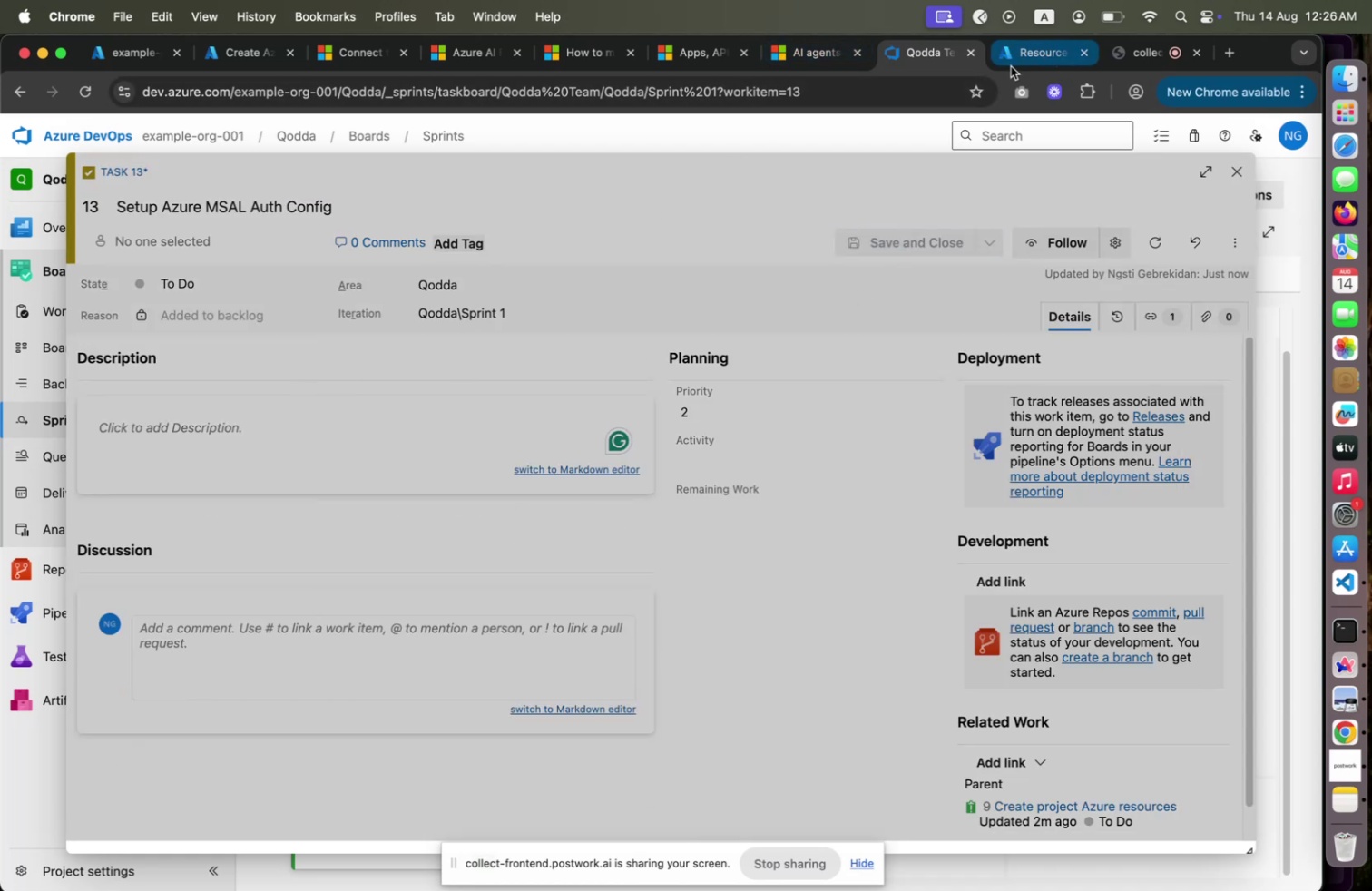 
left_click([815, 56])
 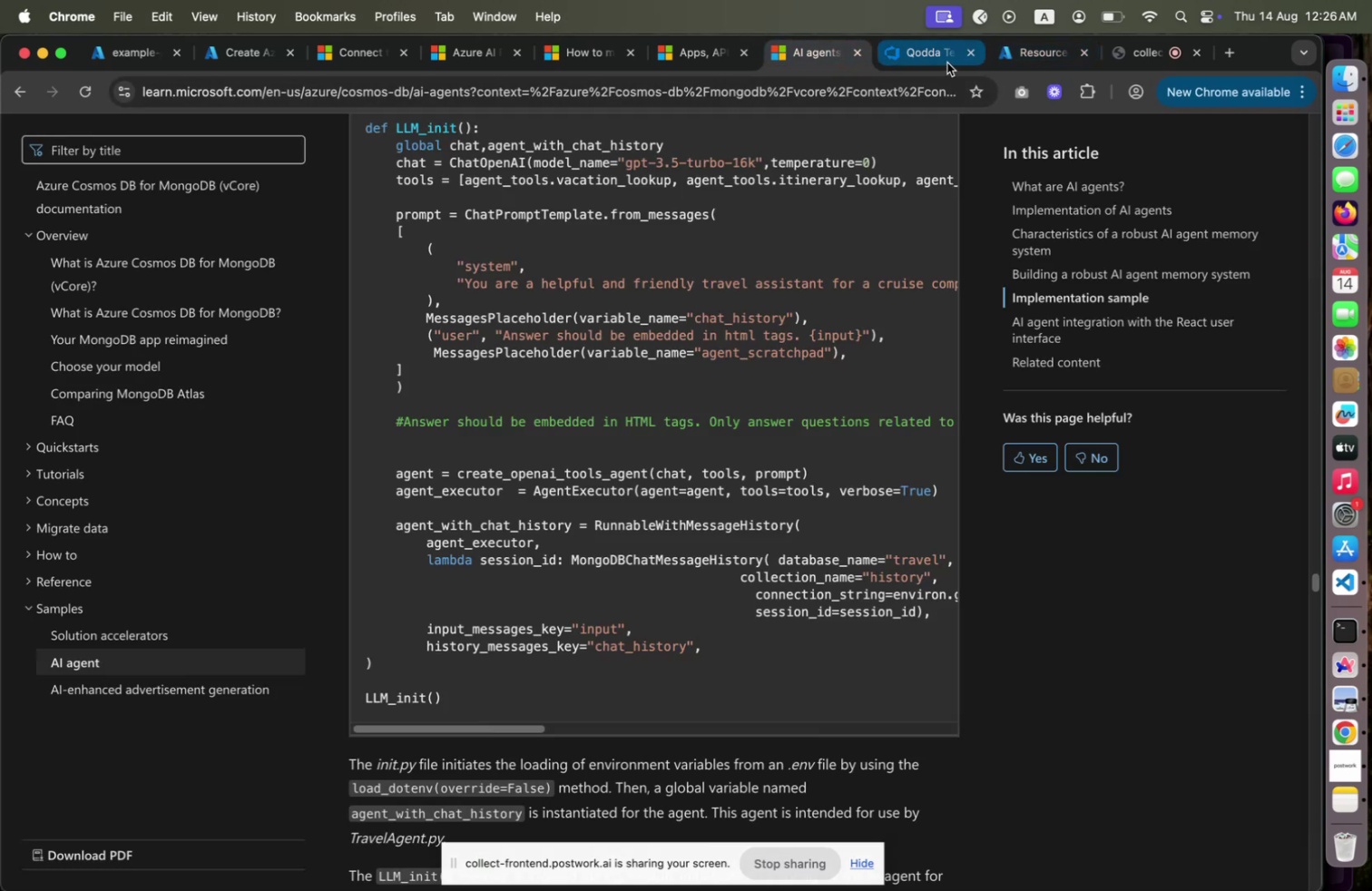 
left_click([947, 63])
 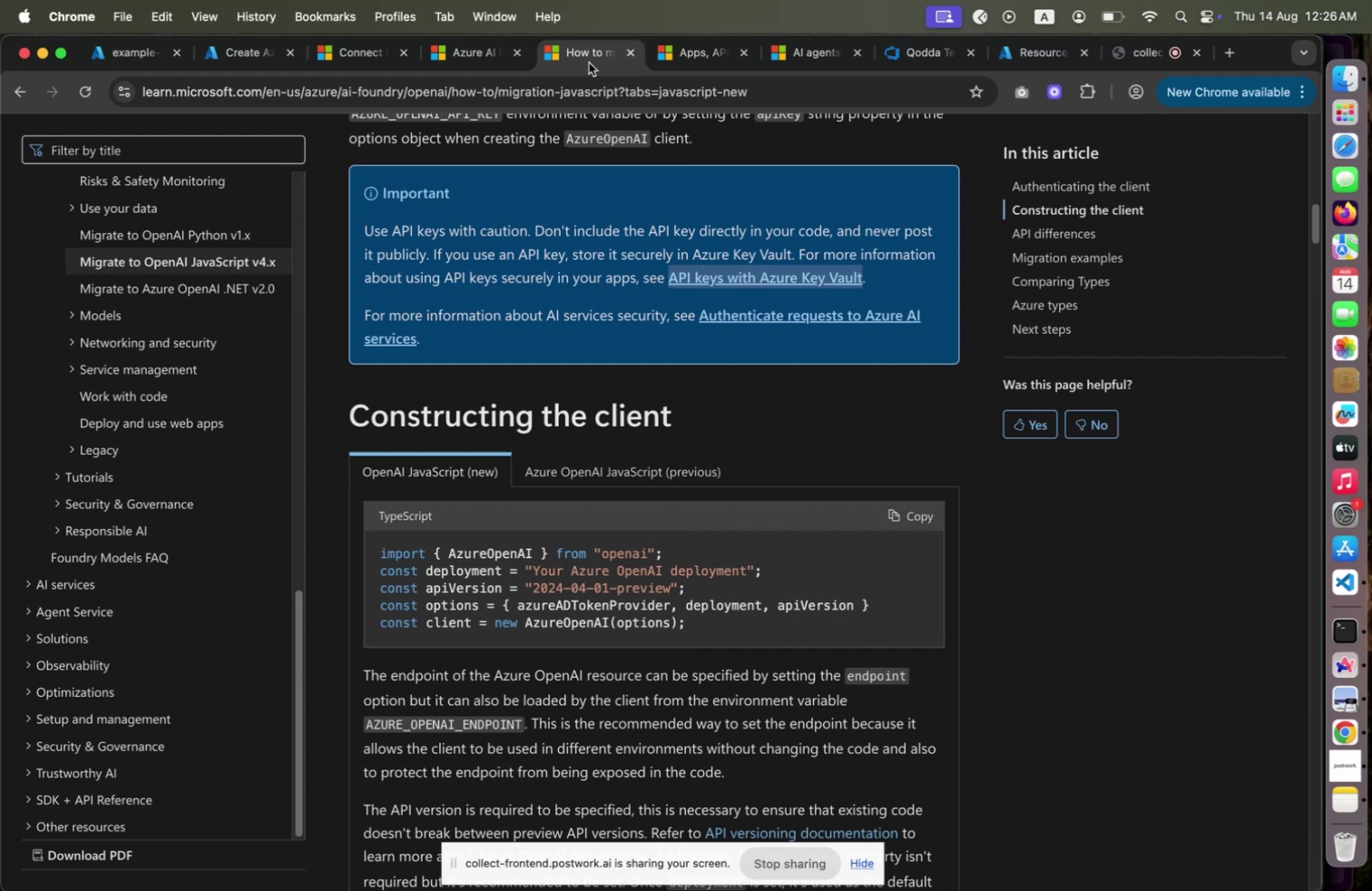 
left_click([589, 63])
 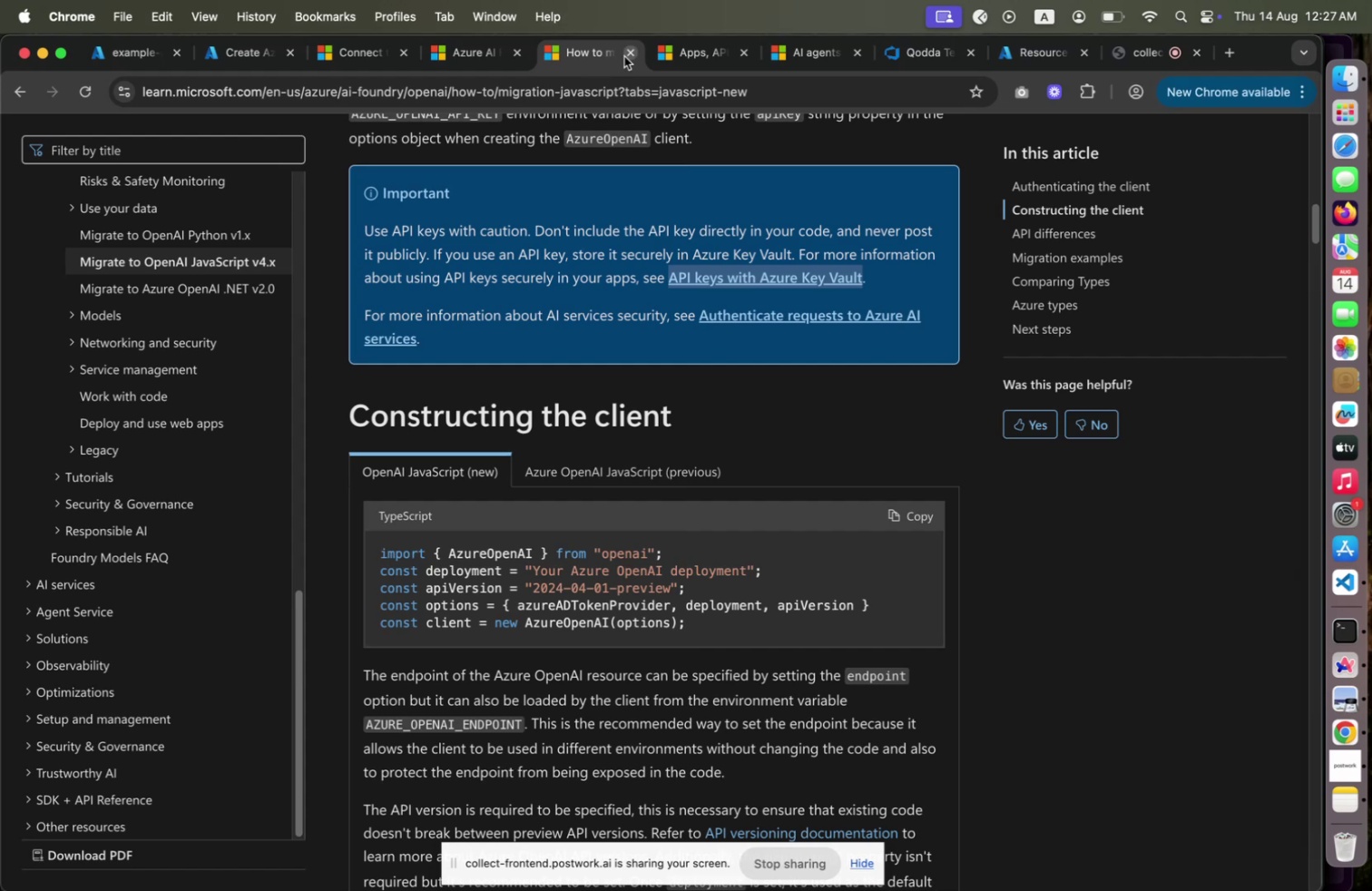 
left_click([707, 55])
 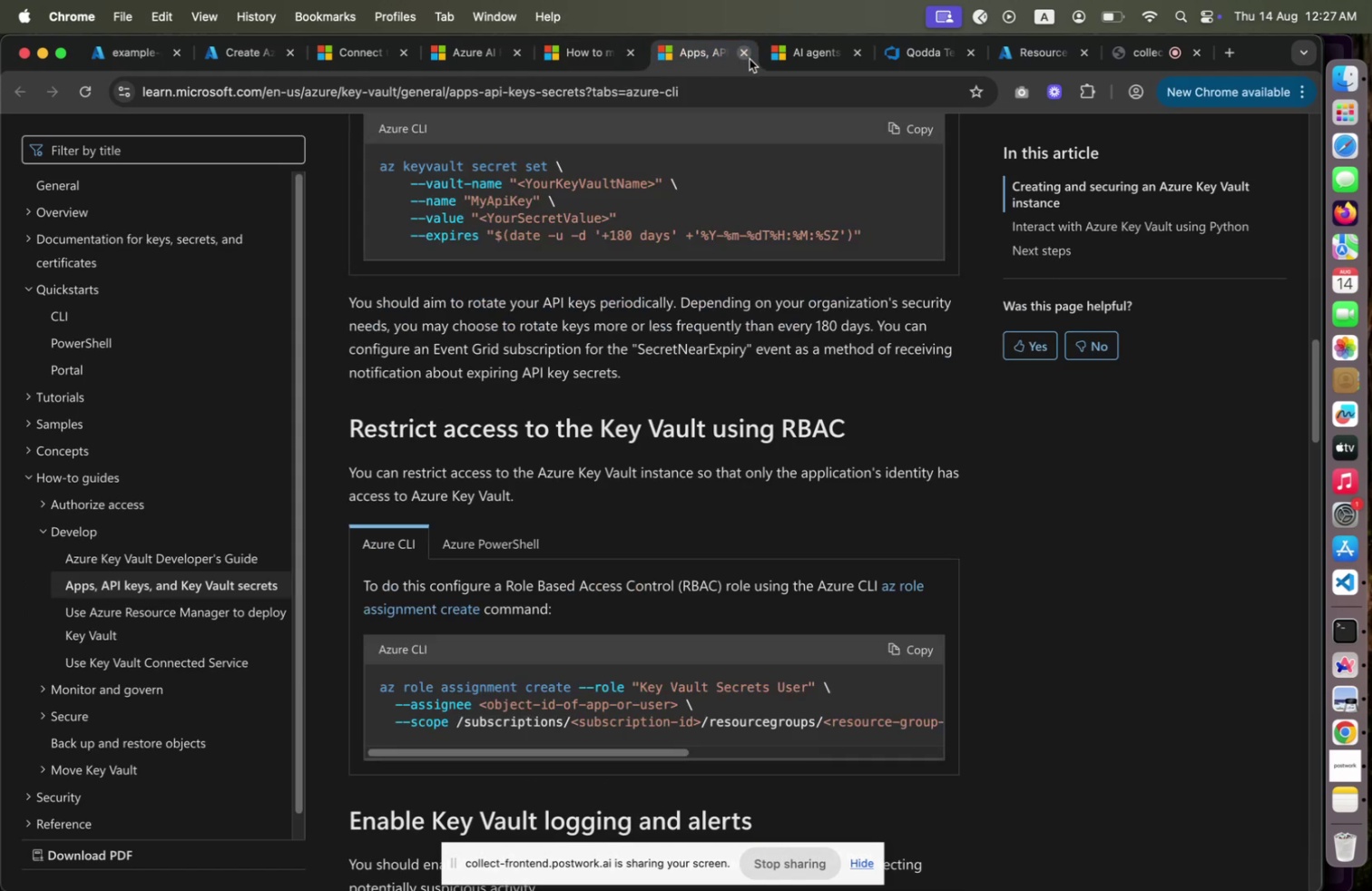 
left_click([813, 60])
 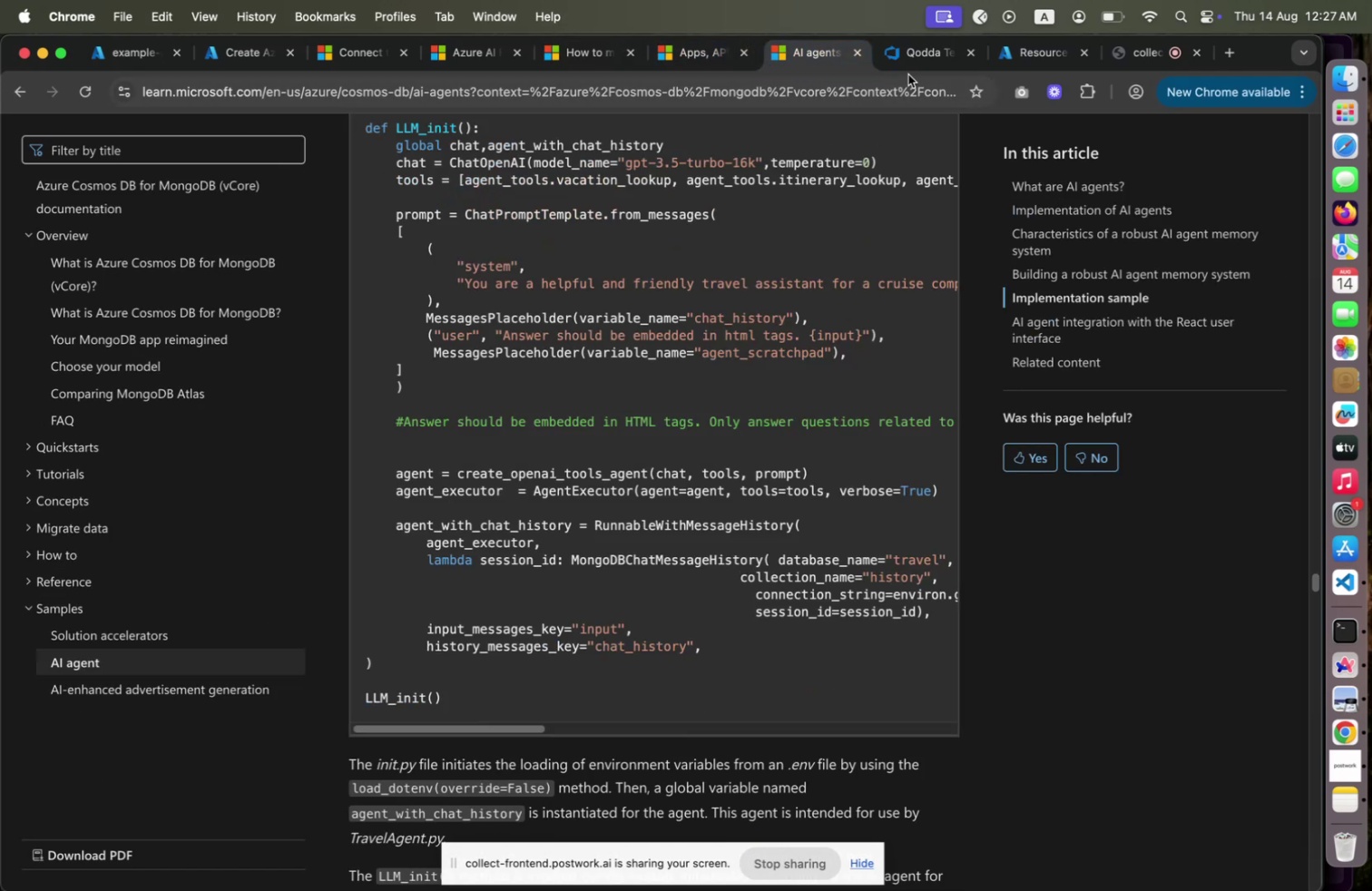 
left_click([915, 63])
 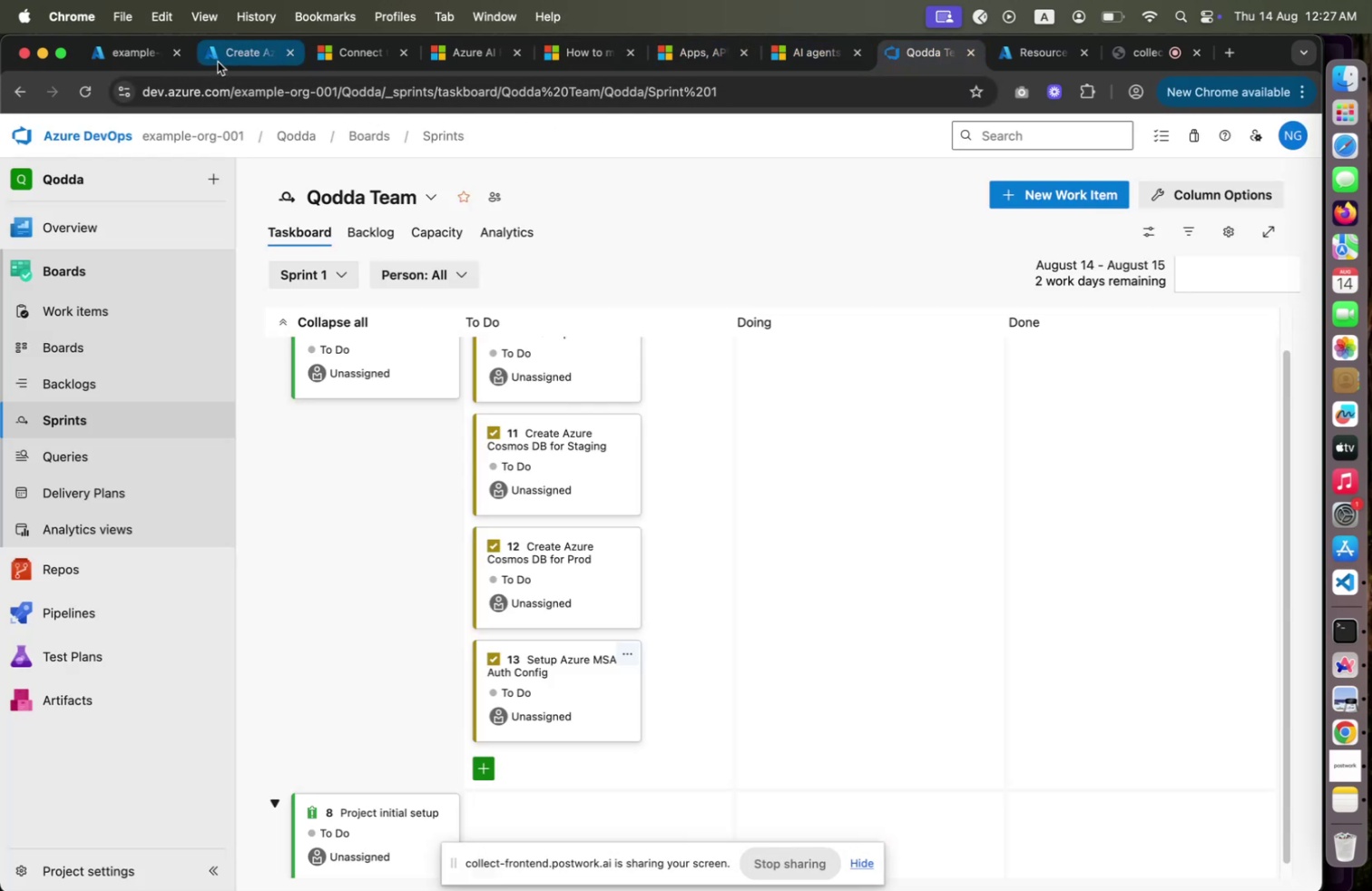 
left_click([218, 62])
 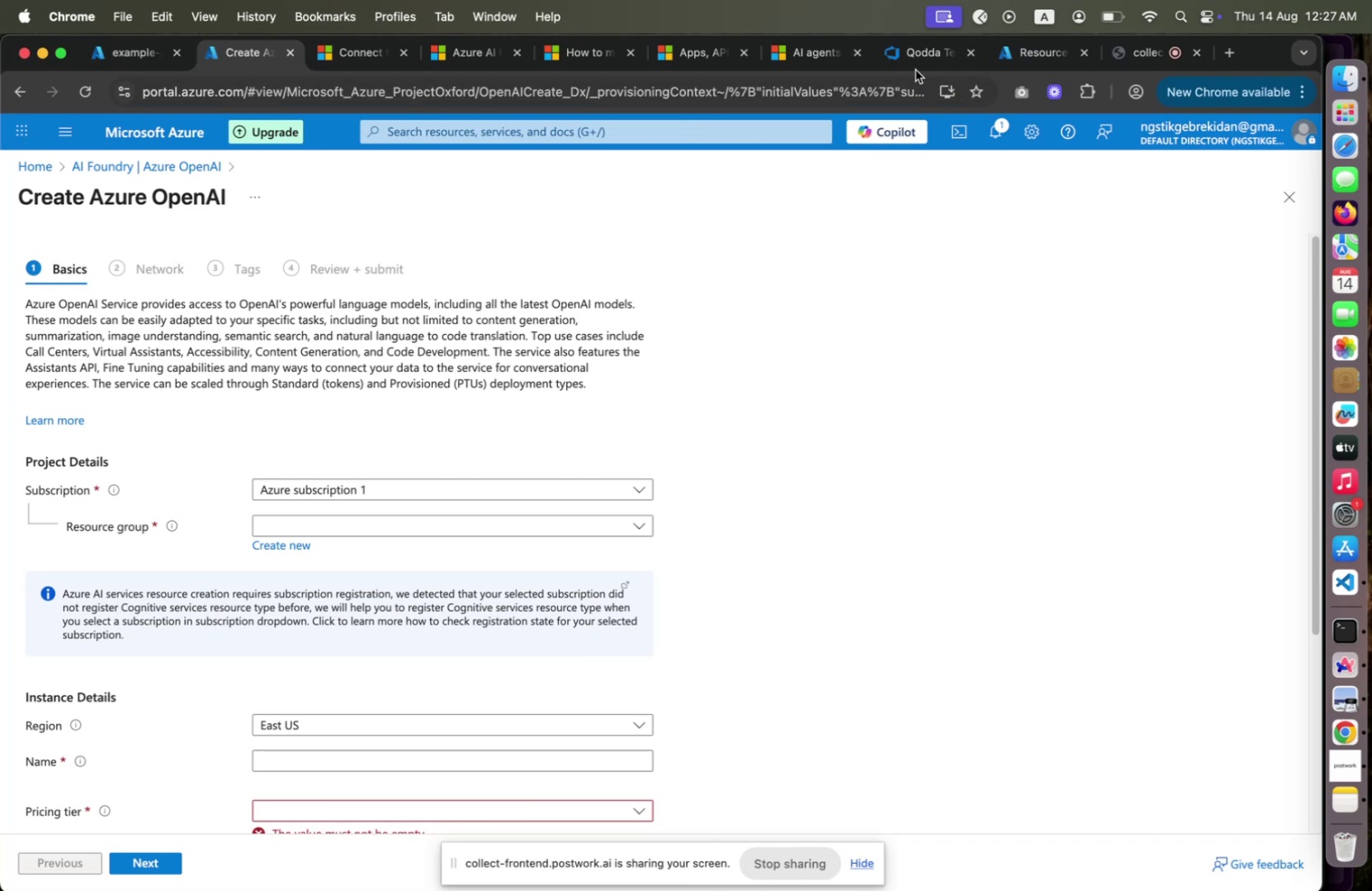 
left_click([916, 69])
 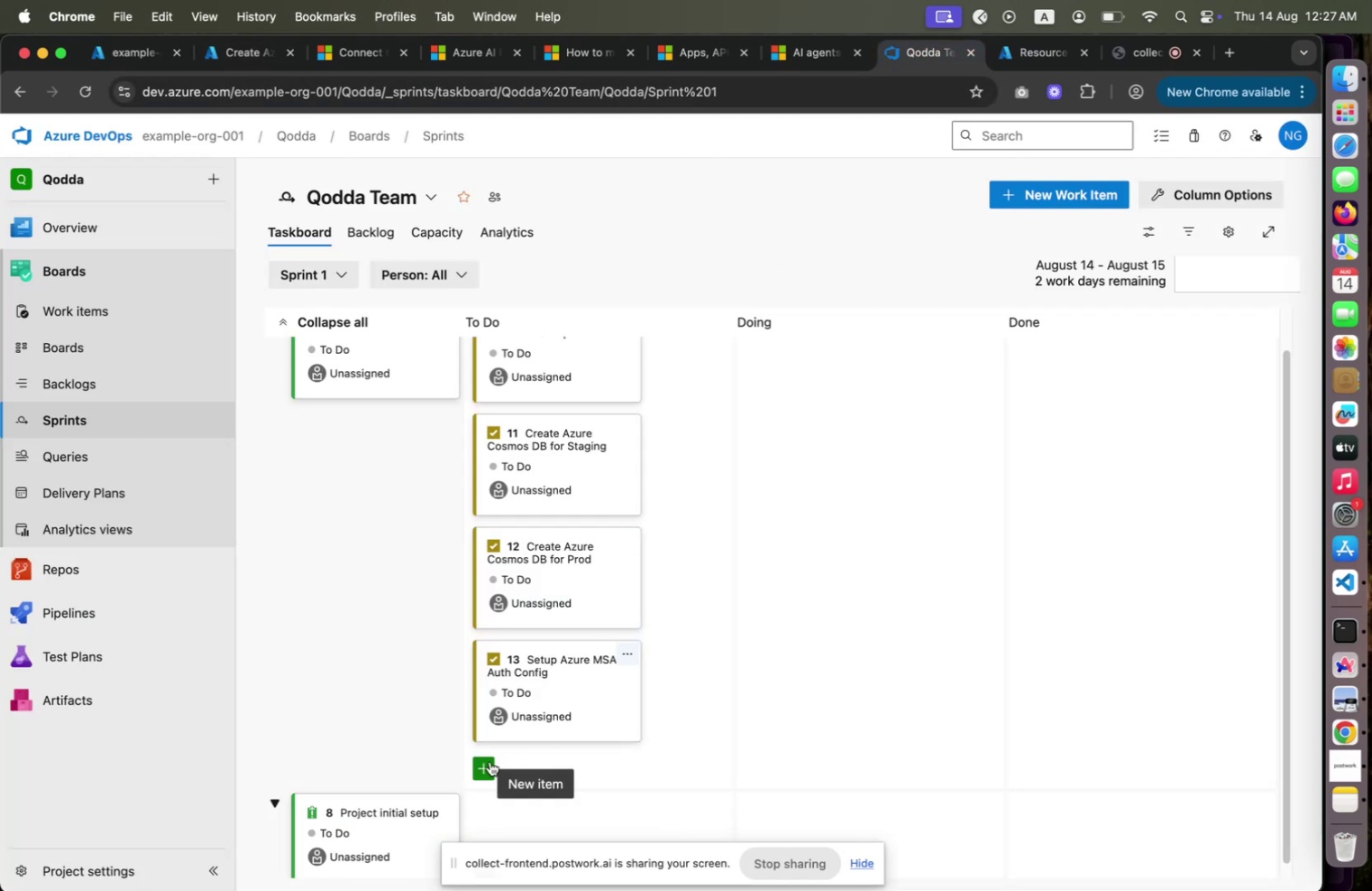 
left_click([490, 760])
 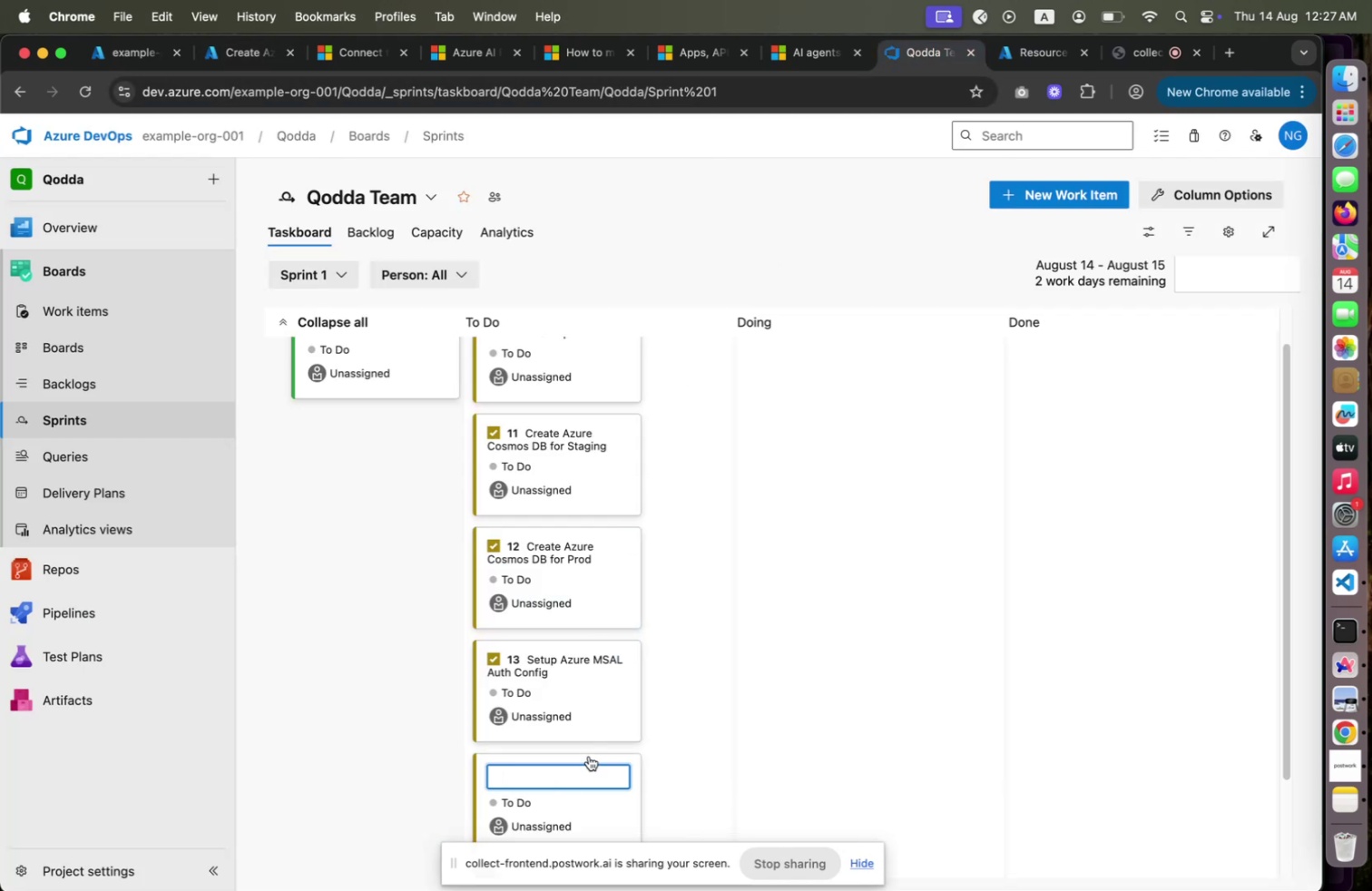 
type(C)
key(Backspace)
type(Create Azuer )
key(Backspace)
key(Backspace)
key(Backspace)
type(re Custom VI)
key(Backspace)
type(ision API )
key(Backspace)
type( Resource)
 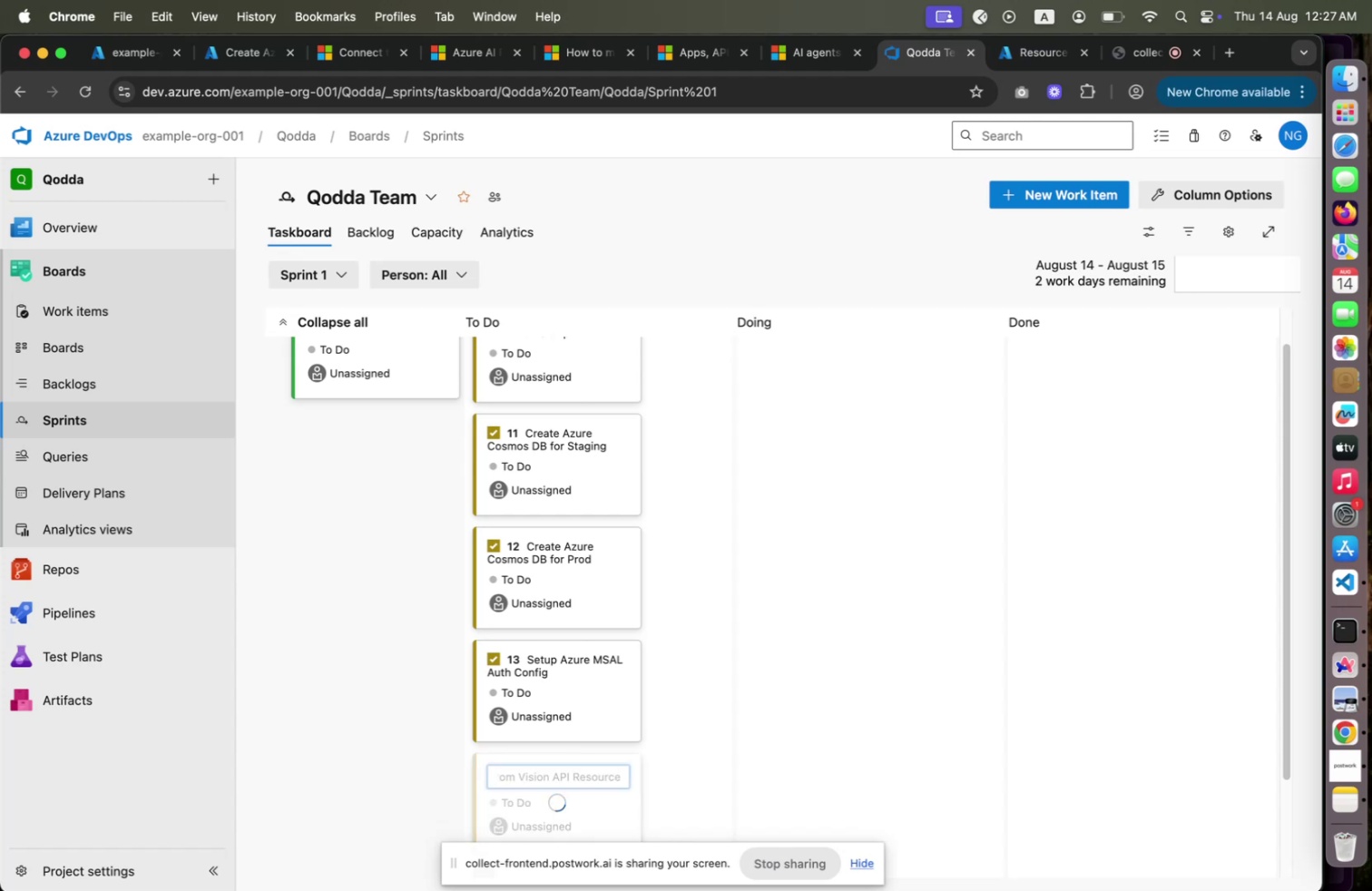 
 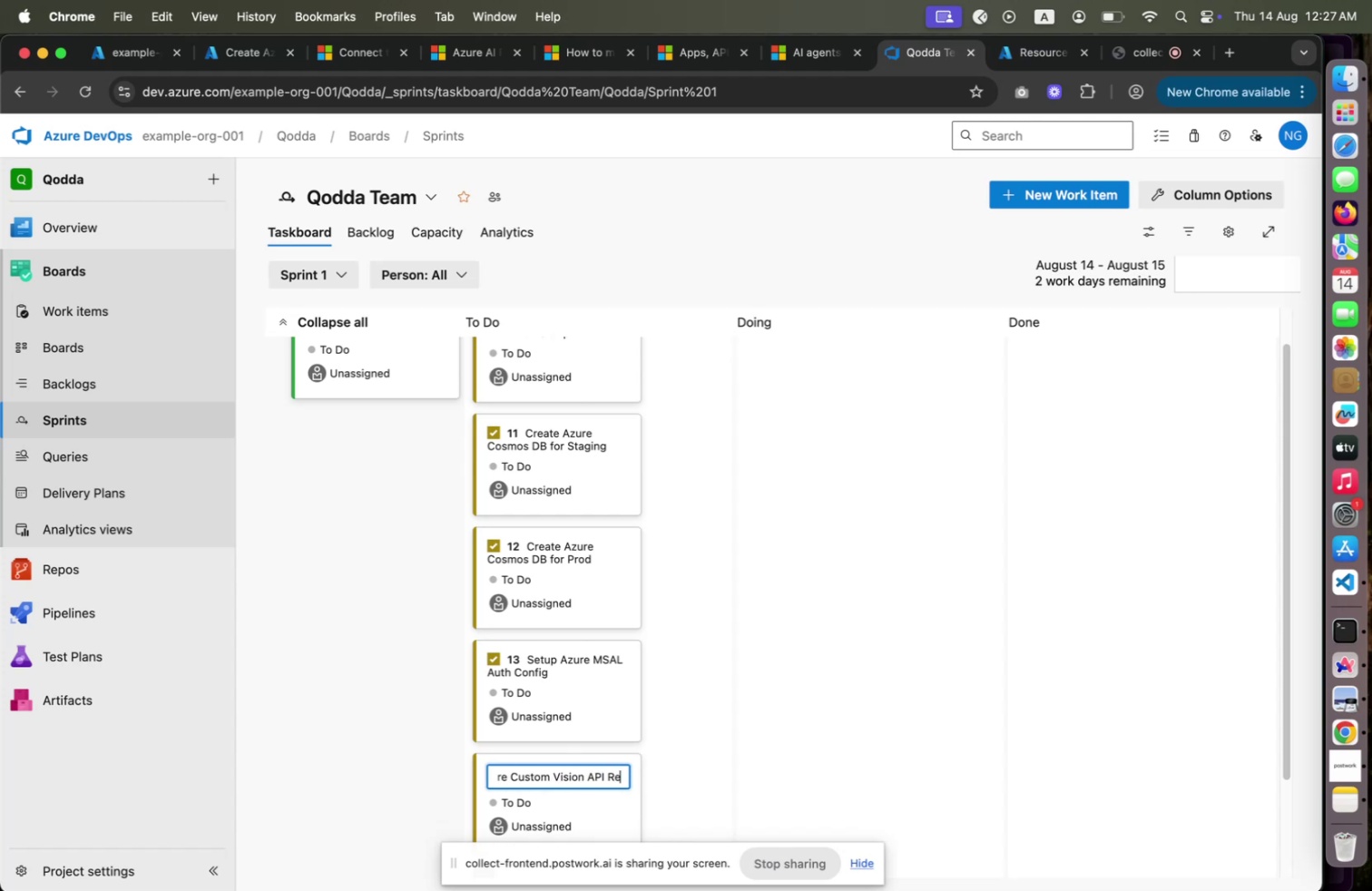 
key(Enter)
 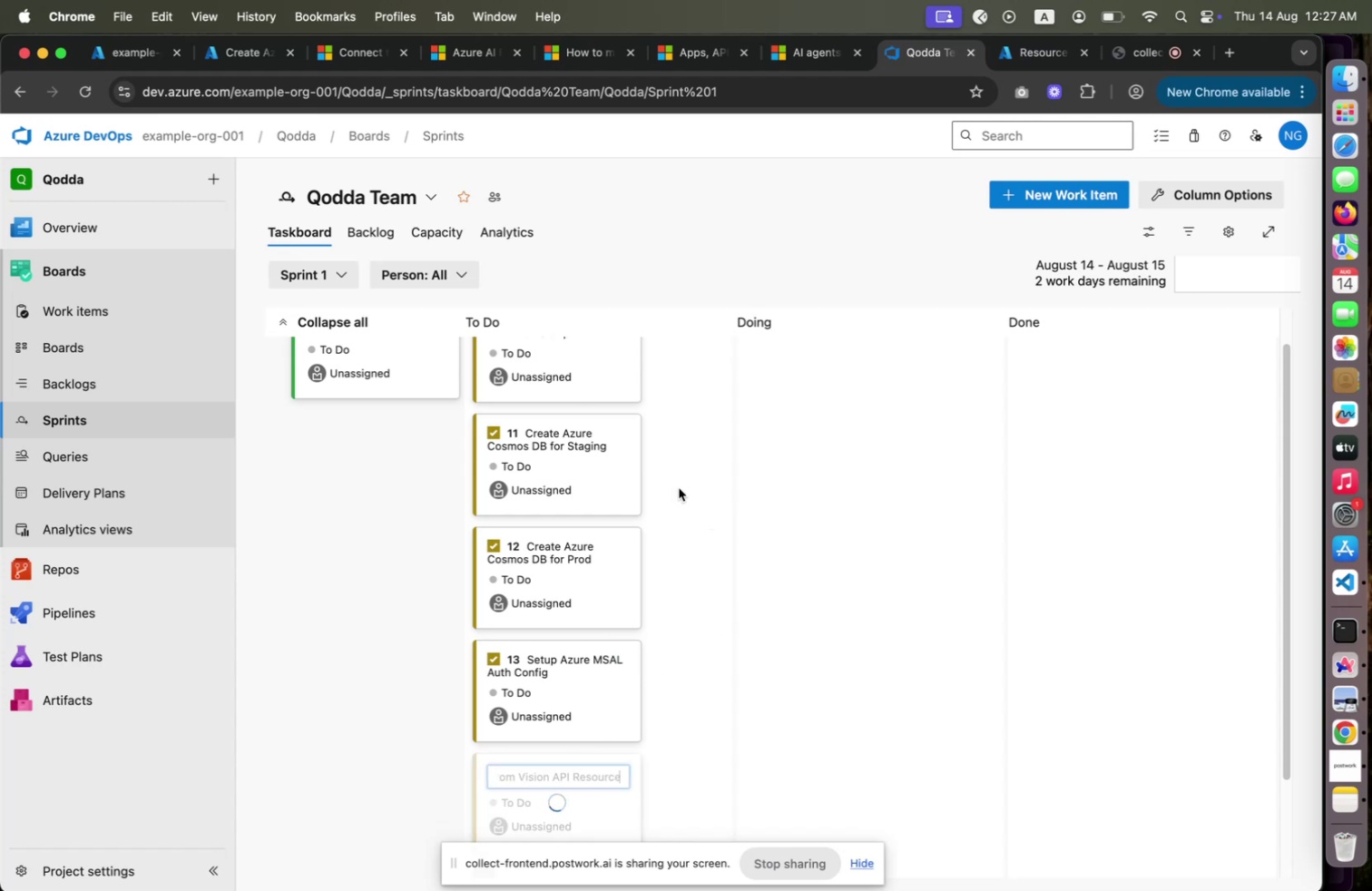 
scroll: coordinate [539, 692], scroll_direction: down, amount: 25.0
 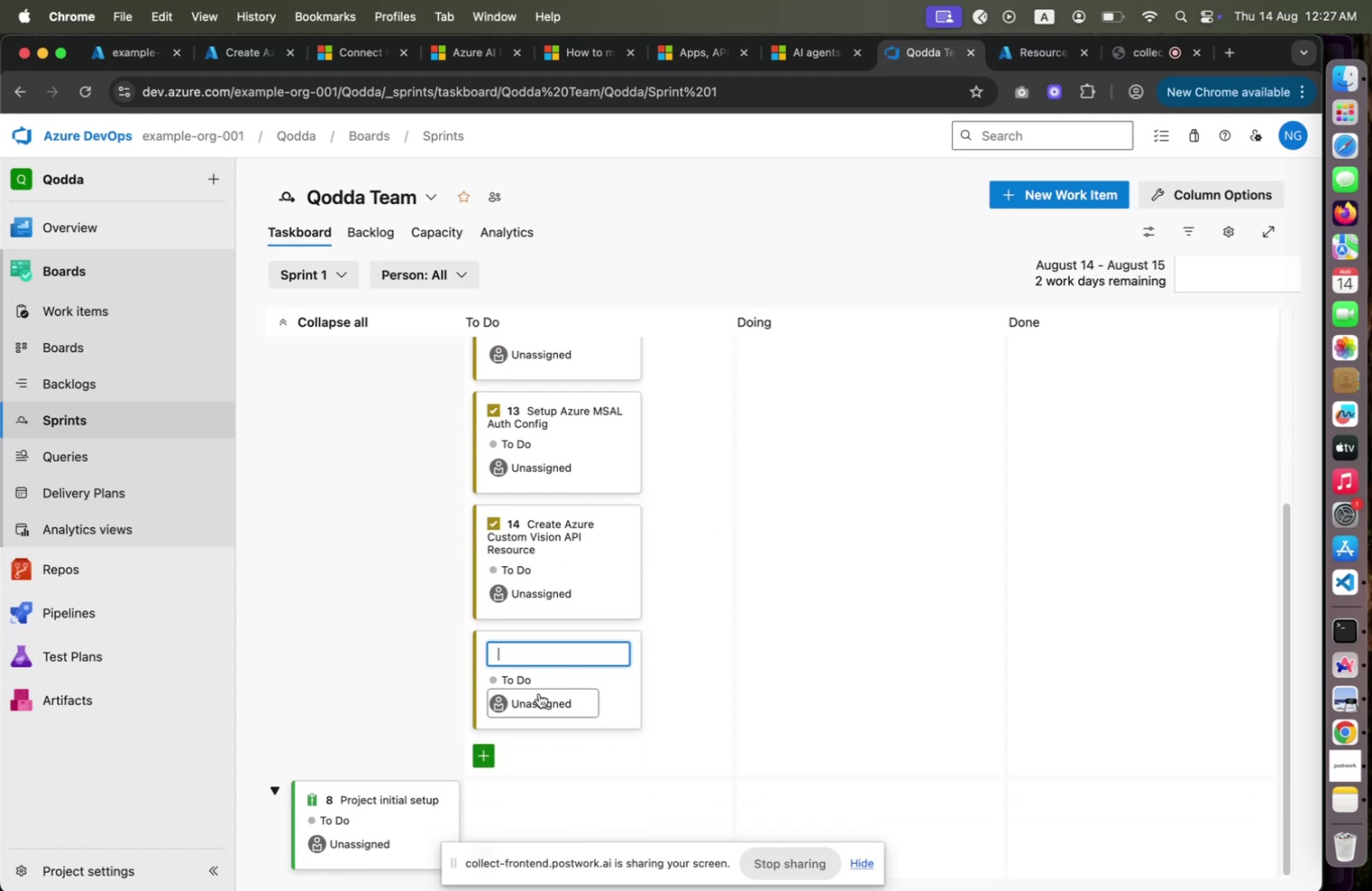 
type(Create Azure Container T)
key(Backspace)
type(Registry)
 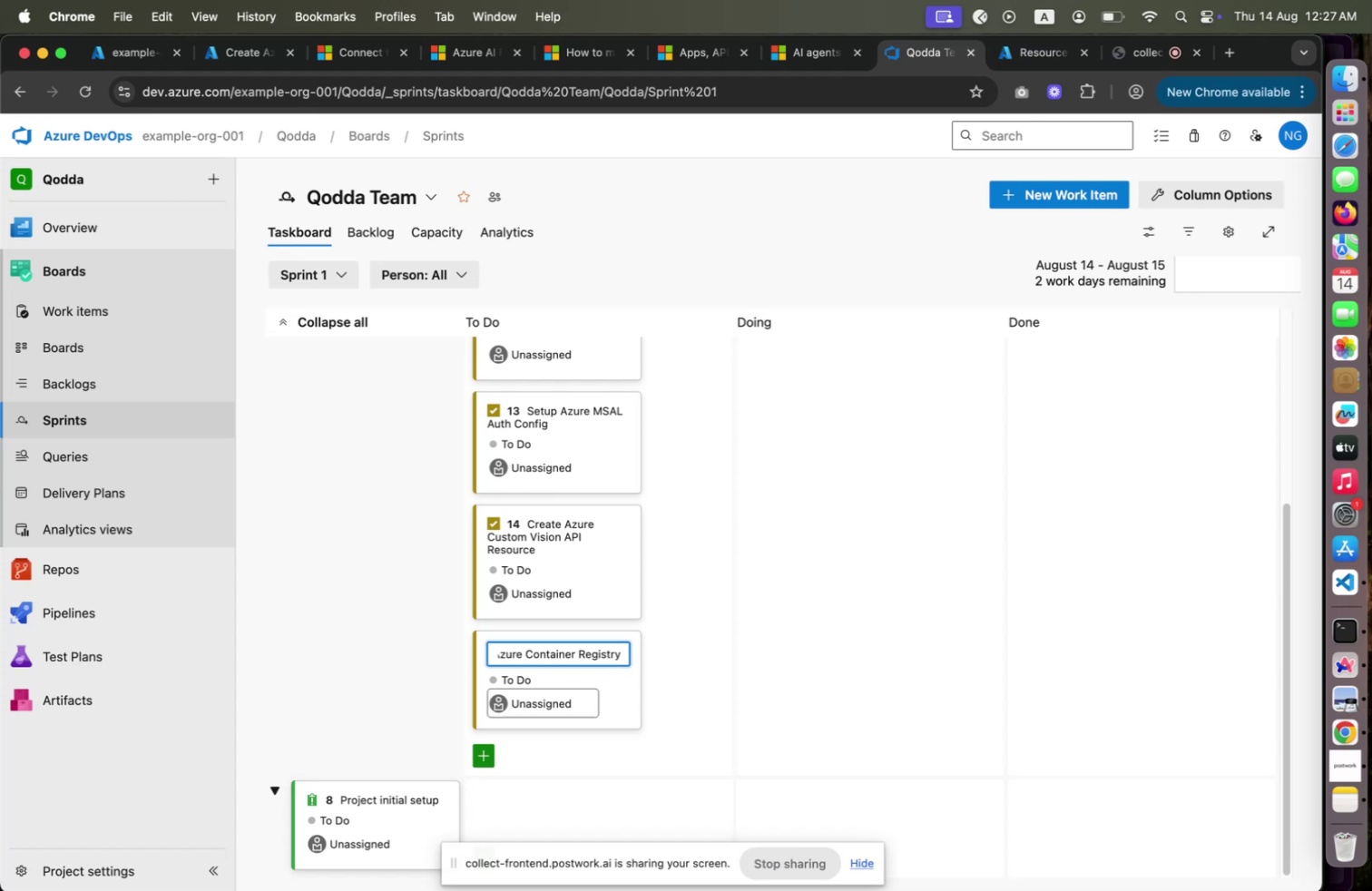 
 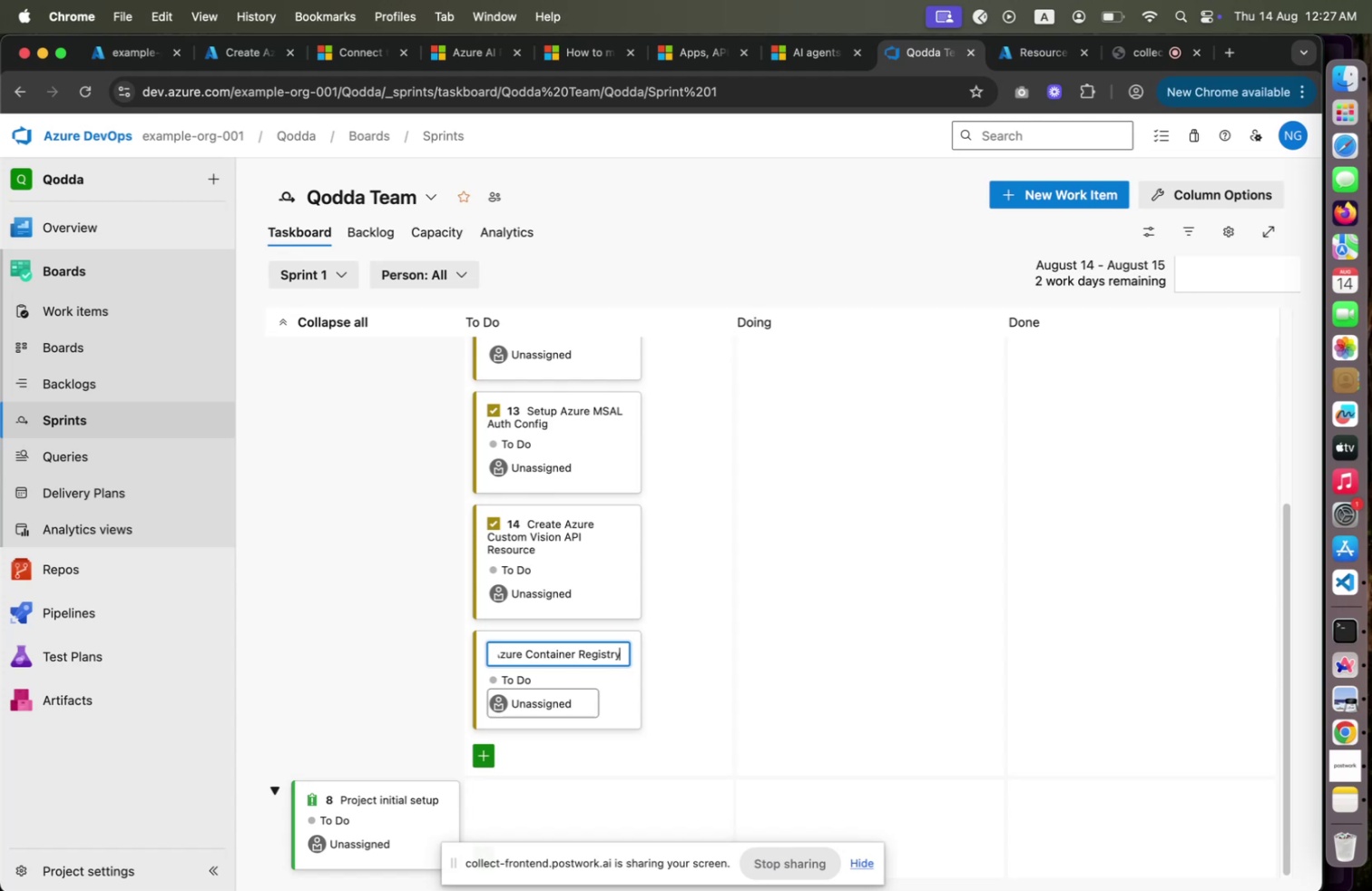 
key(ArrowUp)
 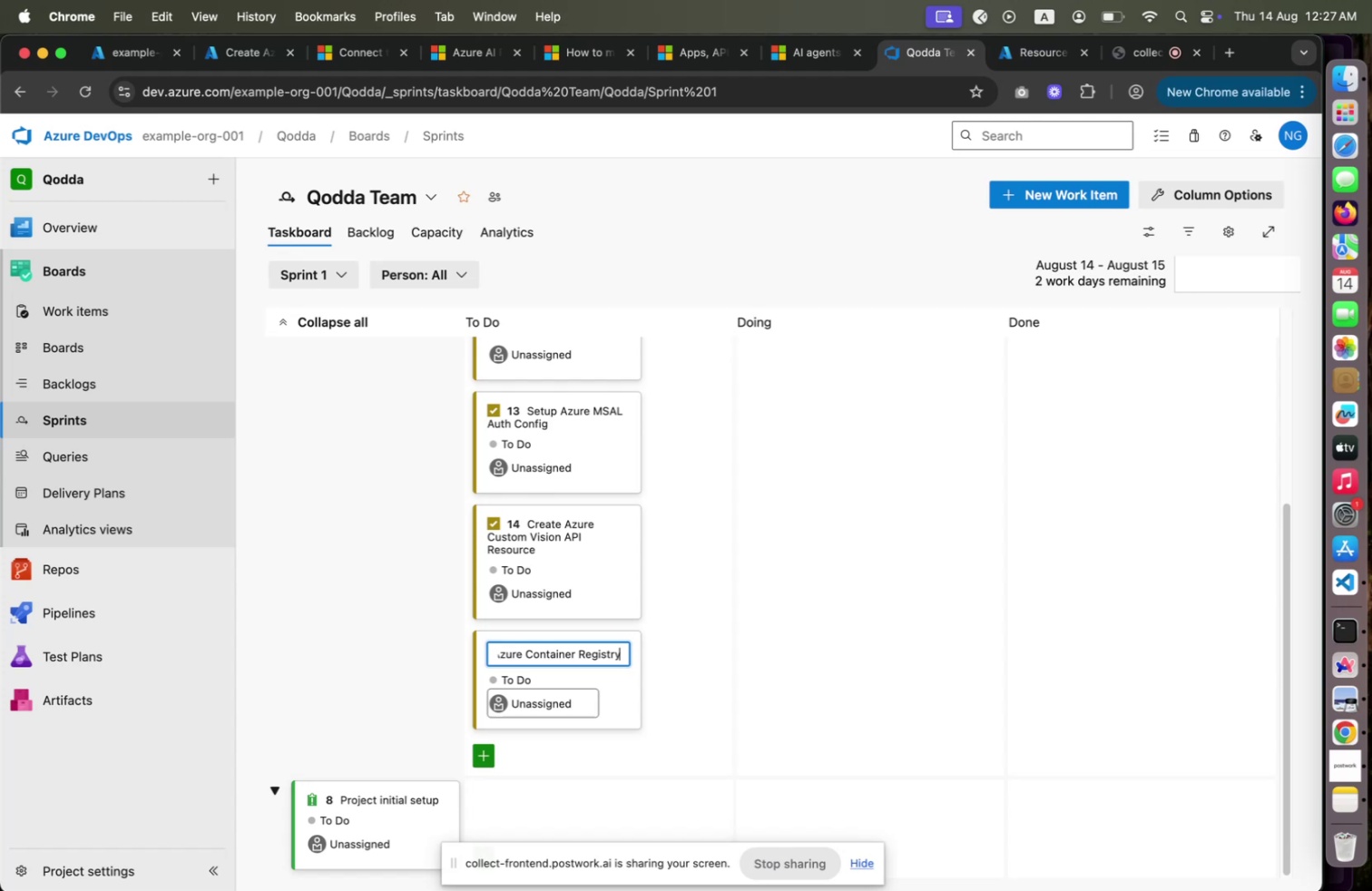 
key(ArrowDown)
 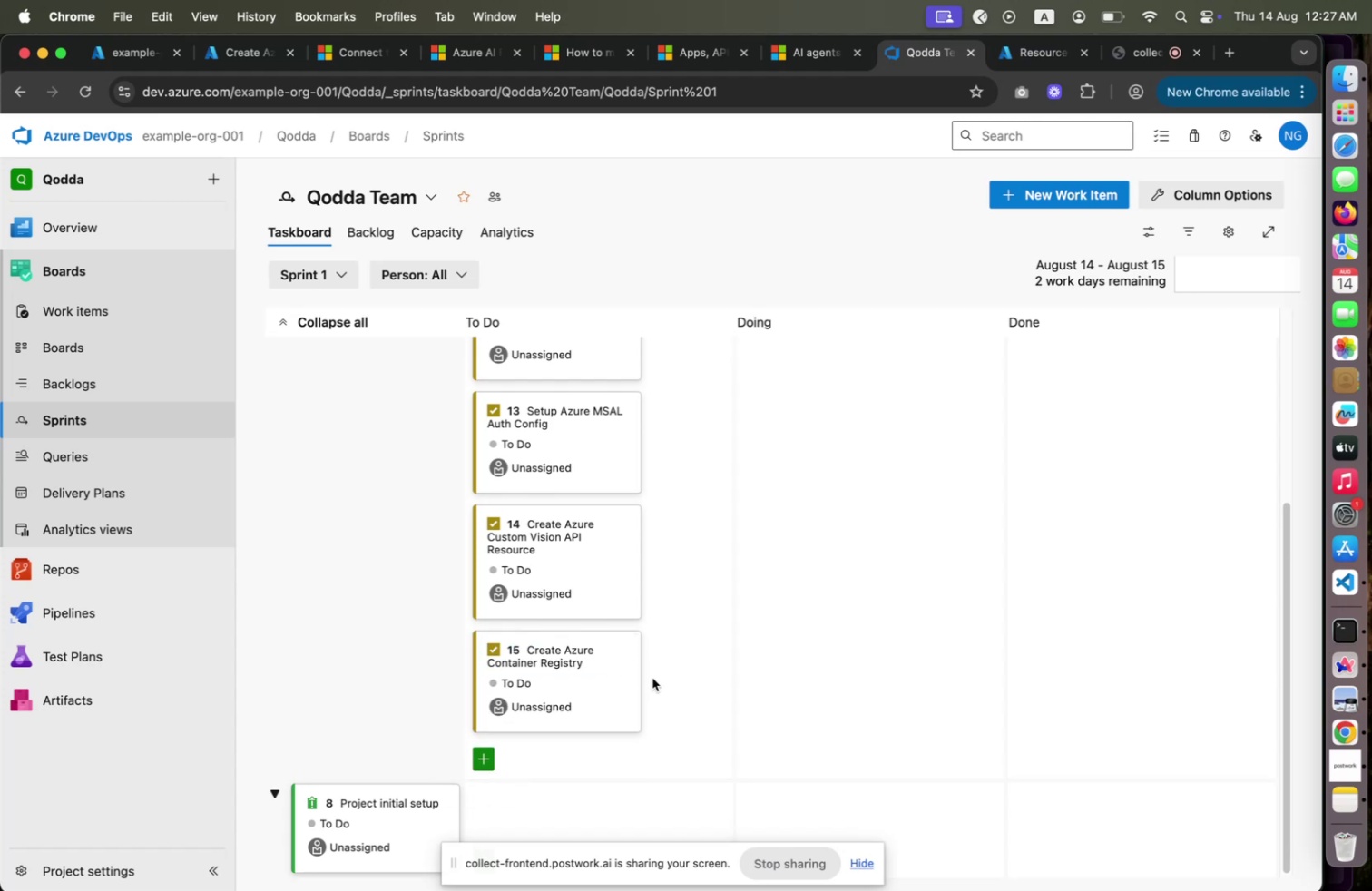 
scroll: coordinate [831, 657], scroll_direction: down, amount: 13.0
 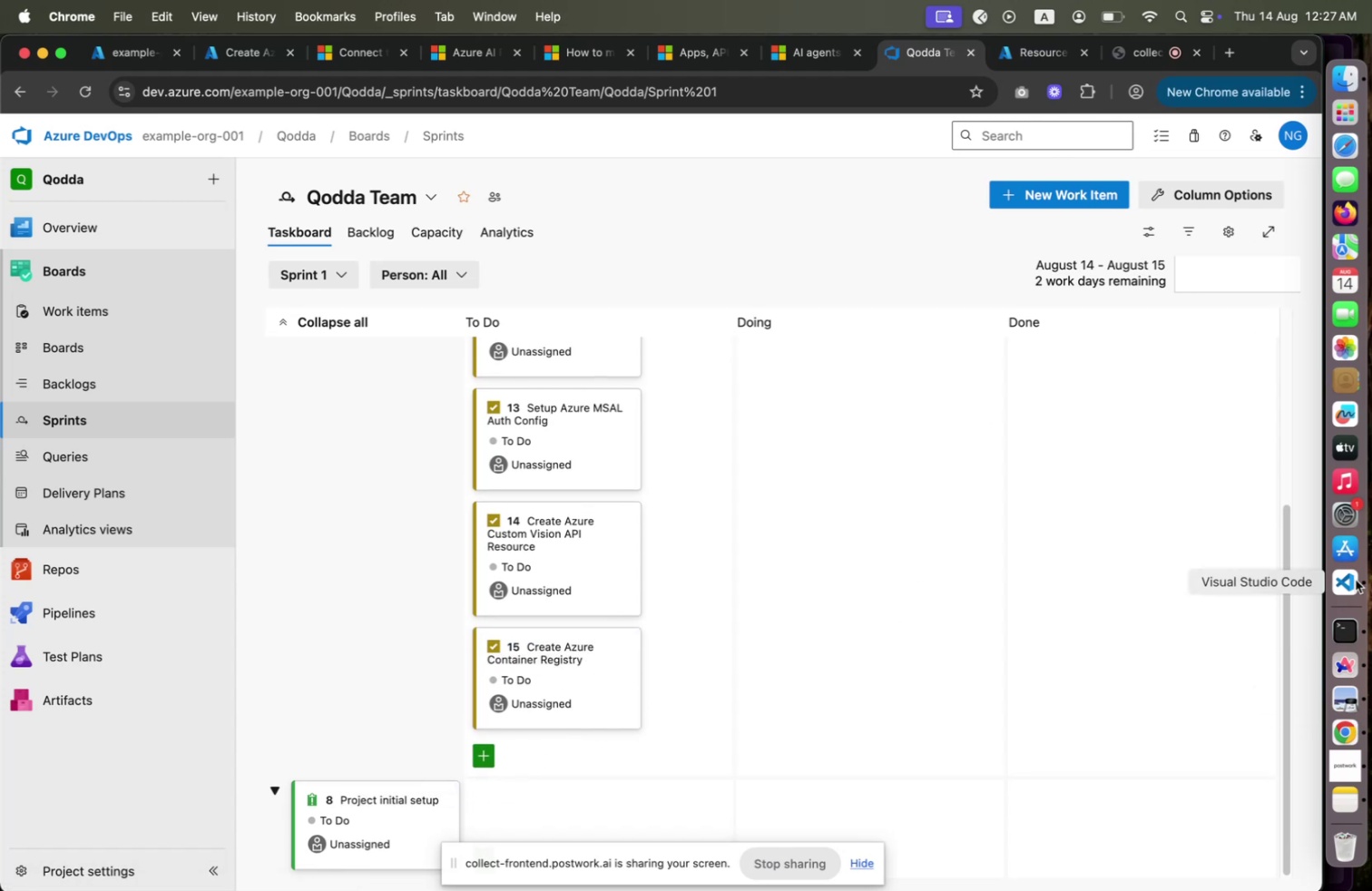 
left_click([1354, 572])
 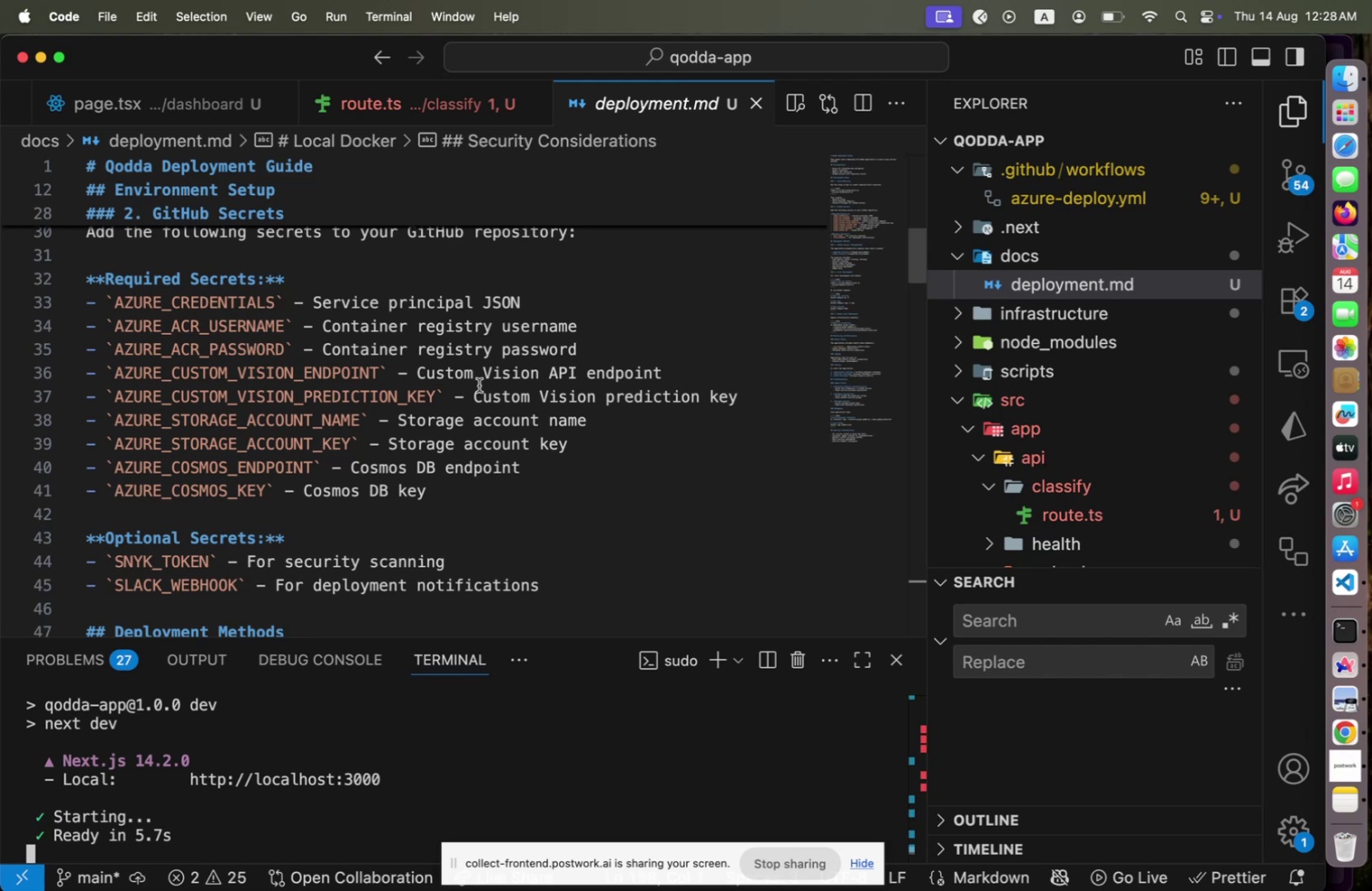 
scroll: coordinate [481, 394], scroll_direction: up, amount: 46.0
 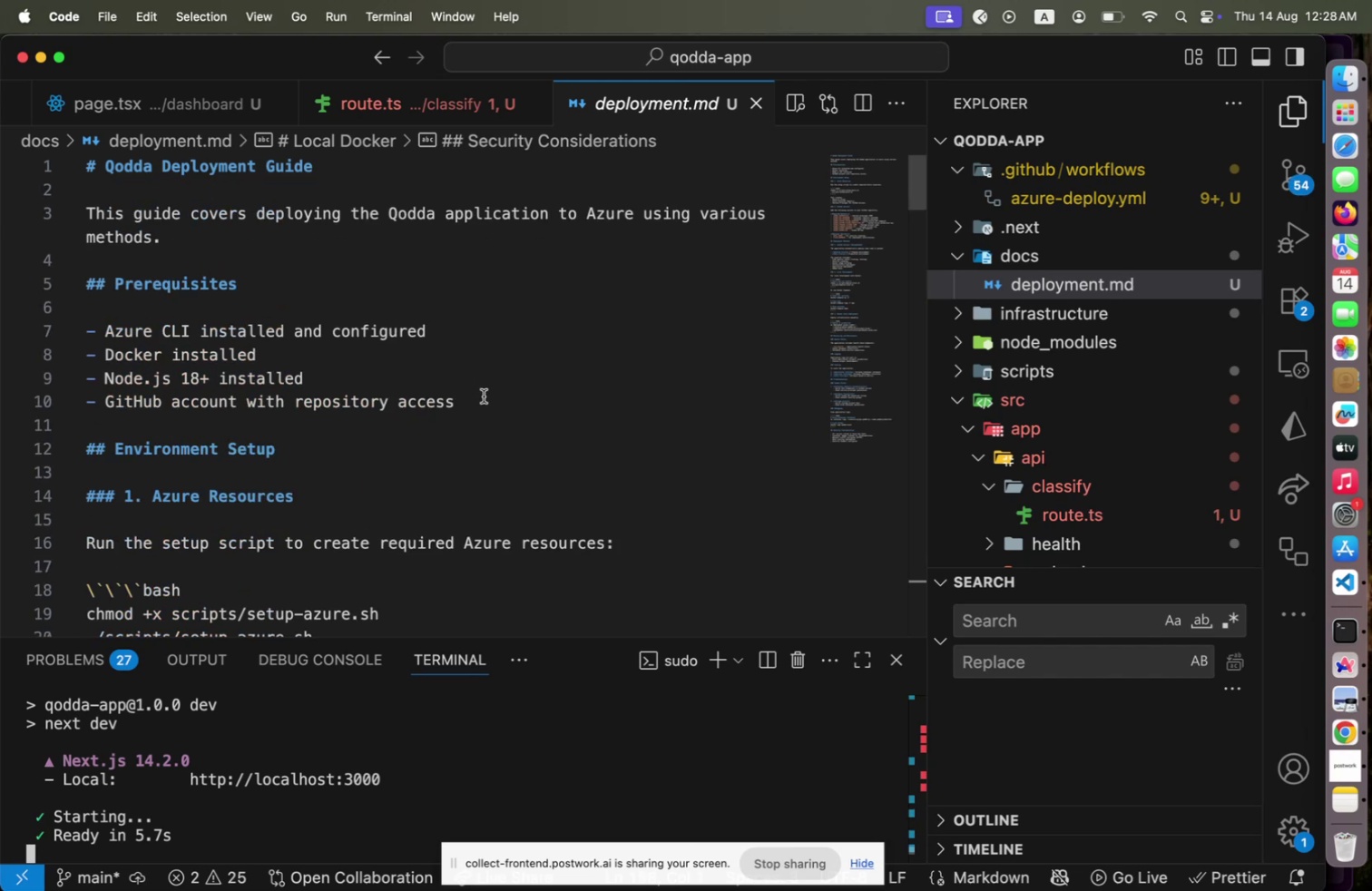 
scroll: coordinate [484, 397], scroll_direction: down, amount: 12.0
 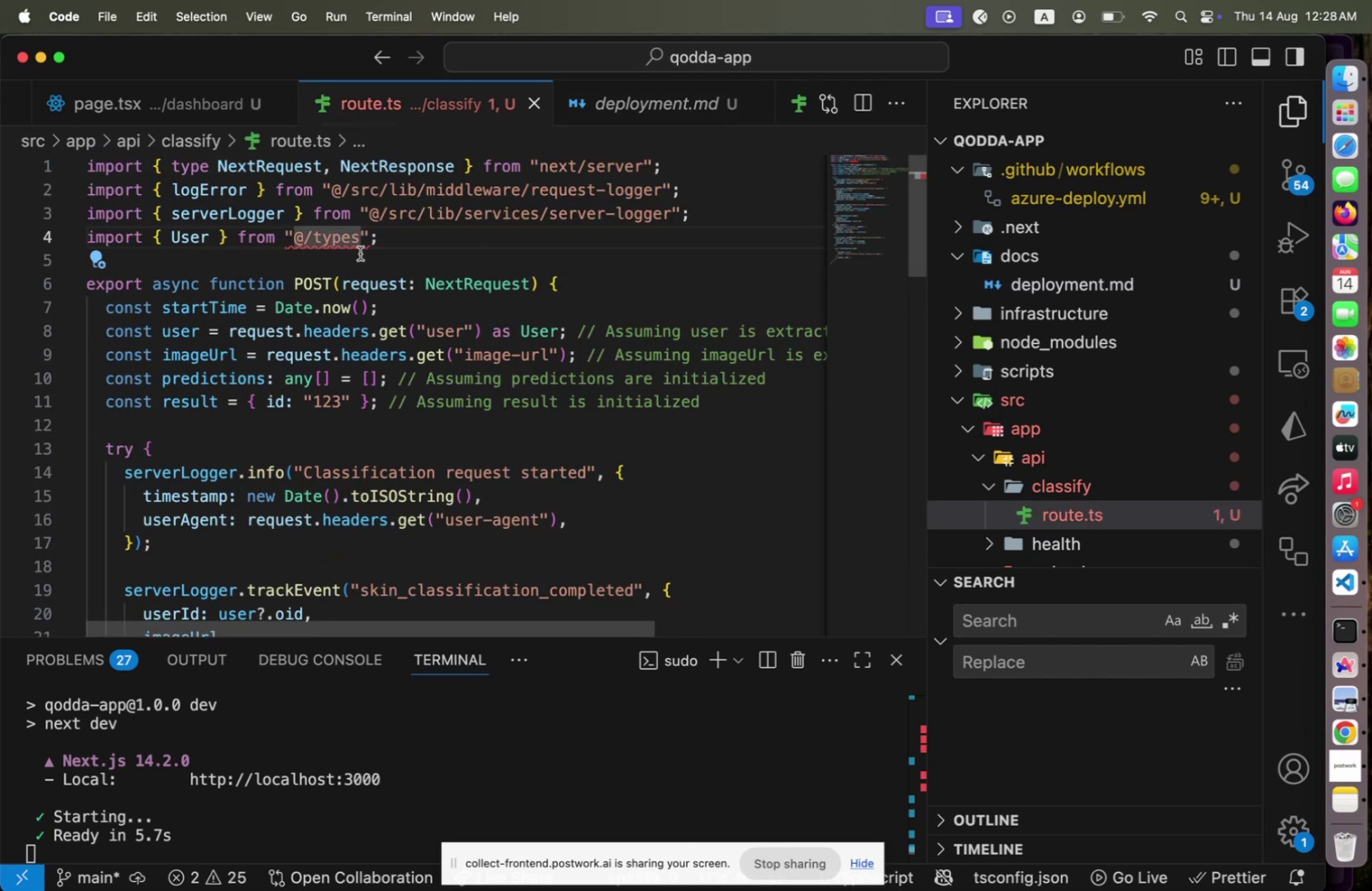 
left_click([349, 234])
 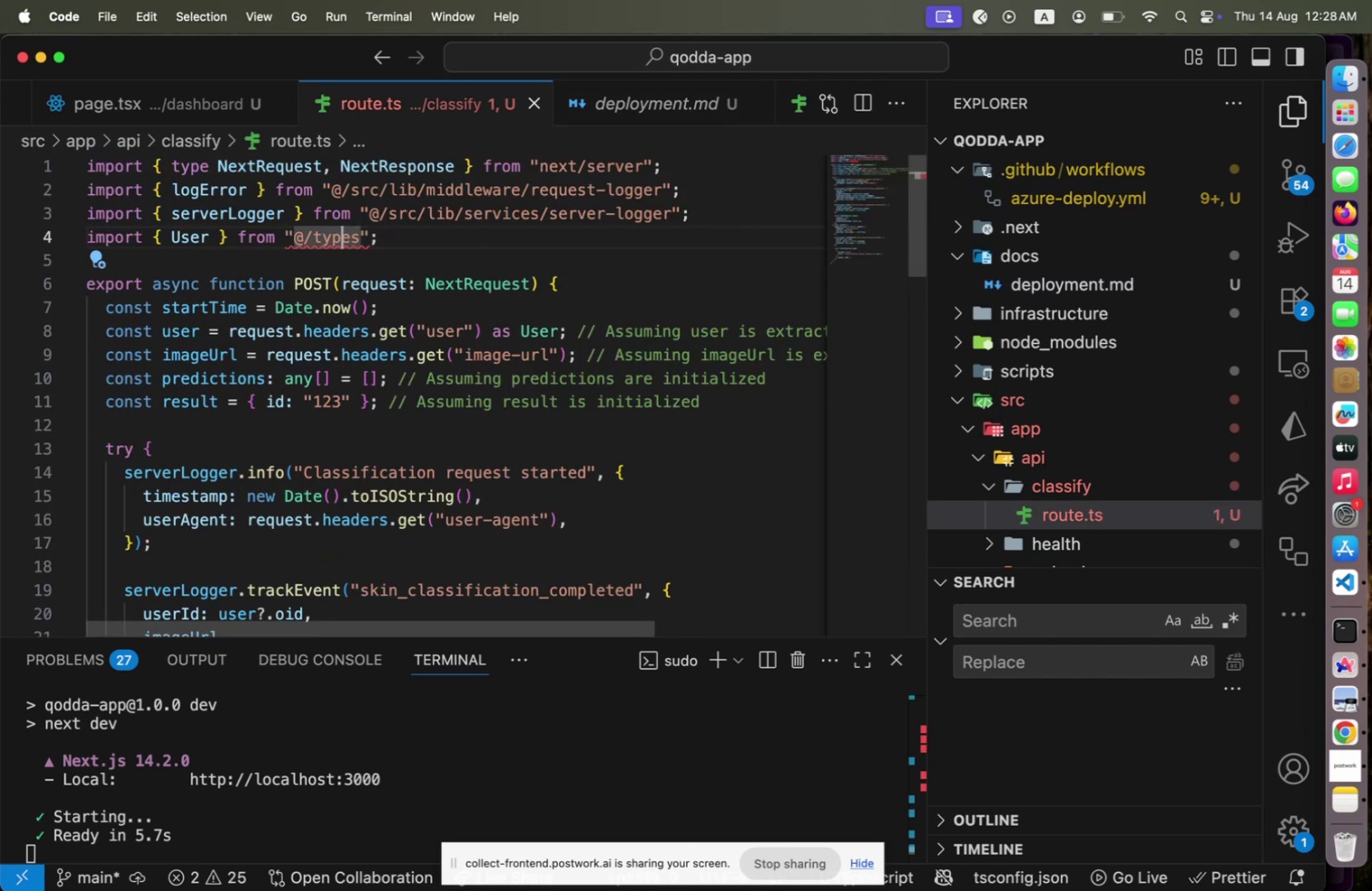 
hold_key(key=ArrowLeft, duration=0.47)
 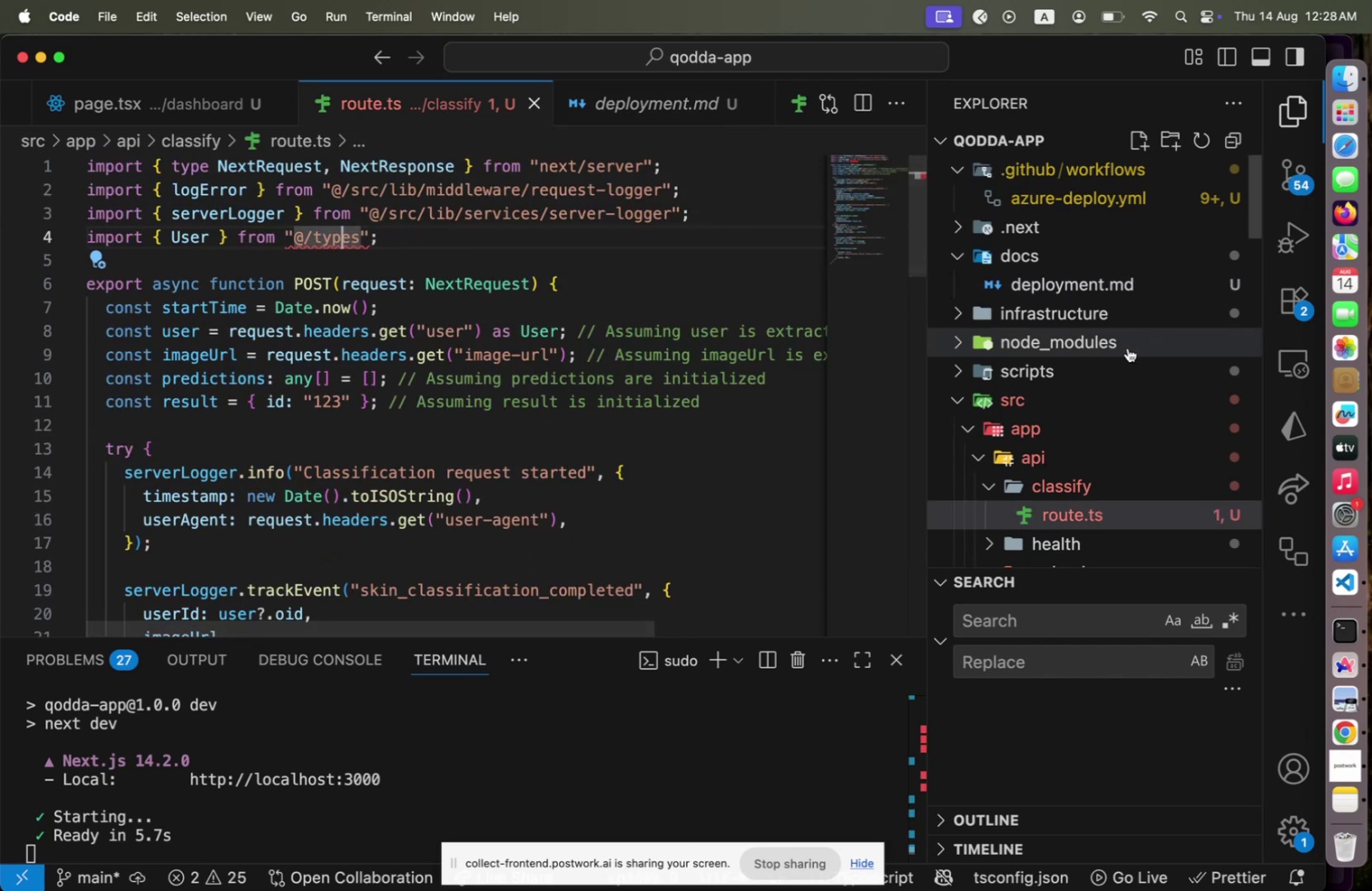 
scroll: coordinate [1117, 348], scroll_direction: down, amount: 43.0
 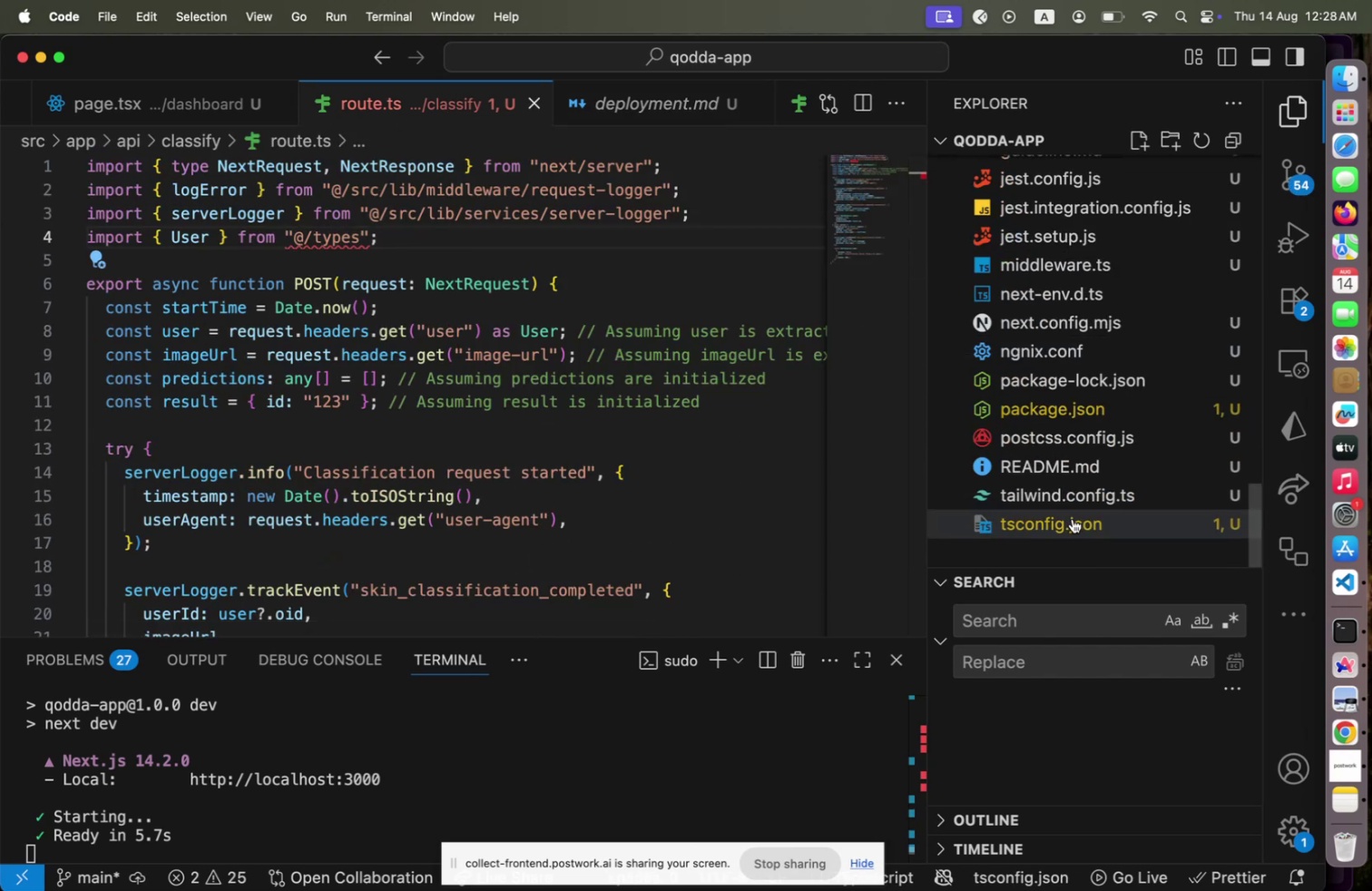 
left_click([1073, 518])
 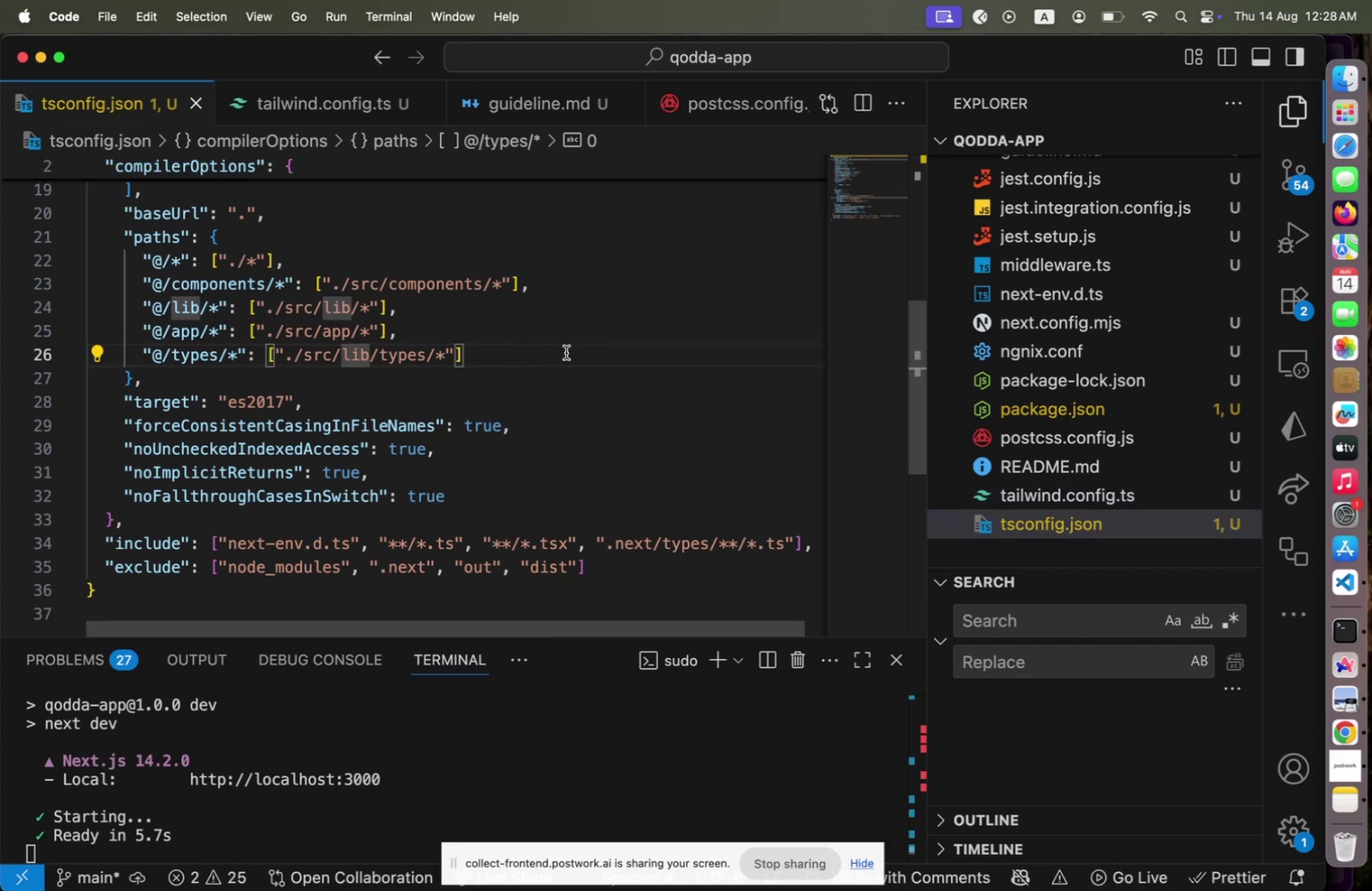 
key(ArrowRight)
 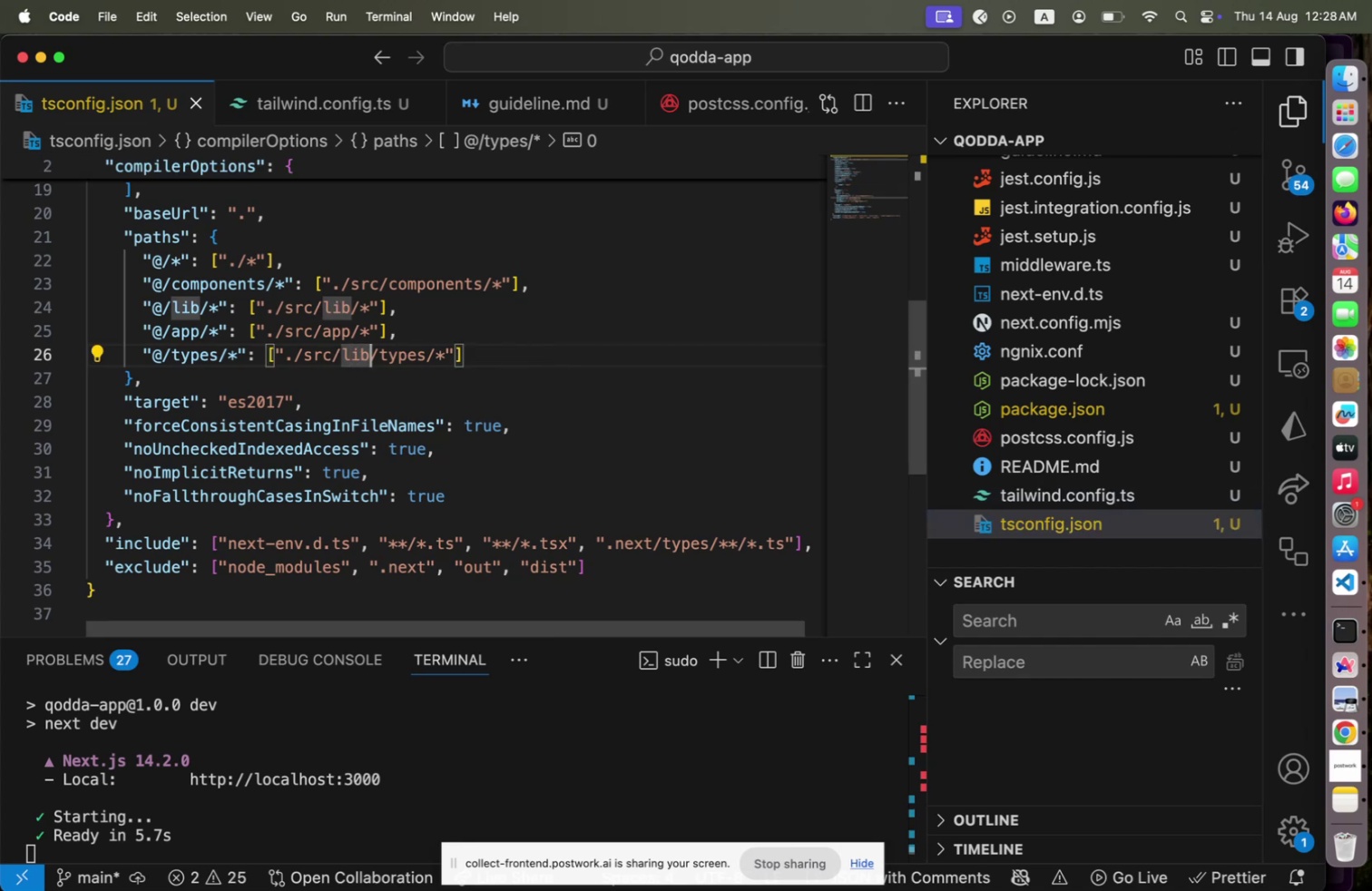 
key(ArrowRight)
 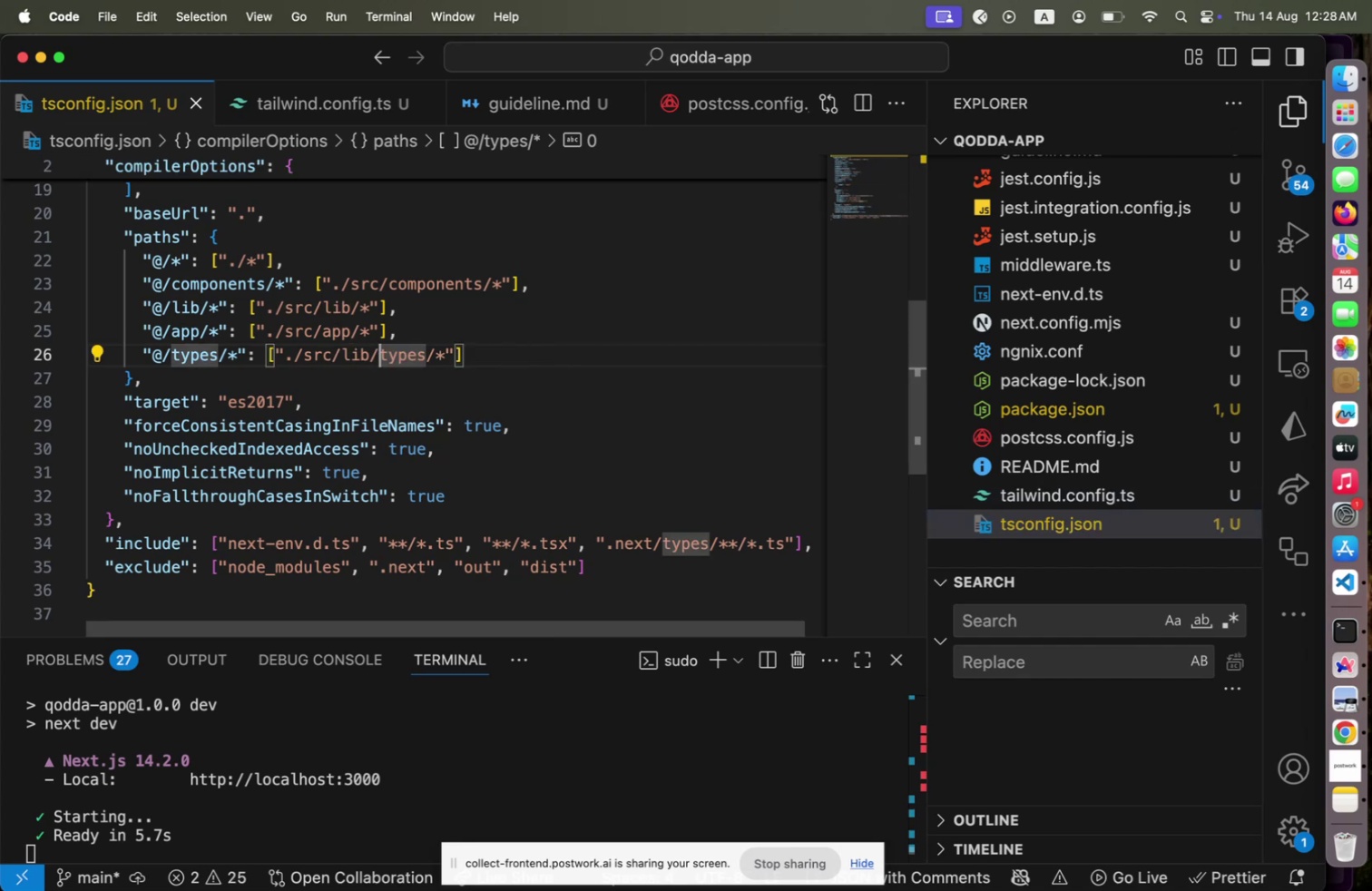 
key(ArrowRight)
 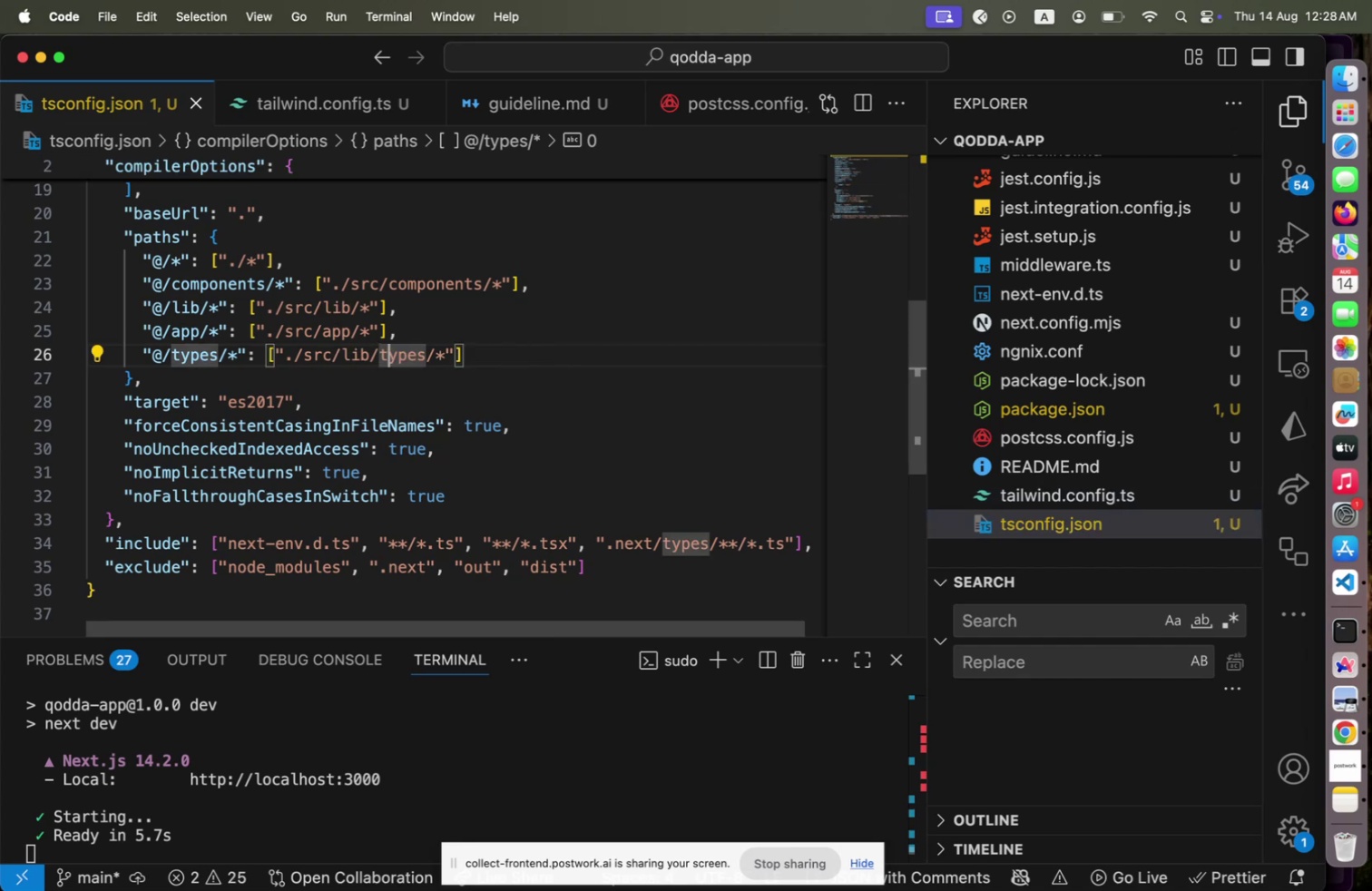 
hold_key(key=ArrowRight, duration=0.71)
 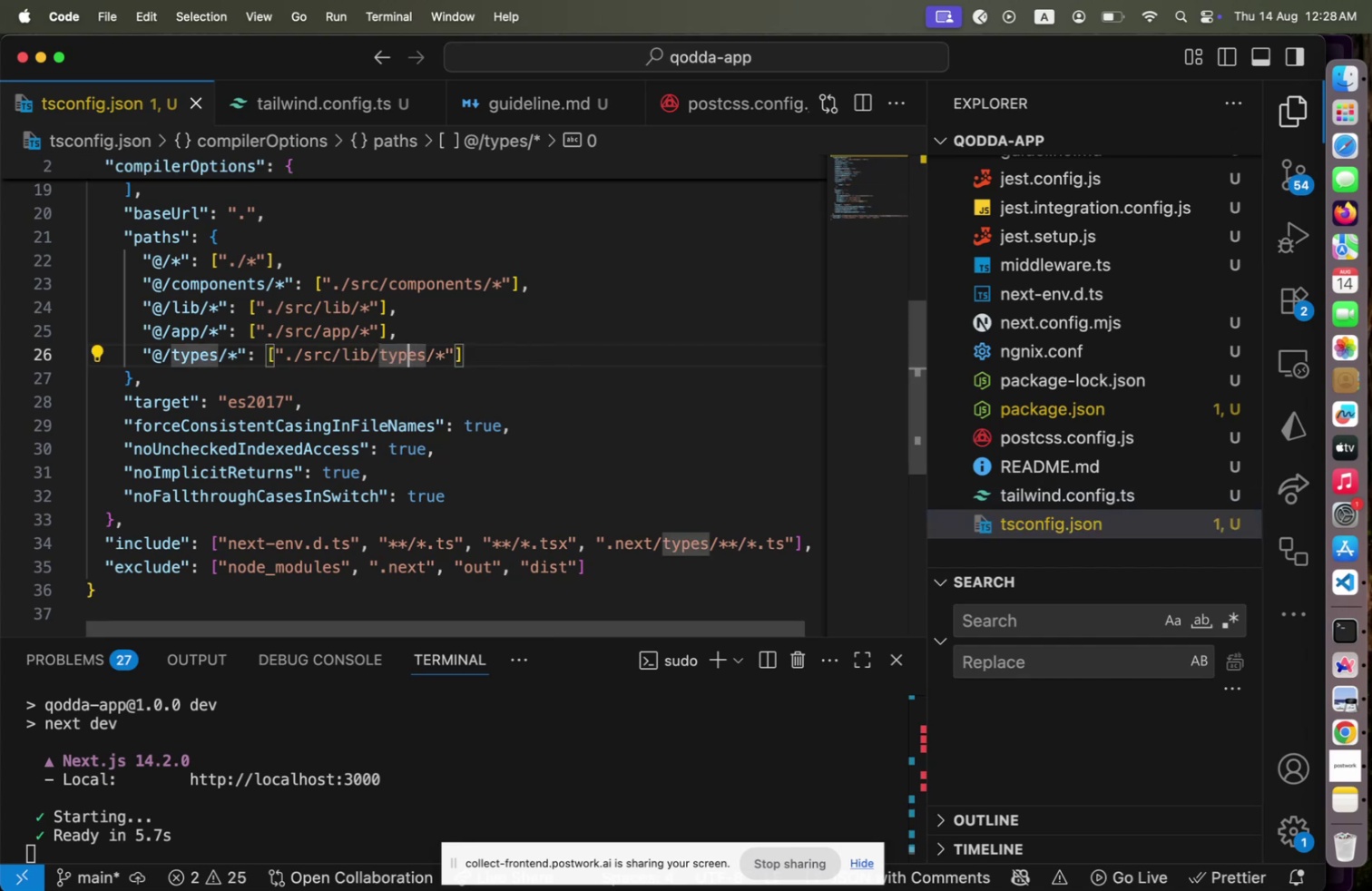 
hold_key(key=ArrowLeft, duration=1.4)
 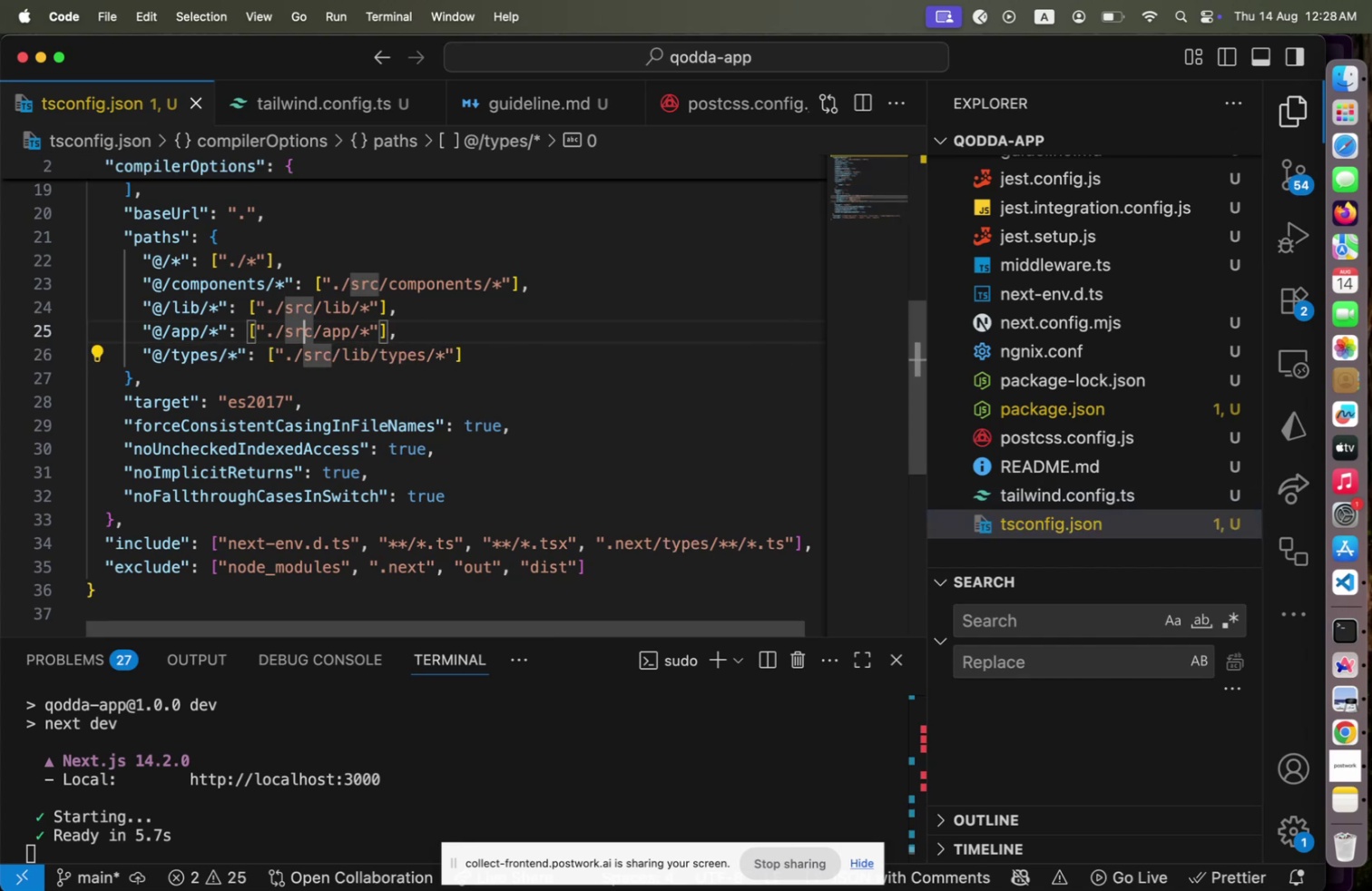 
key(ArrowUp)
 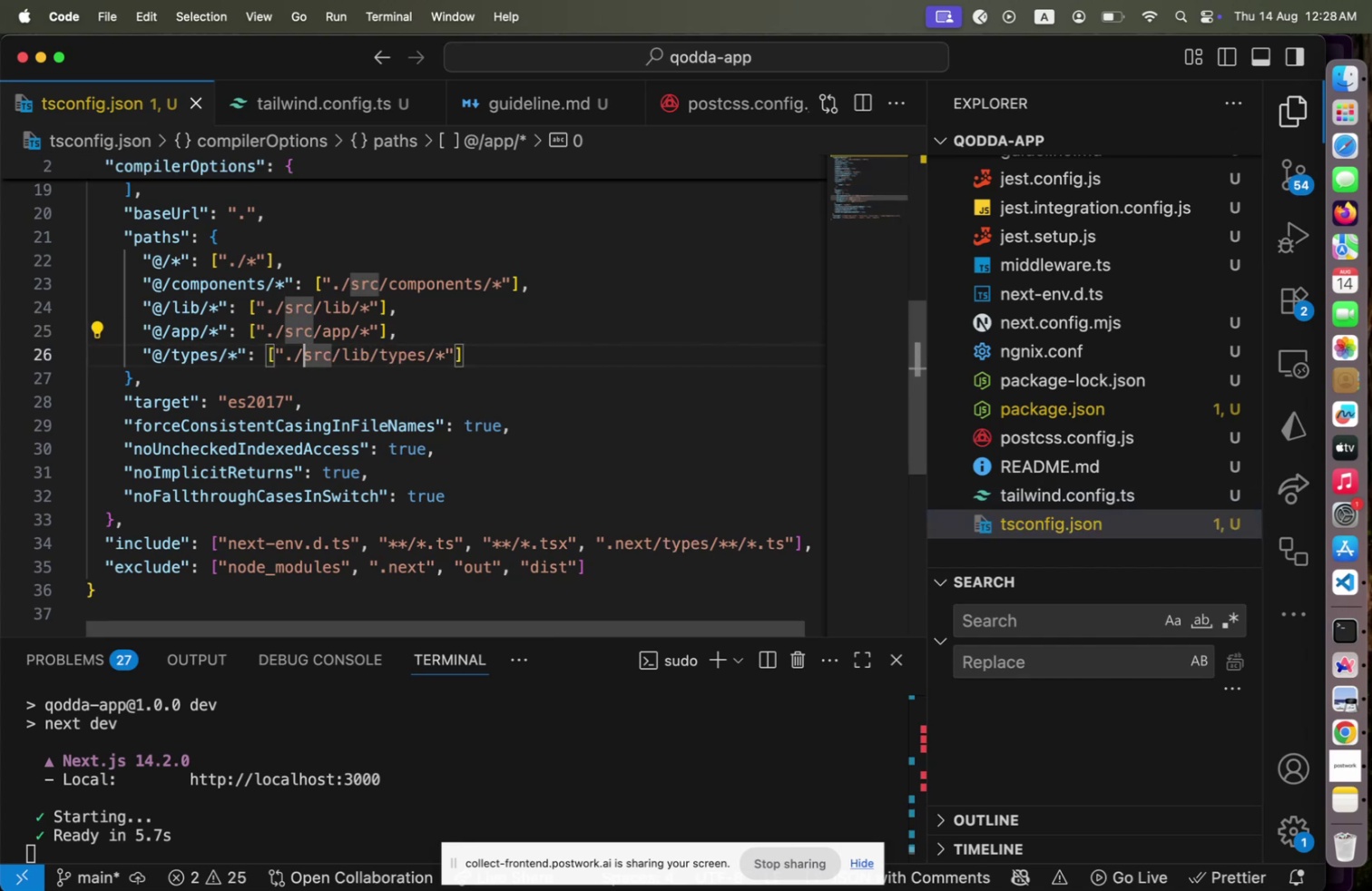 
key(ArrowDown)
 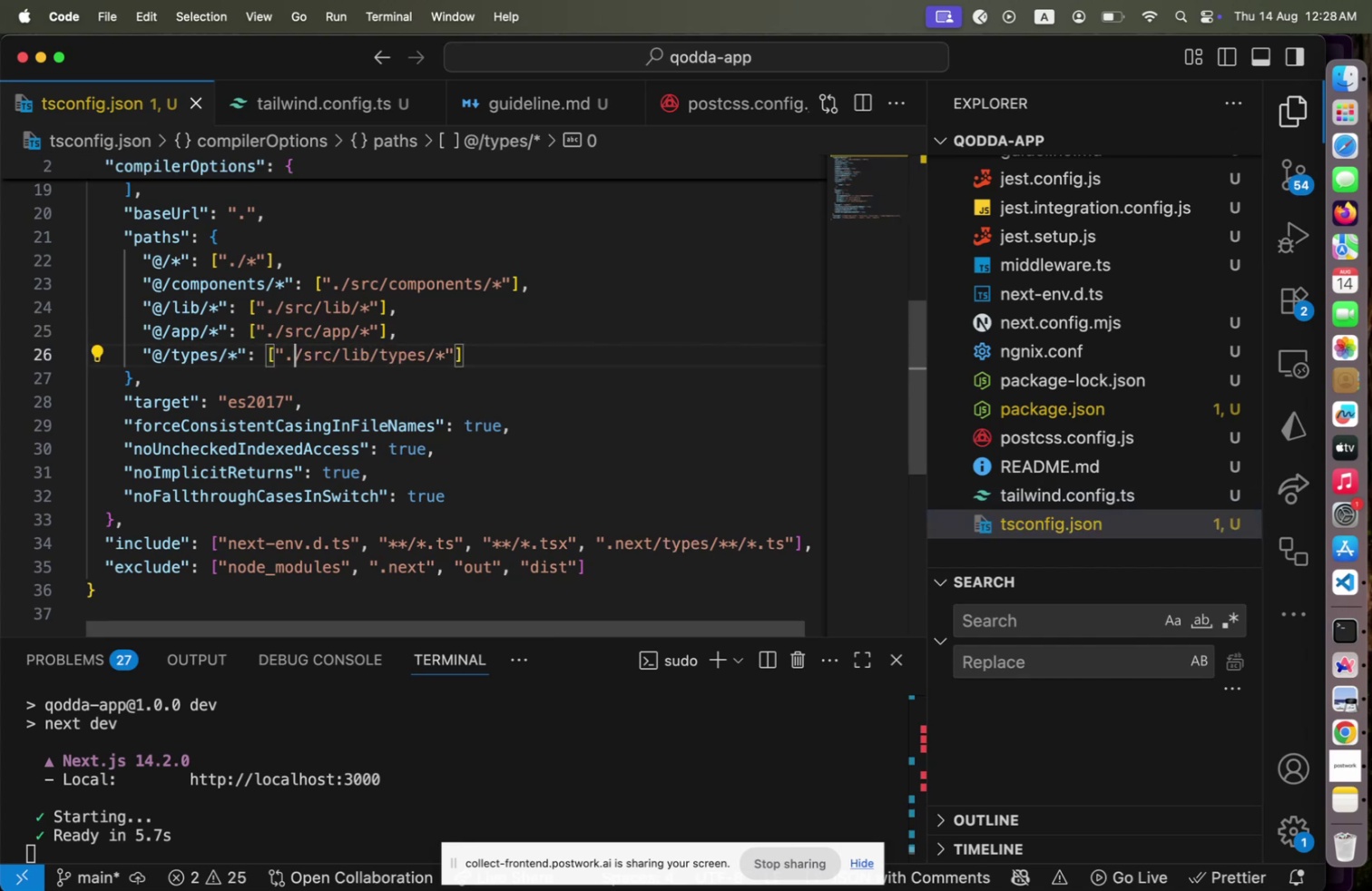 
key(ArrowLeft)
 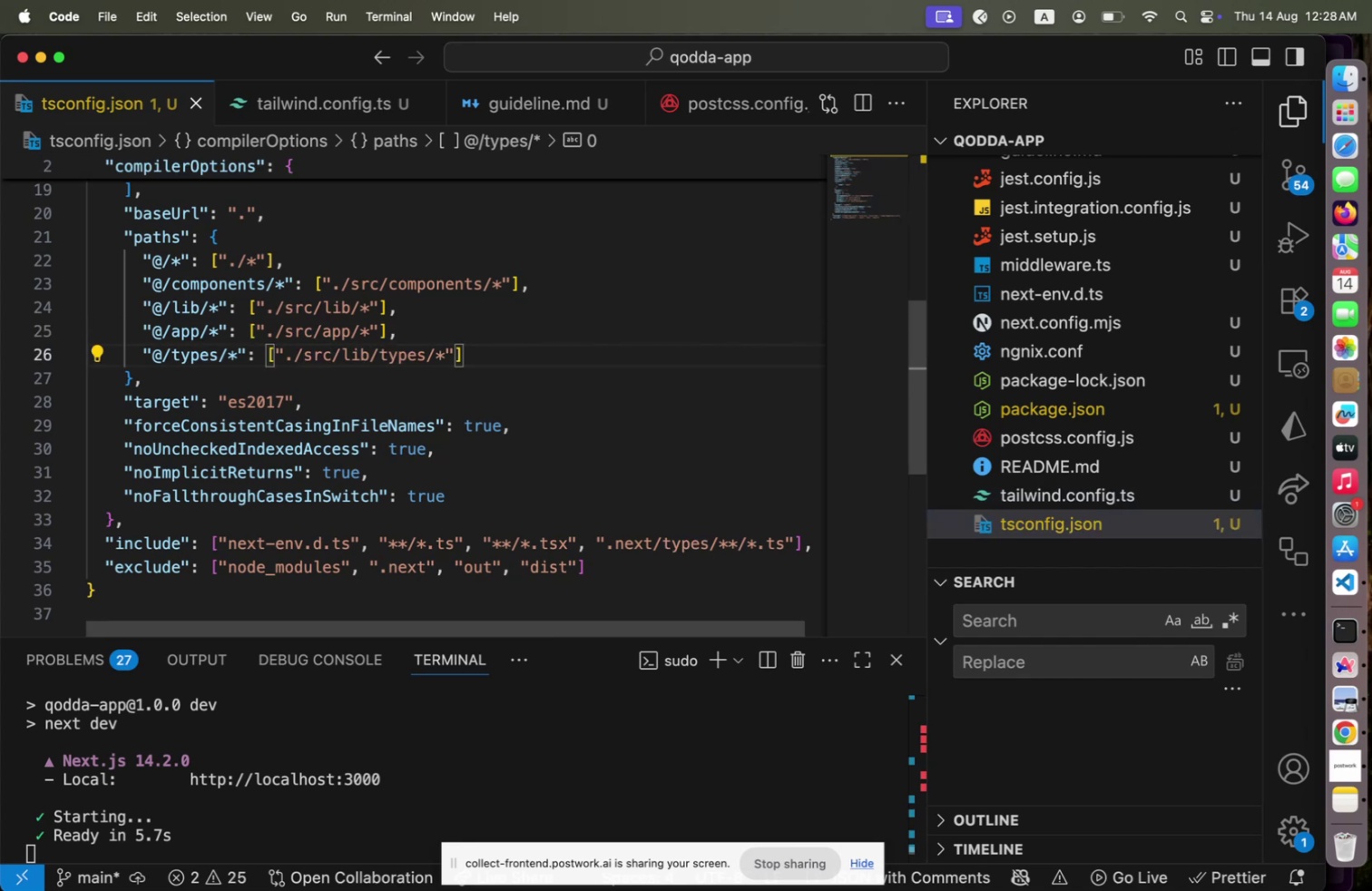 
key(ArrowUp)
 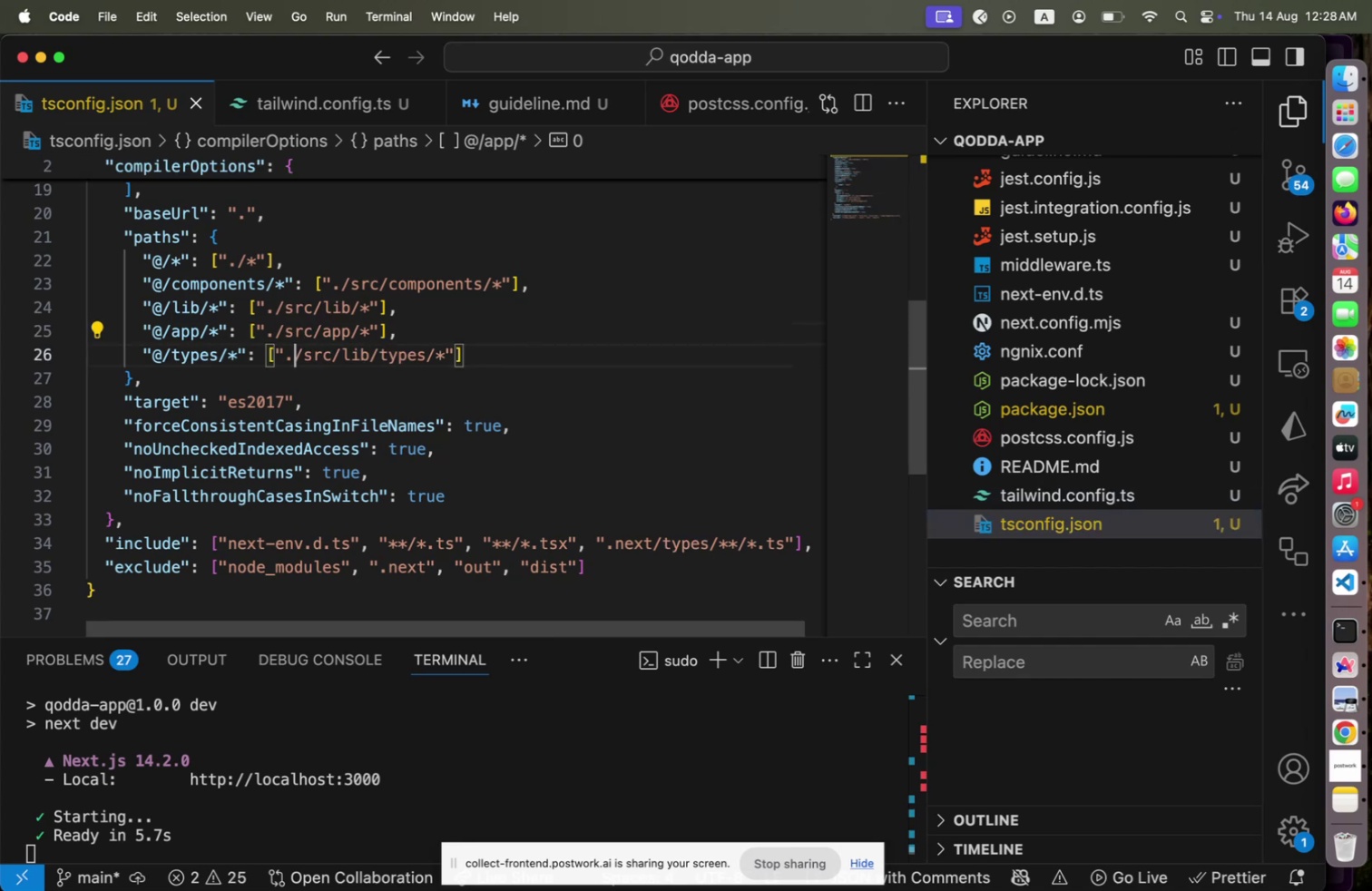 
key(ArrowDown)
 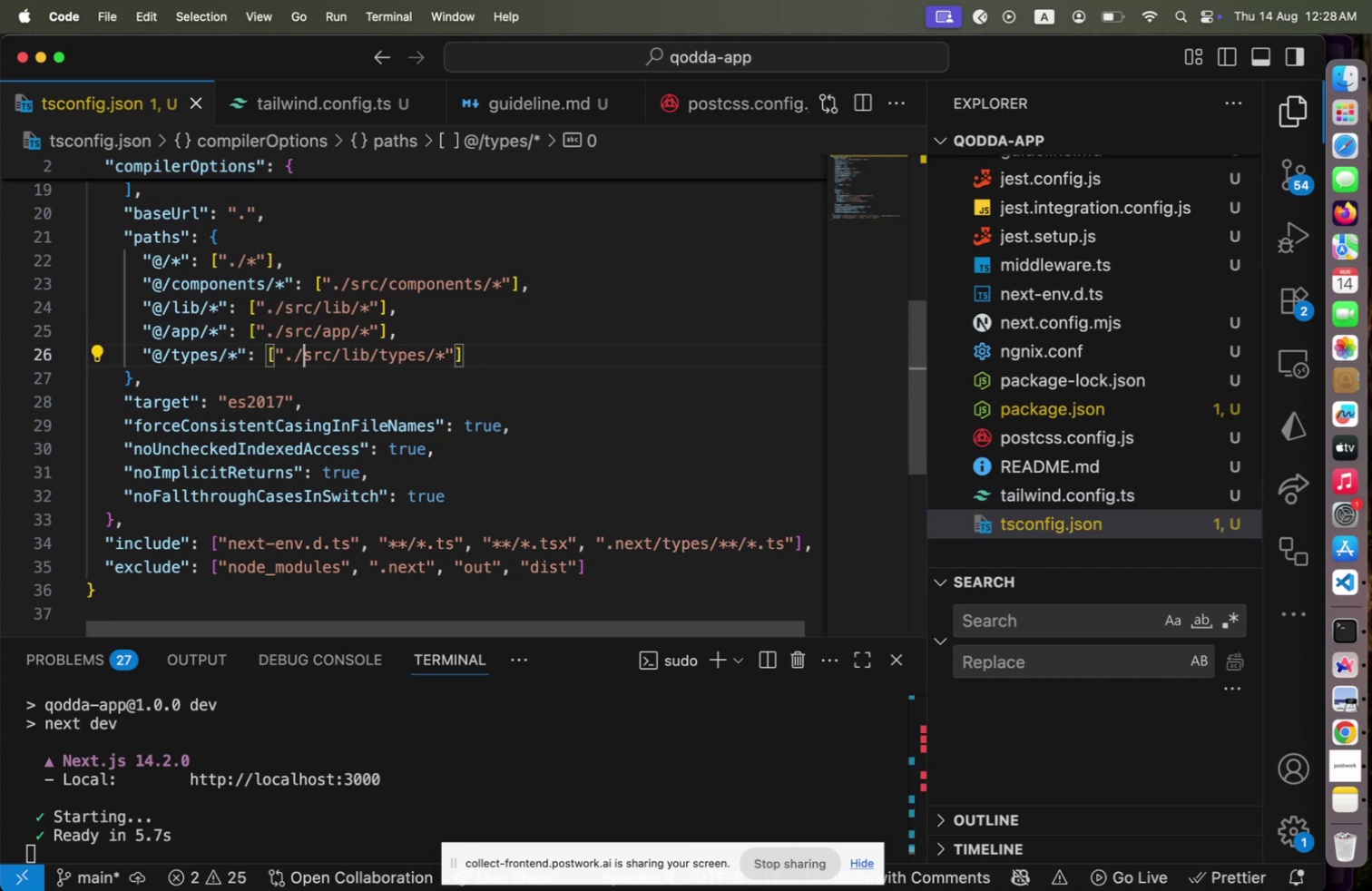 
hold_key(key=ArrowRight, duration=0.85)
 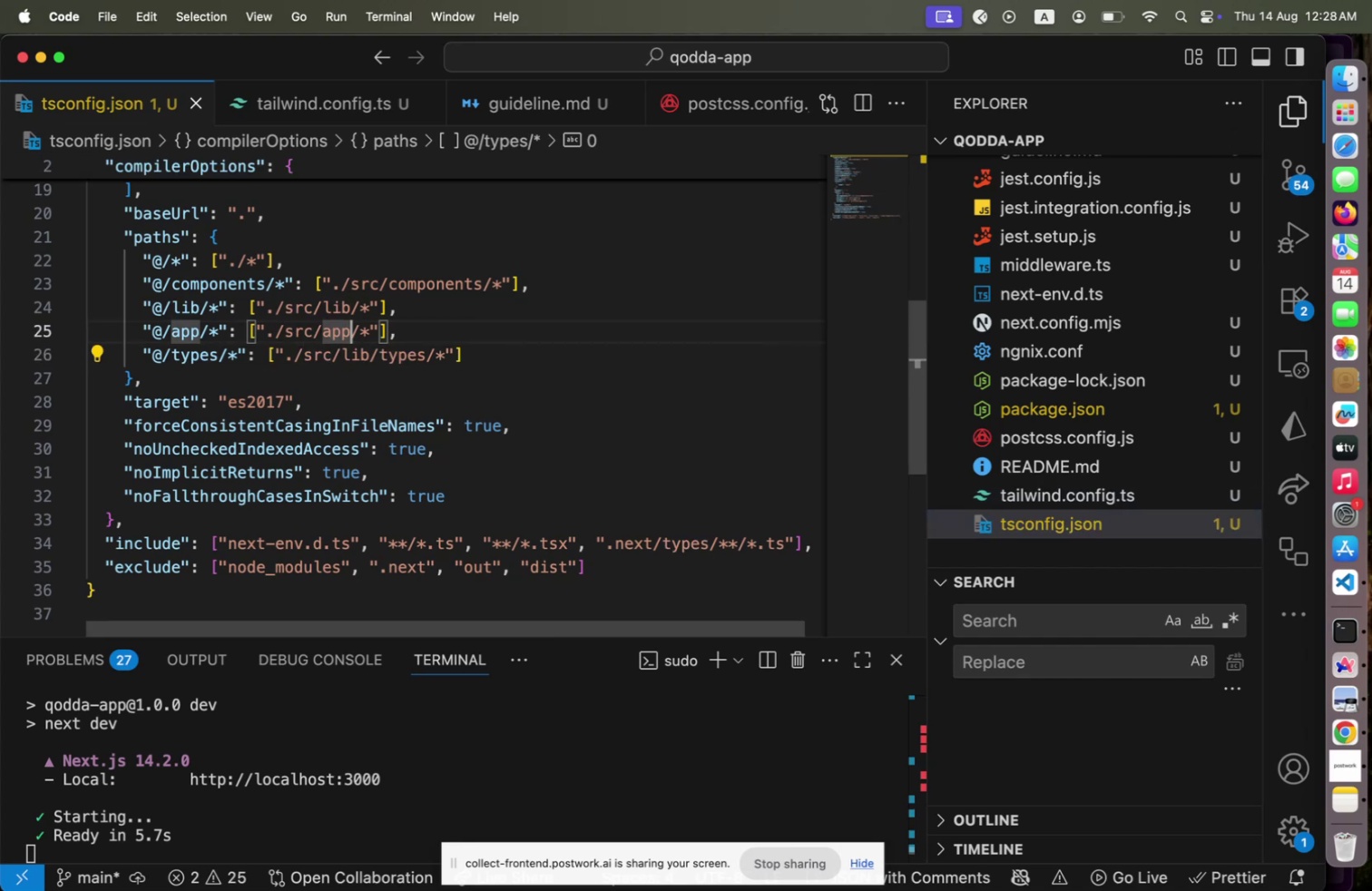 
key(ArrowUp)
 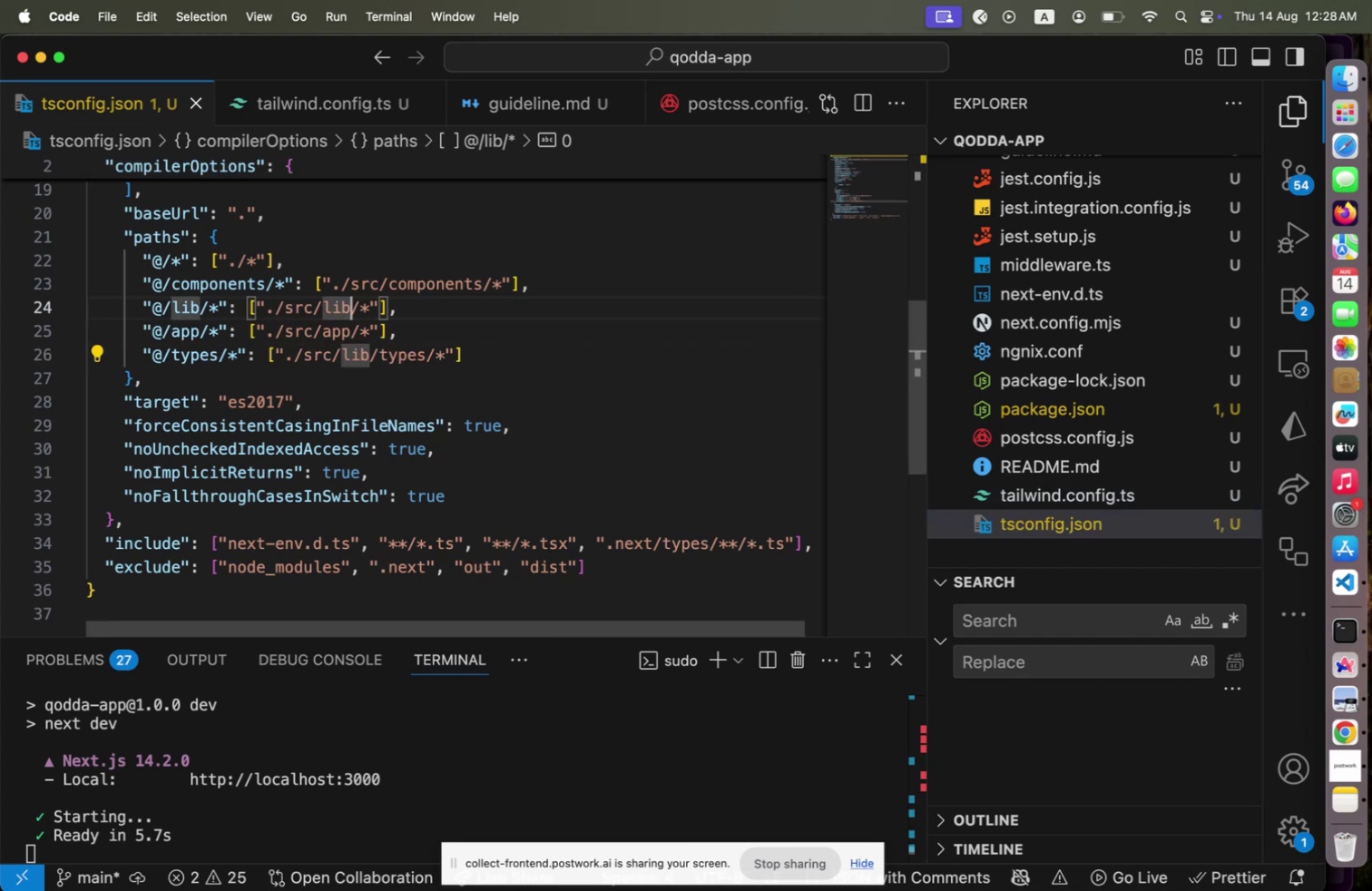 
key(ArrowUp)
 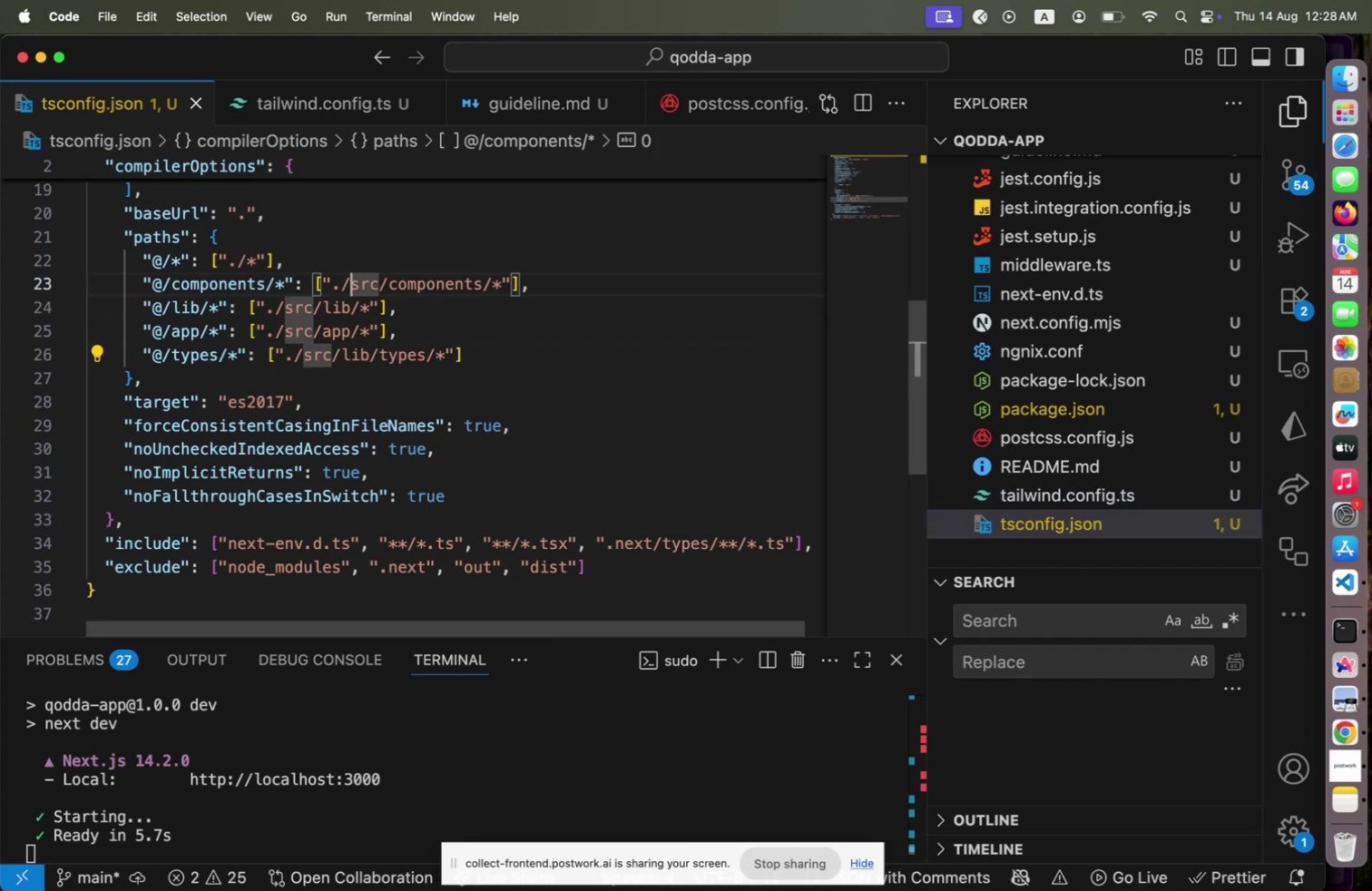 
key(ArrowUp)
 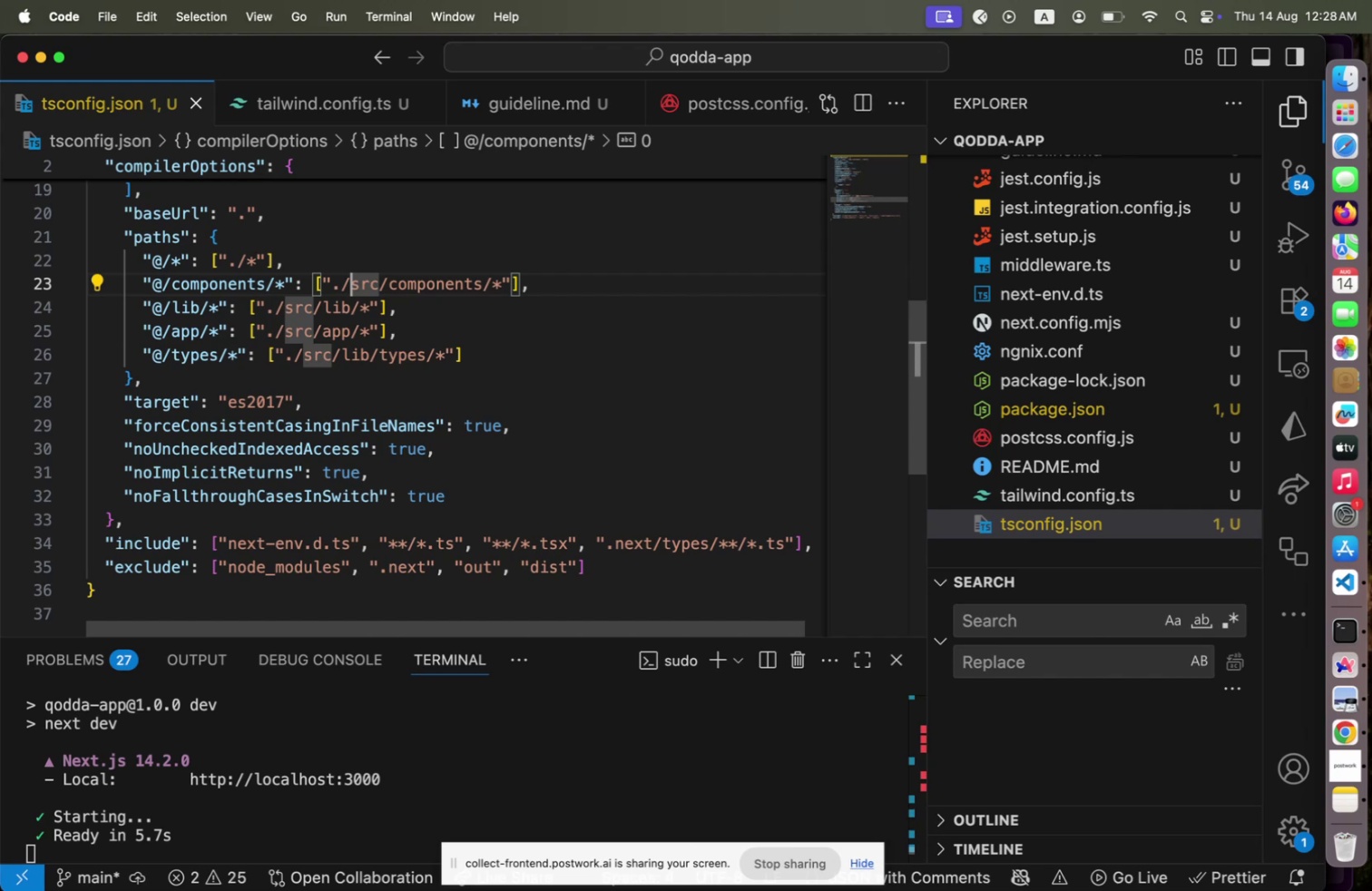 
key(Meta+CommandLeft)
 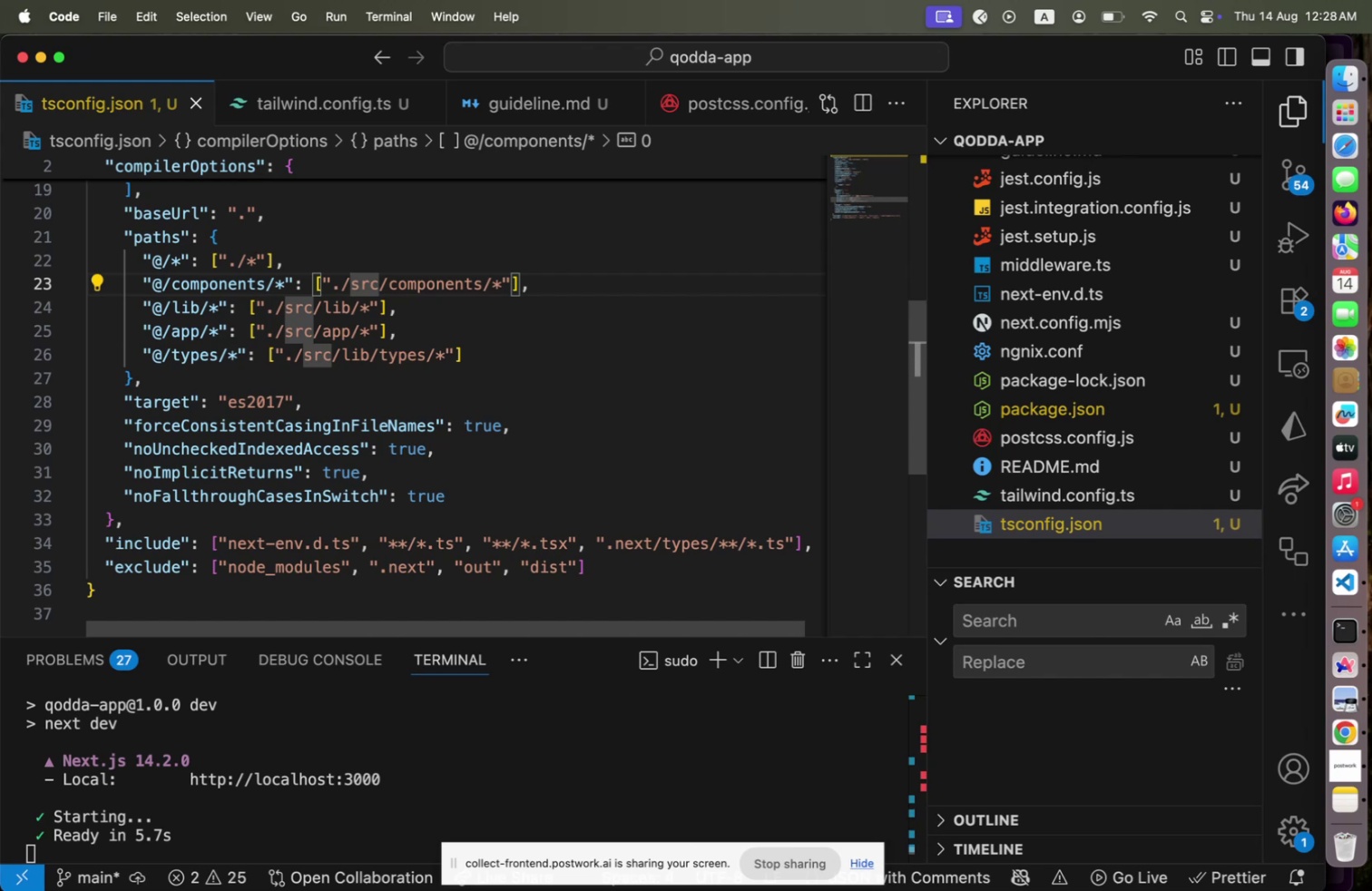 
key(Meta+S)
 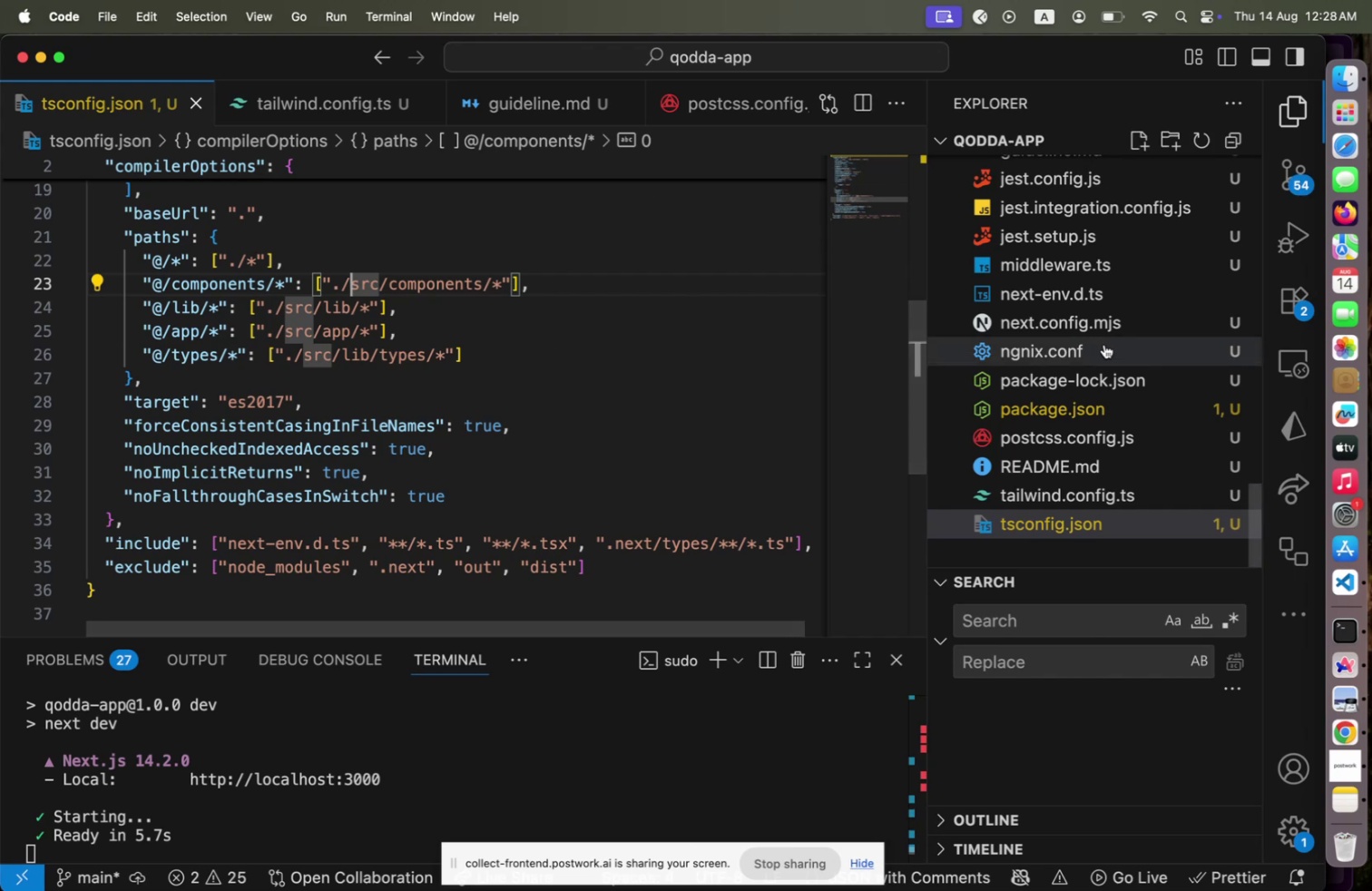 
scroll: coordinate [1084, 407], scroll_direction: up, amount: 13.0
 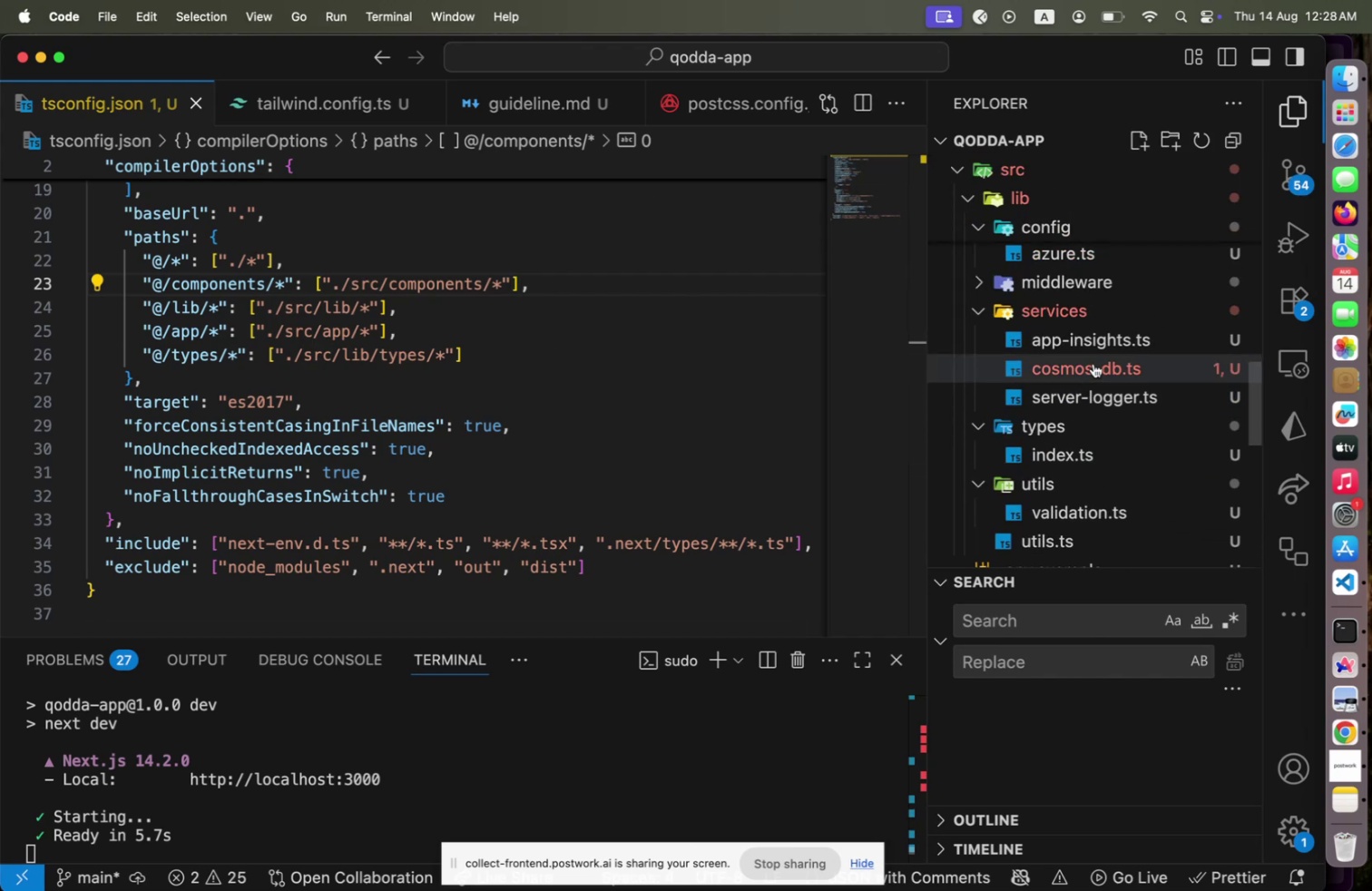 
left_click([1094, 364])
 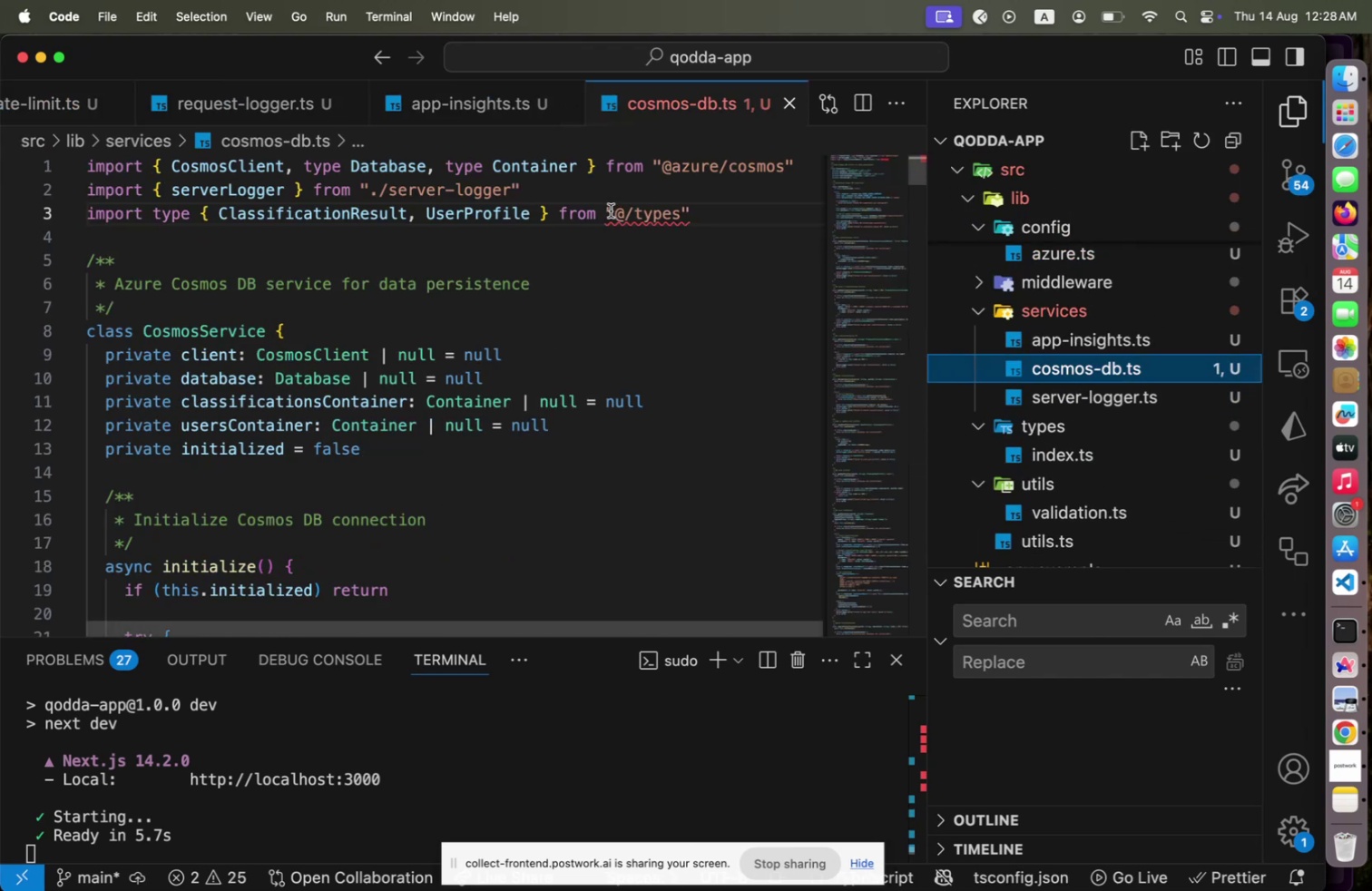 
left_click([611, 211])
 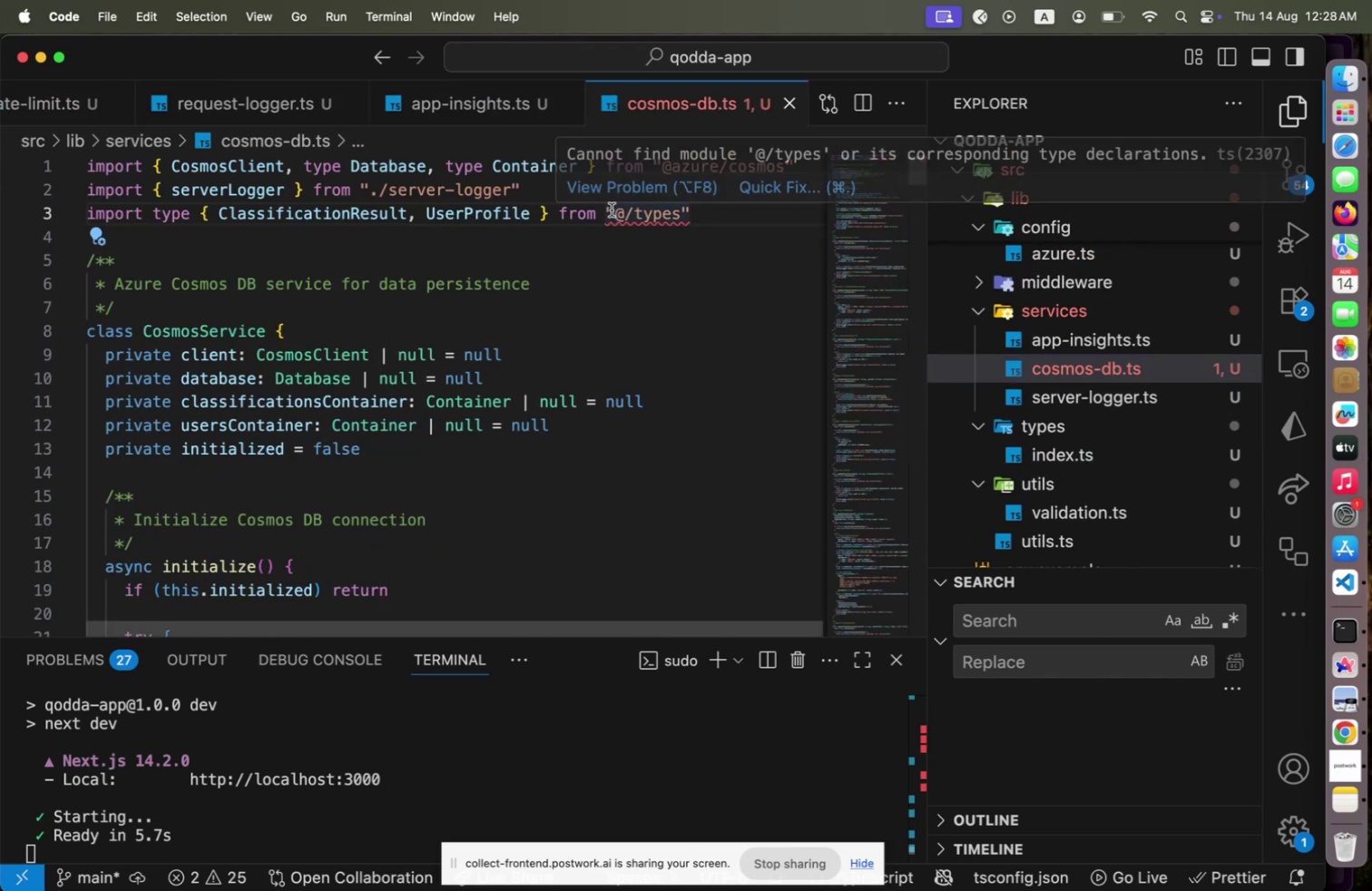 
key(Shift+End)
 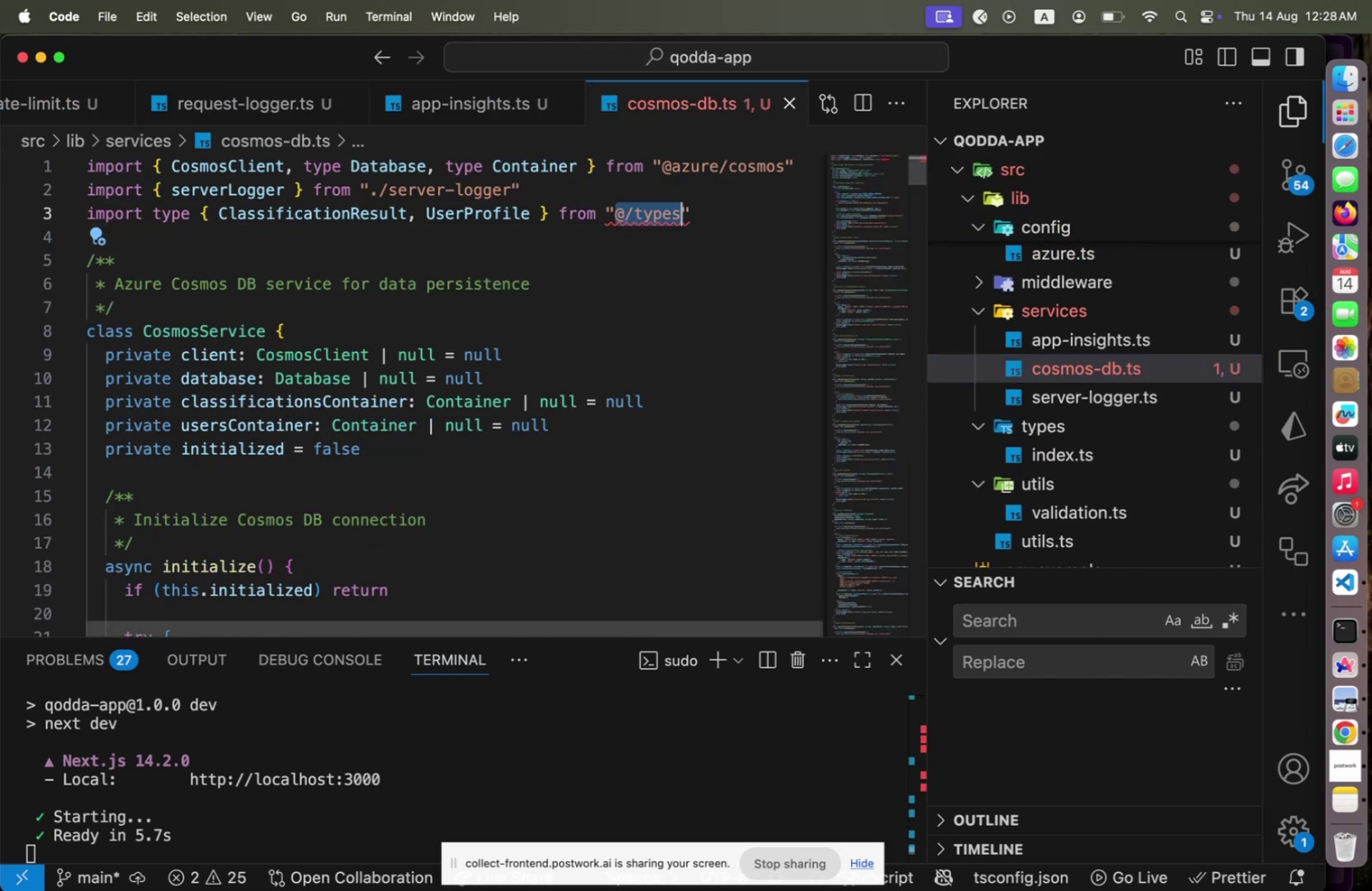 
key(Shift+ArrowLeft)
 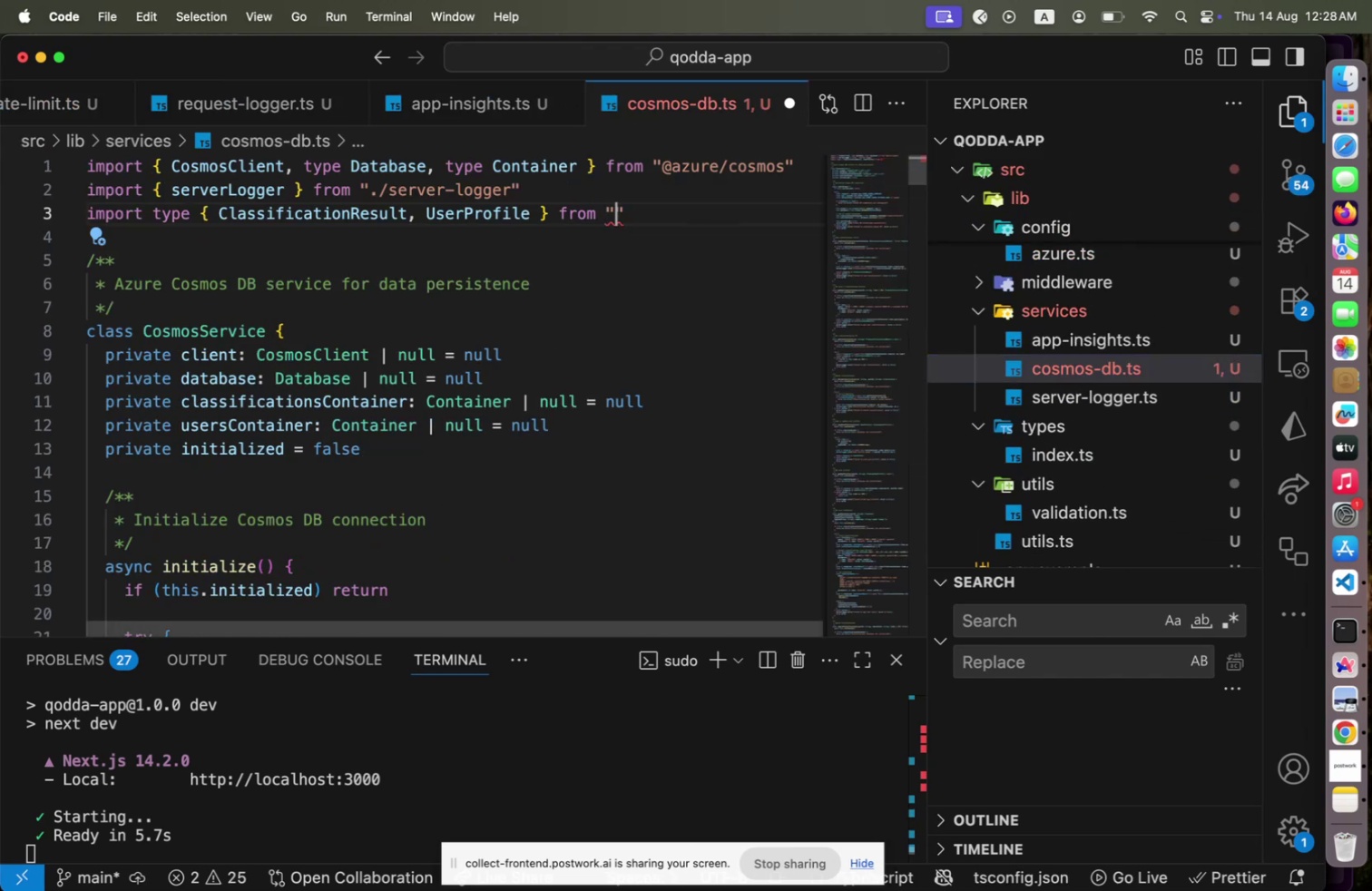 
key(Backspace)
 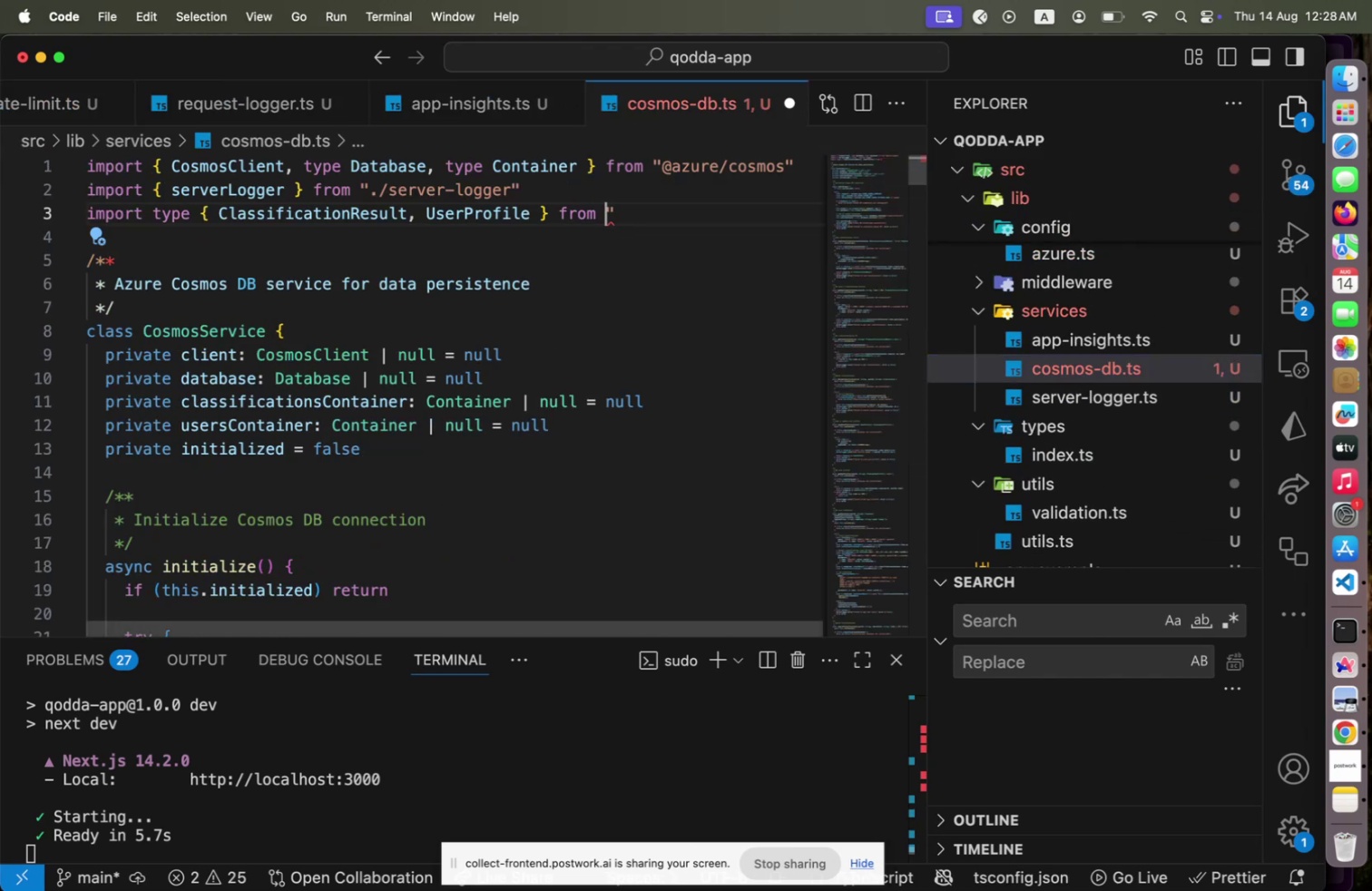 
key(Backspace)
 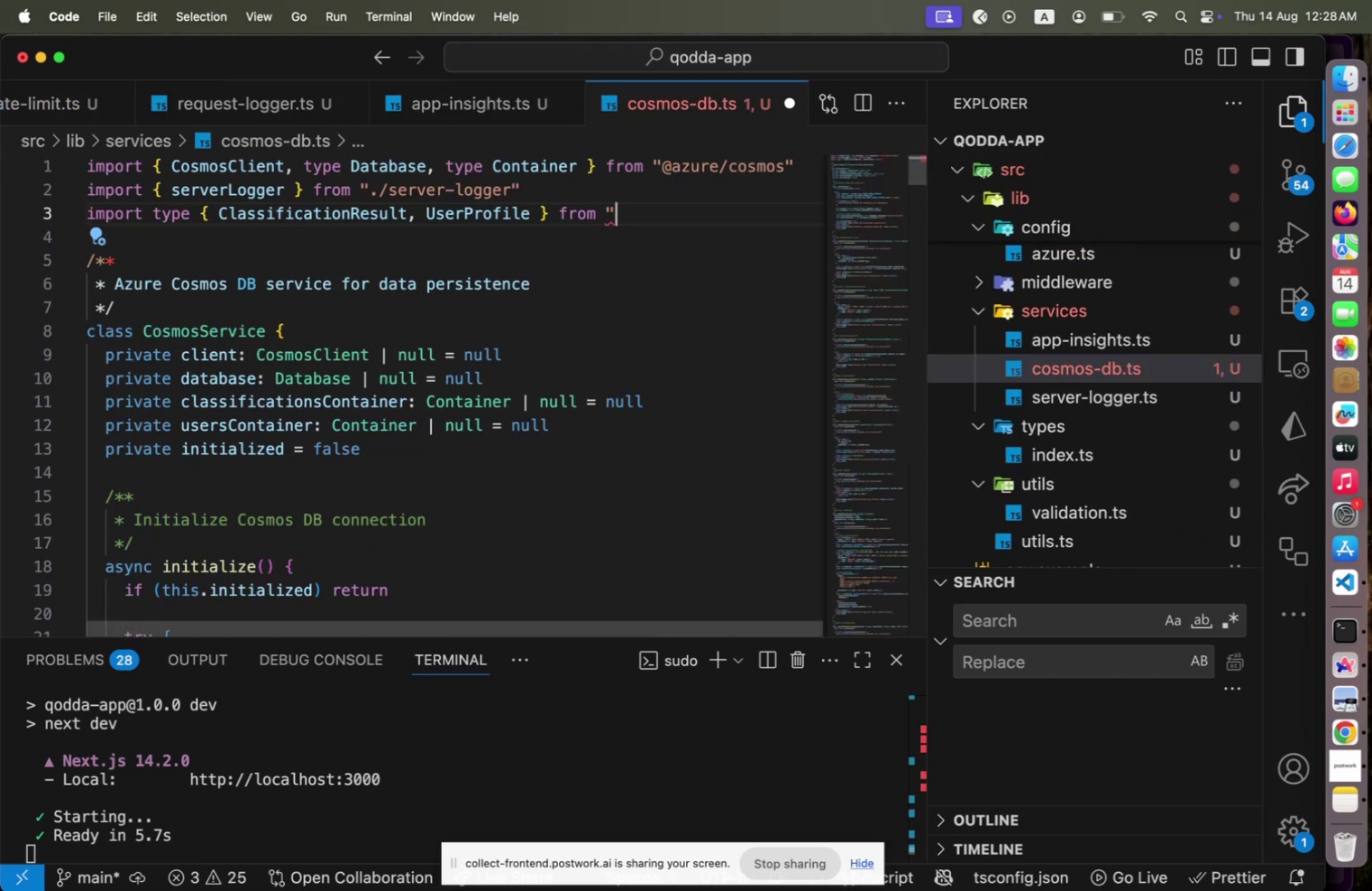 
key(ArrowRight)
 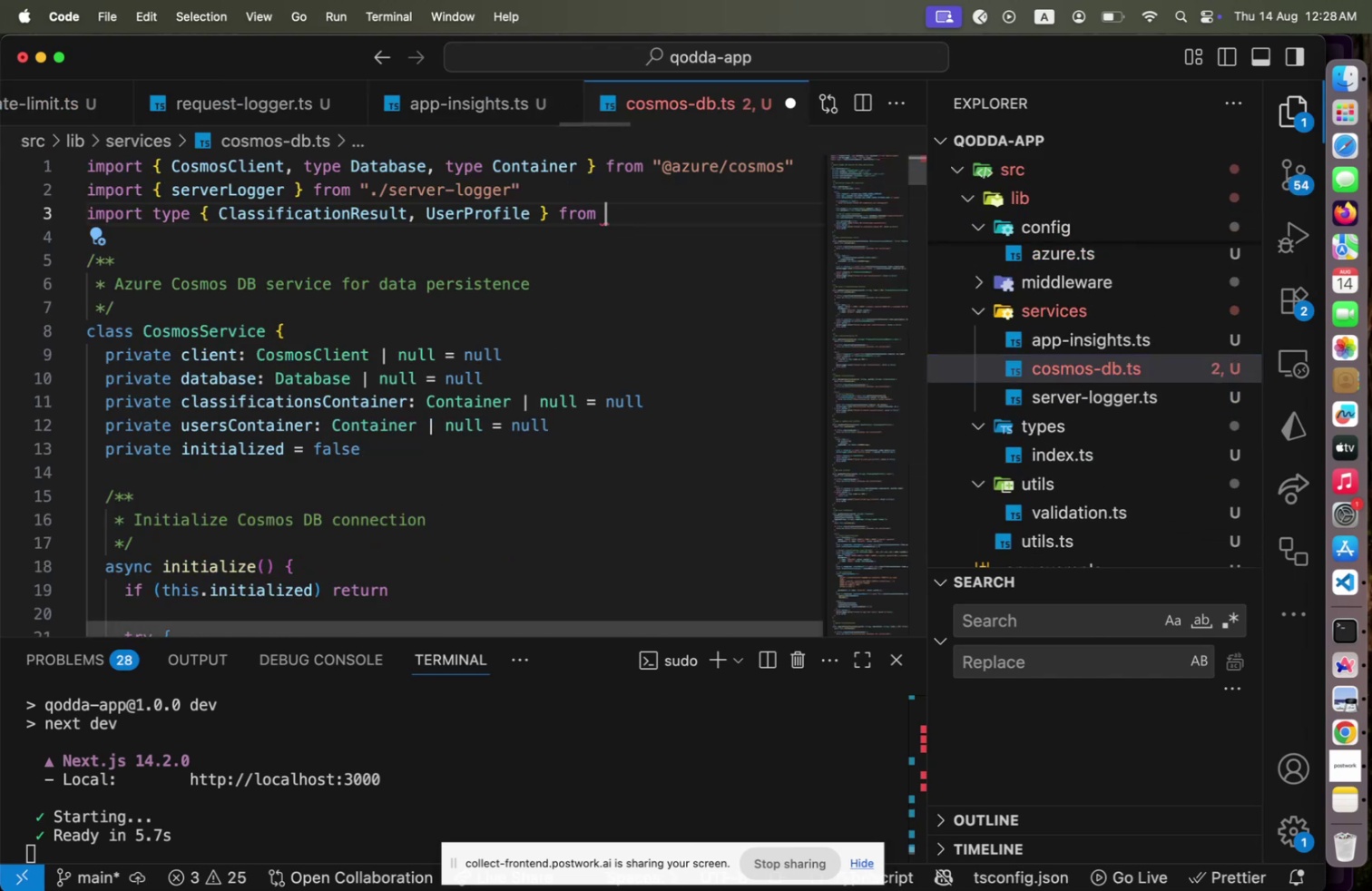 
key(Backspace)
type("@/tr)
key(Backspace)
key(Backspace)
type(type)
 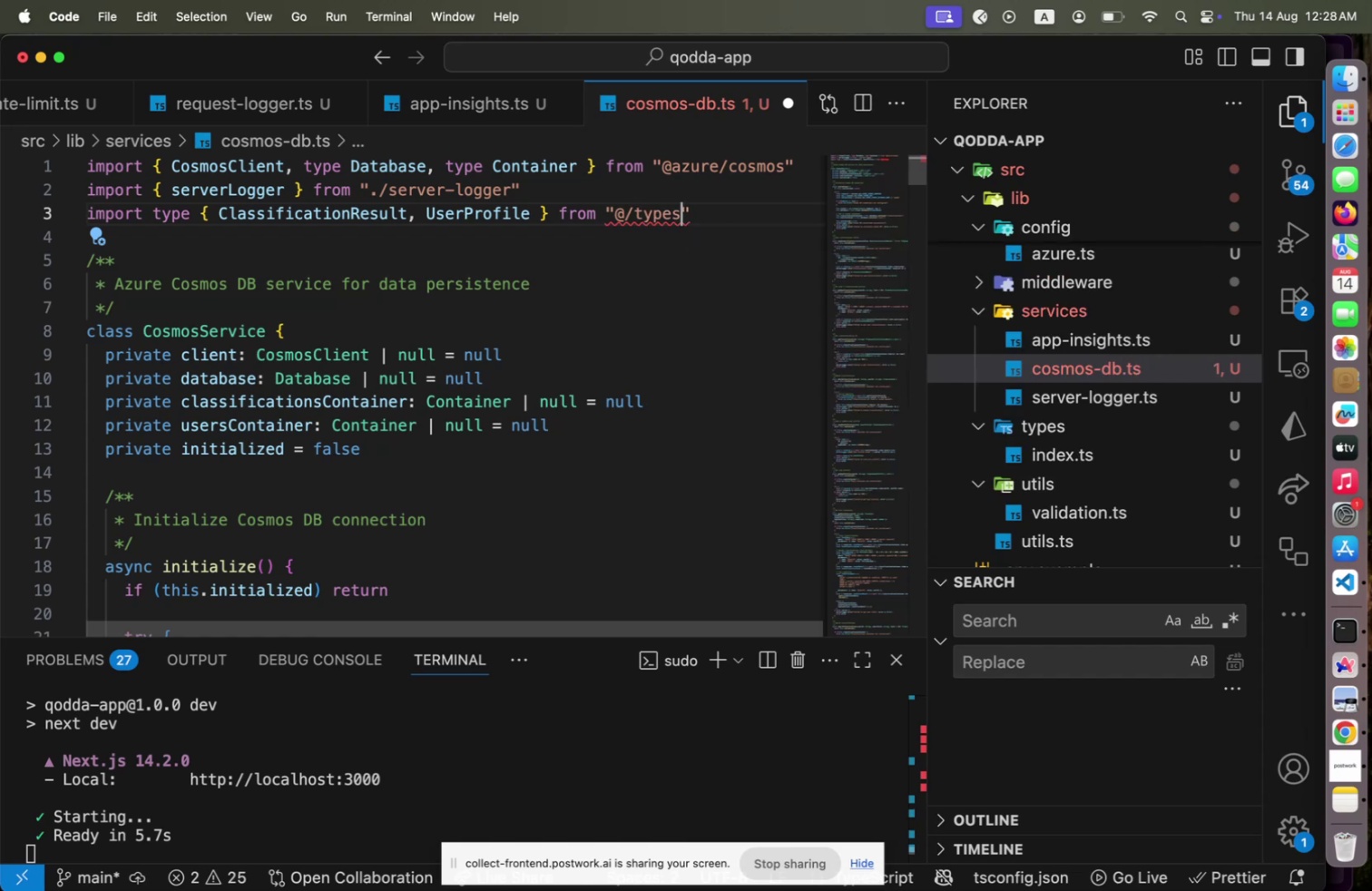 
 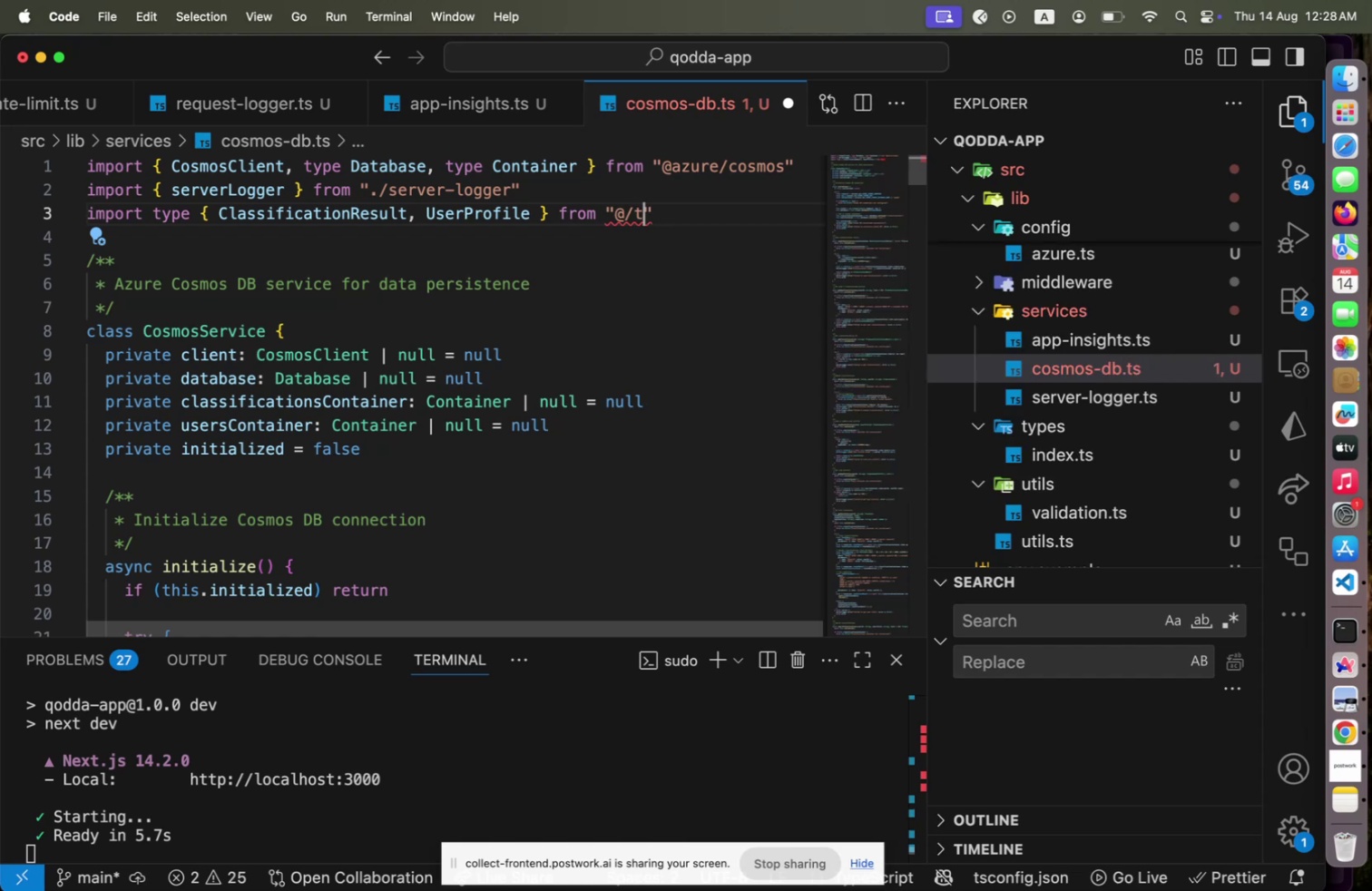 
key(Enter)
 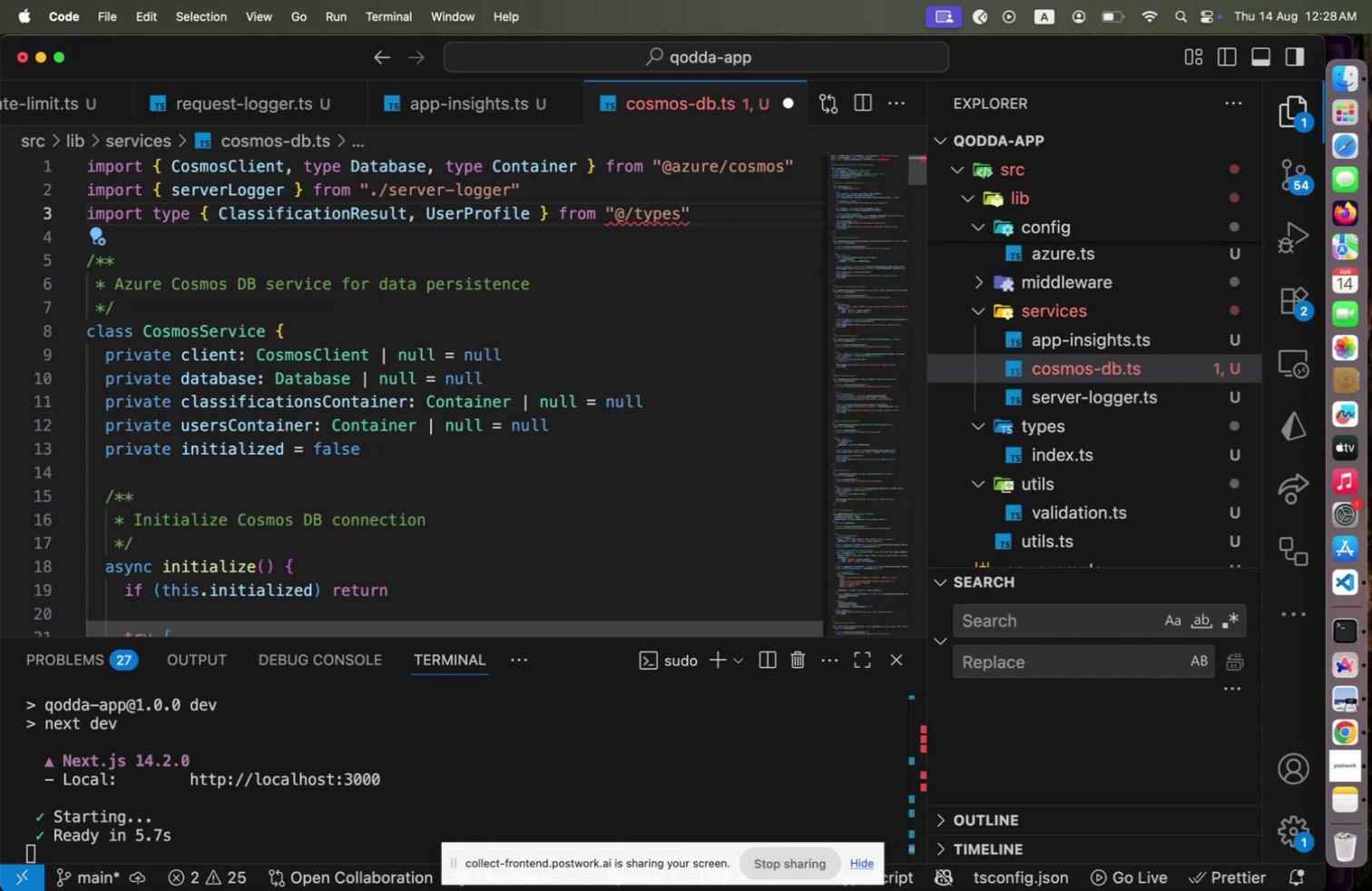 
key(ArrowRight)
 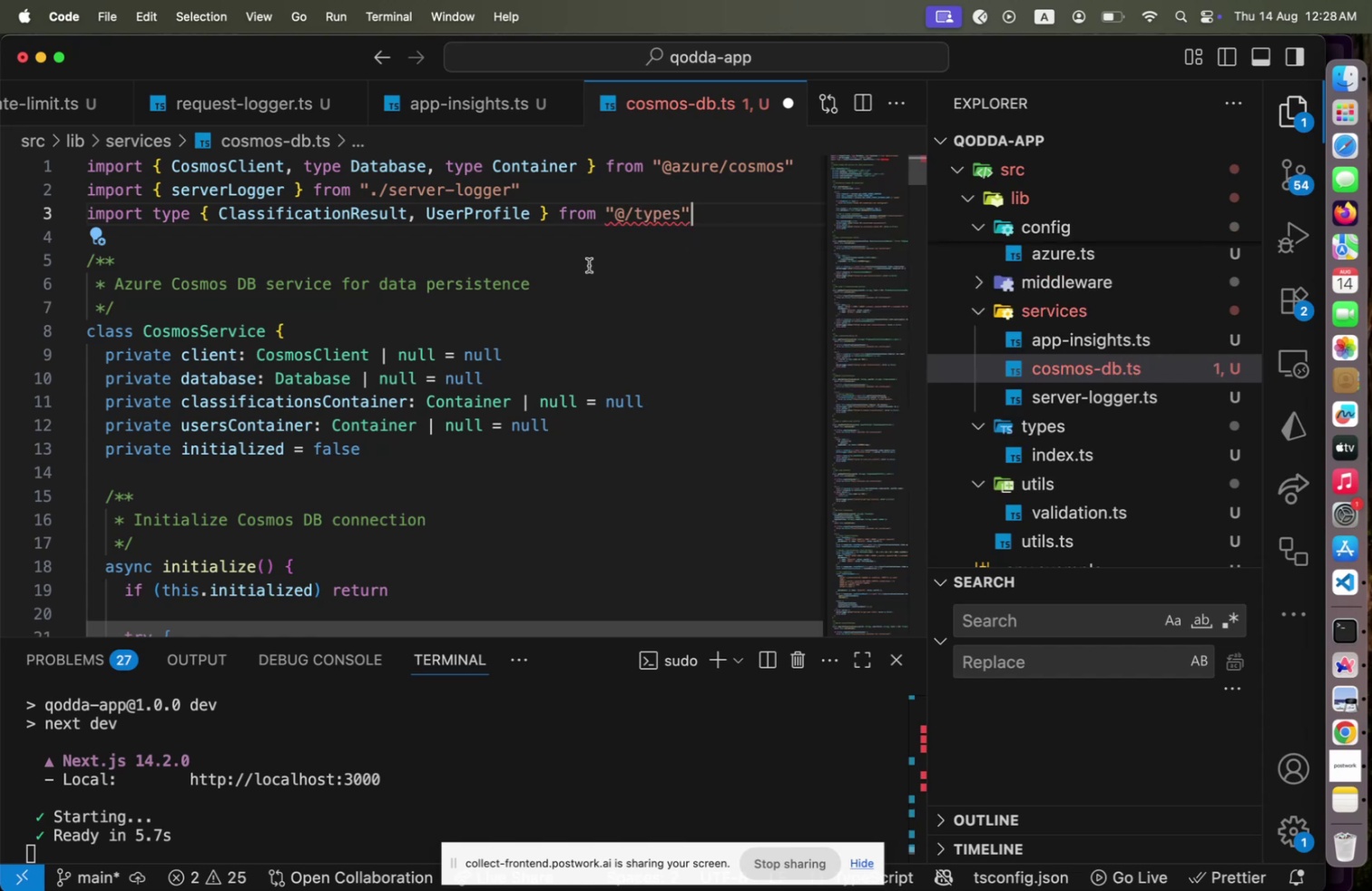 
scroll: coordinate [464, 277], scroll_direction: down, amount: 100.0
 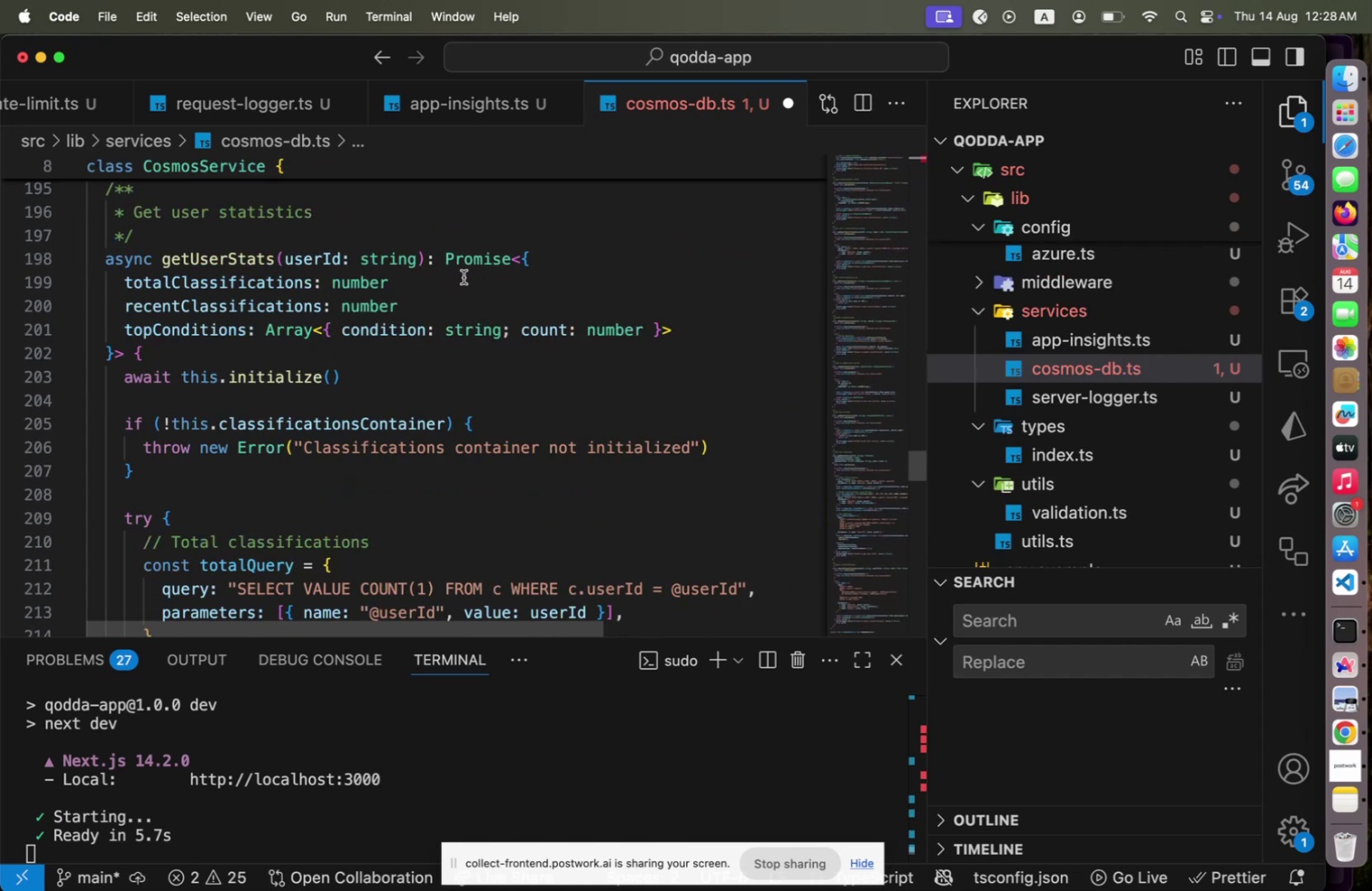 
scroll: coordinate [467, 283], scroll_direction: up, amount: 116.0
 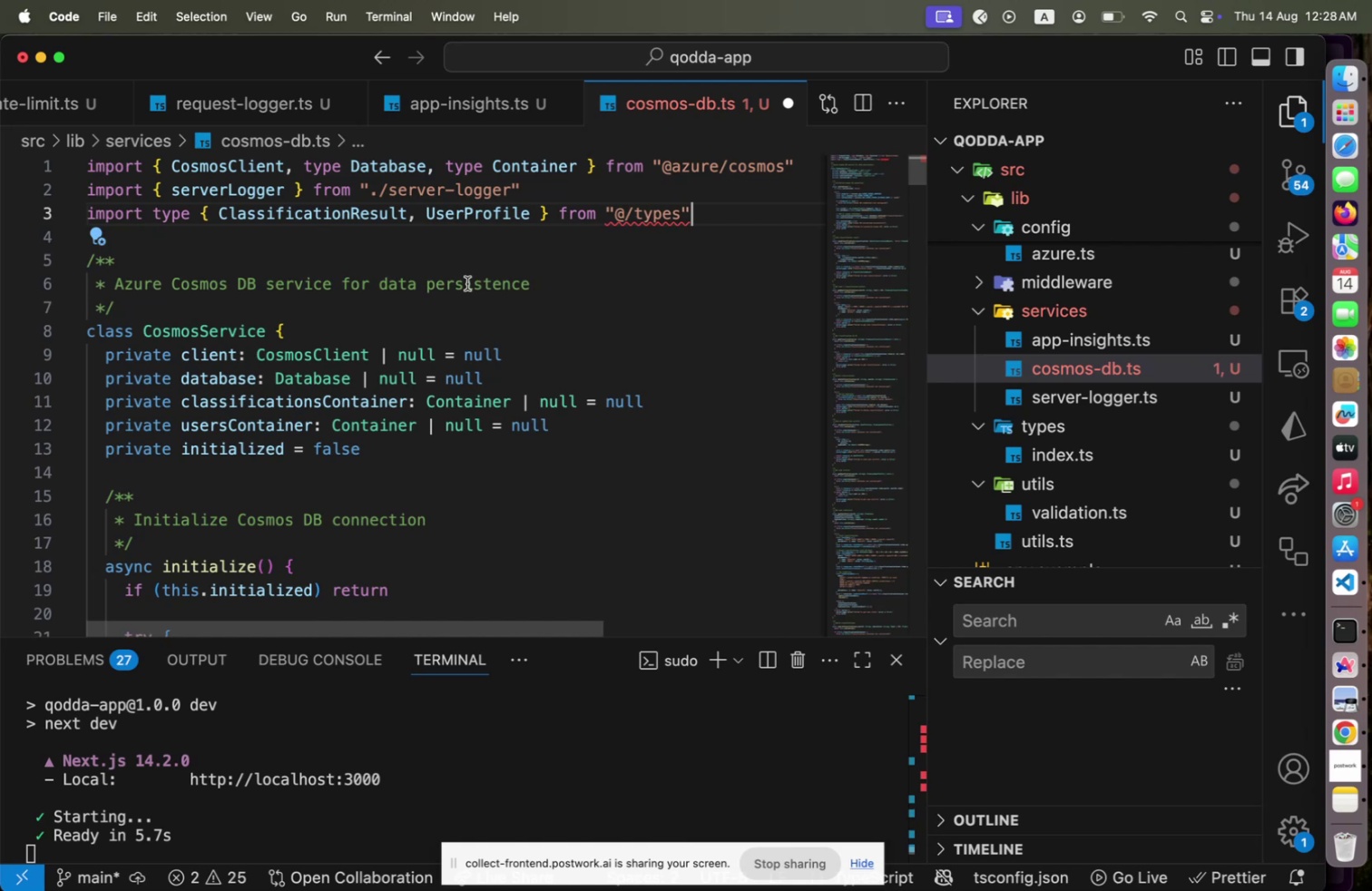 
key(Meta+S)
 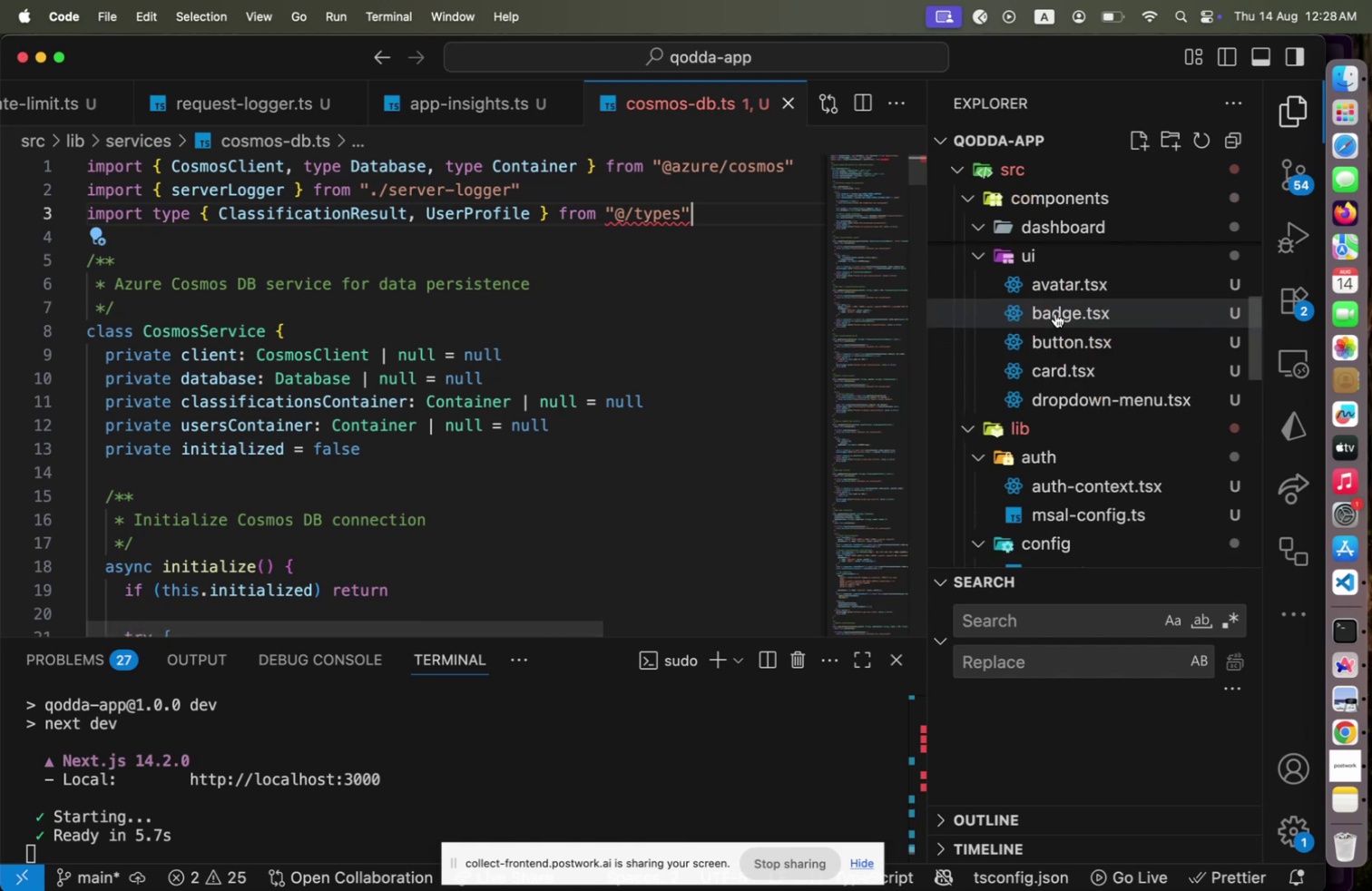 
scroll: coordinate [1055, 313], scroll_direction: up, amount: 20.0
 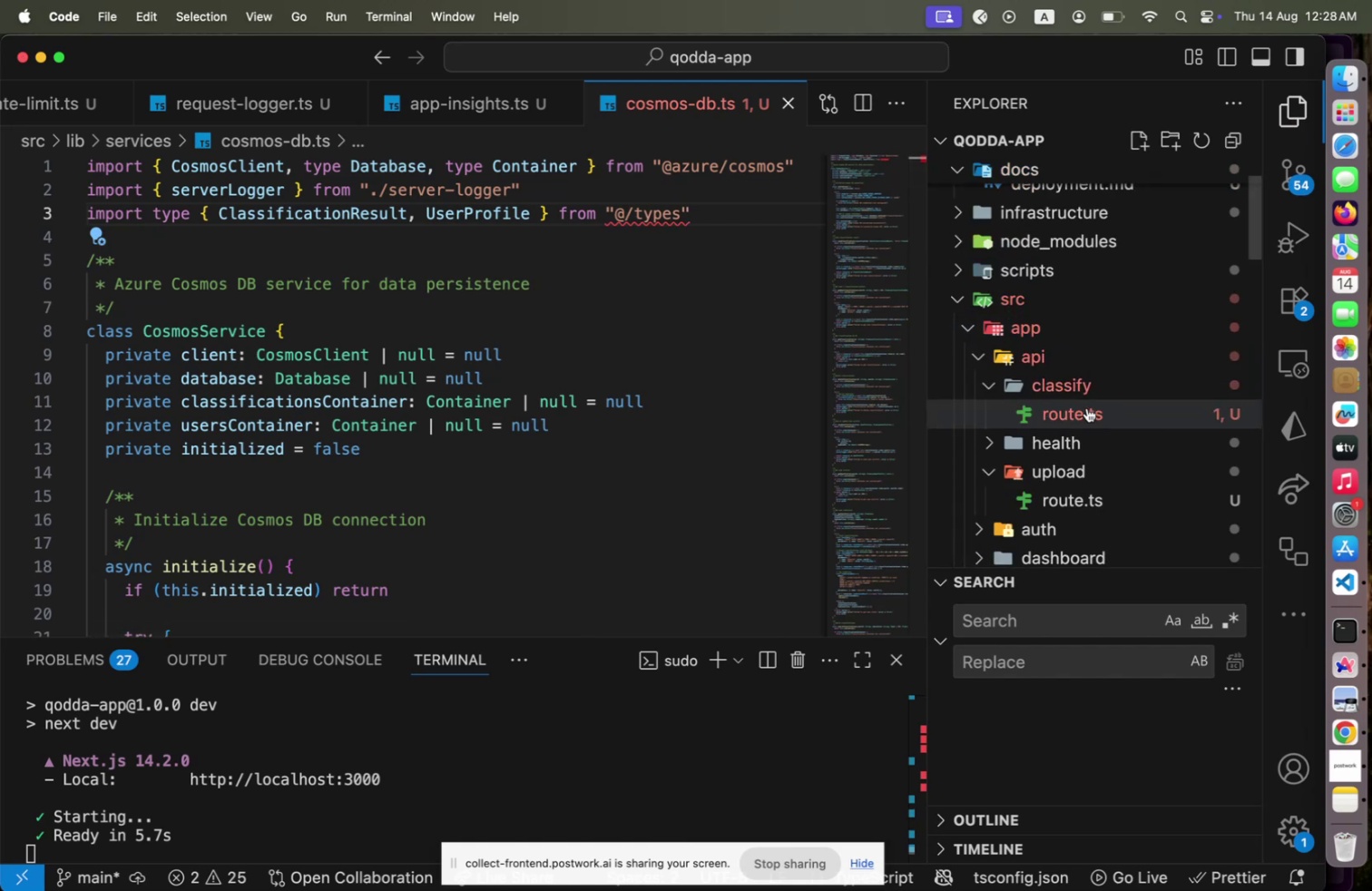 
left_click([1087, 407])
 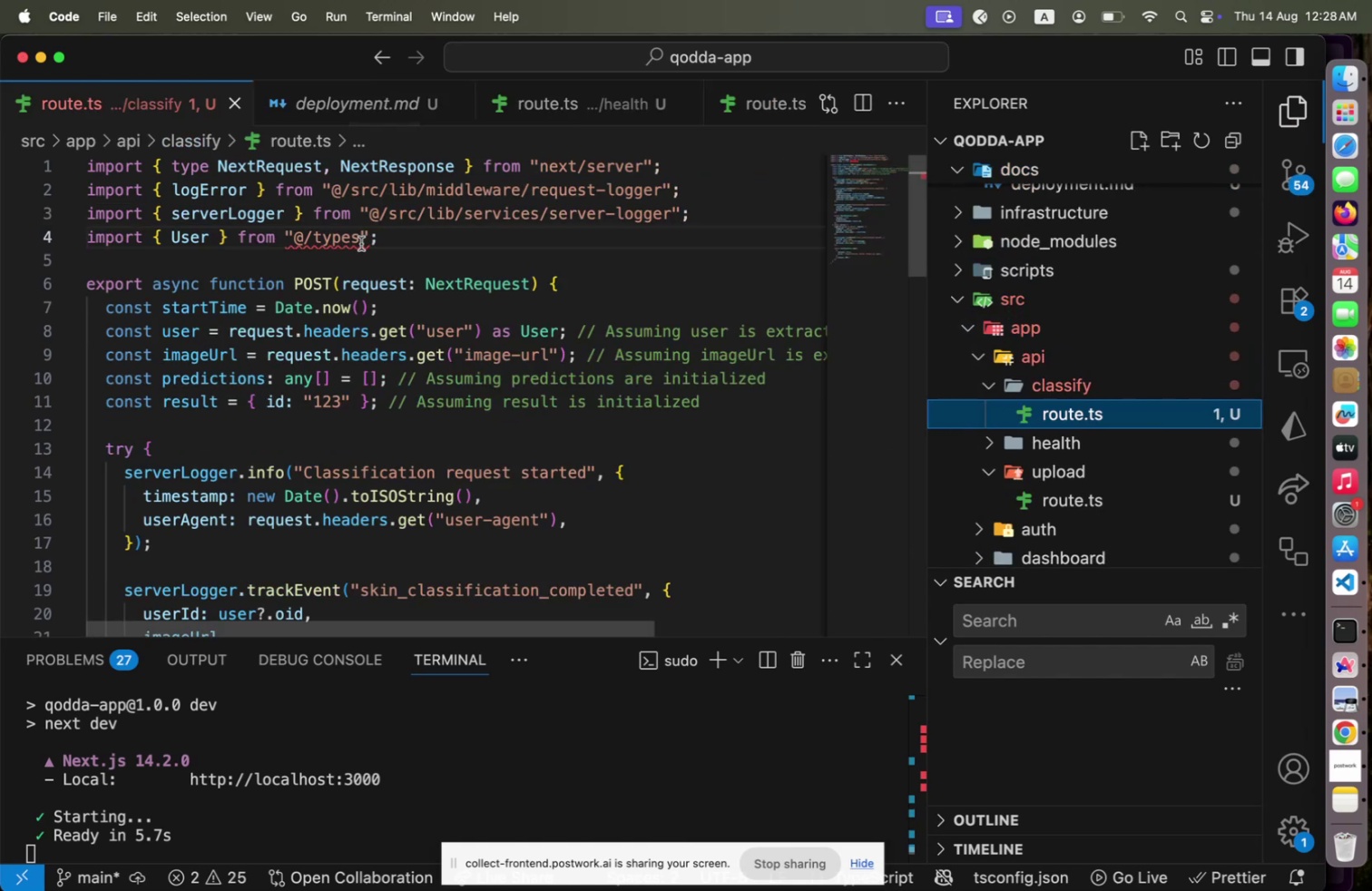 
left_click([361, 243])
 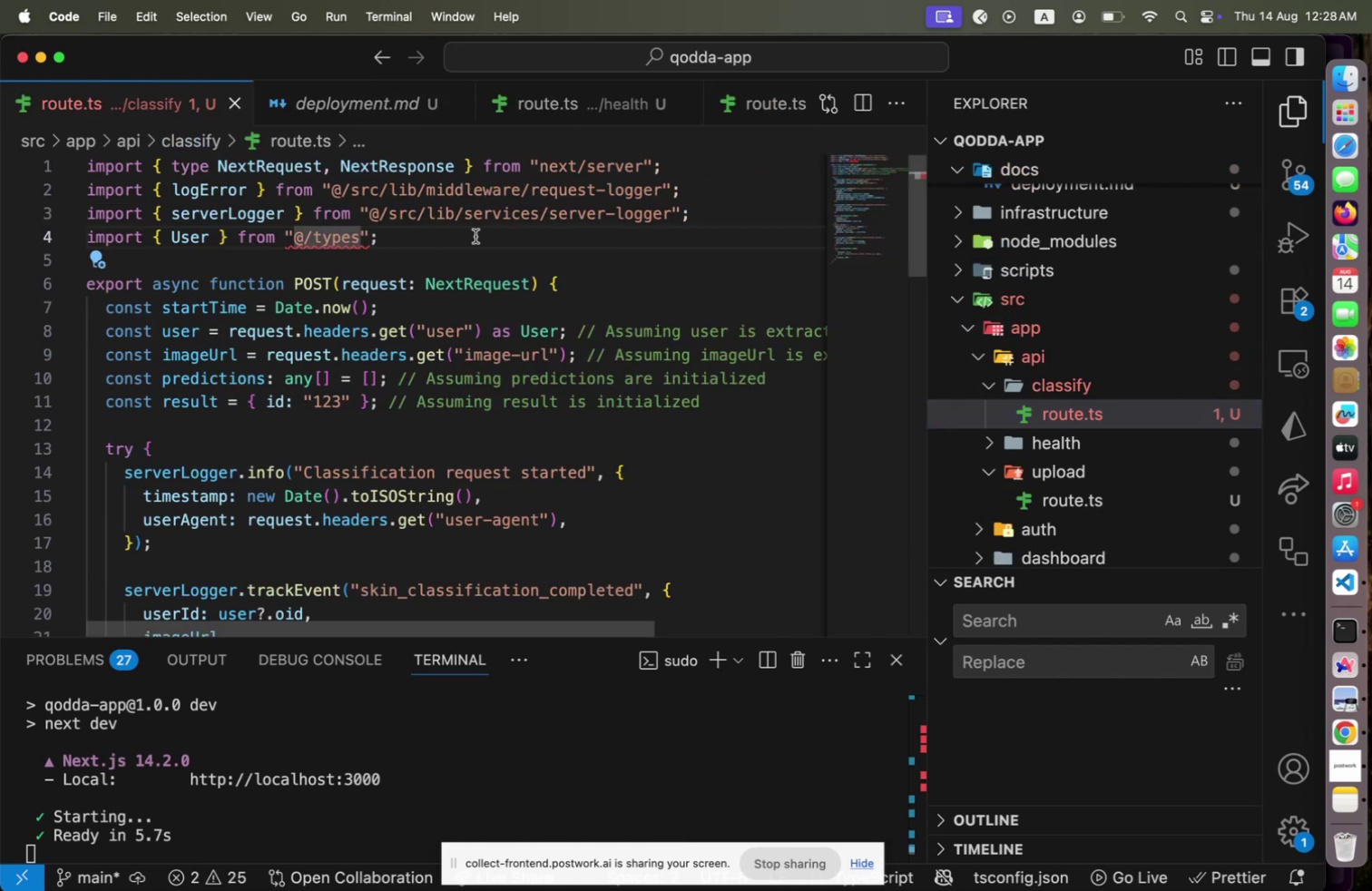 
key(Backspace)
 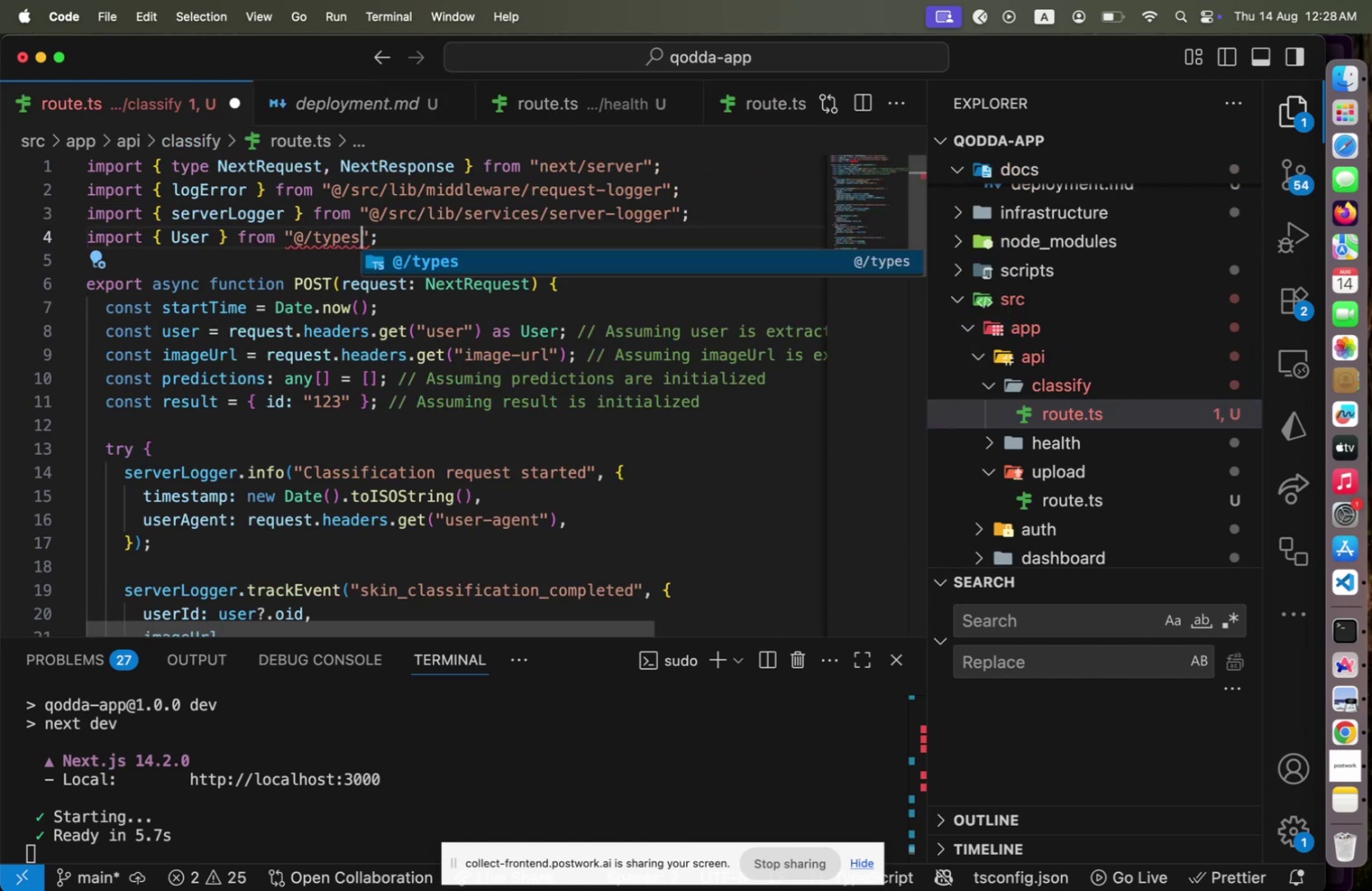 
key(S)
 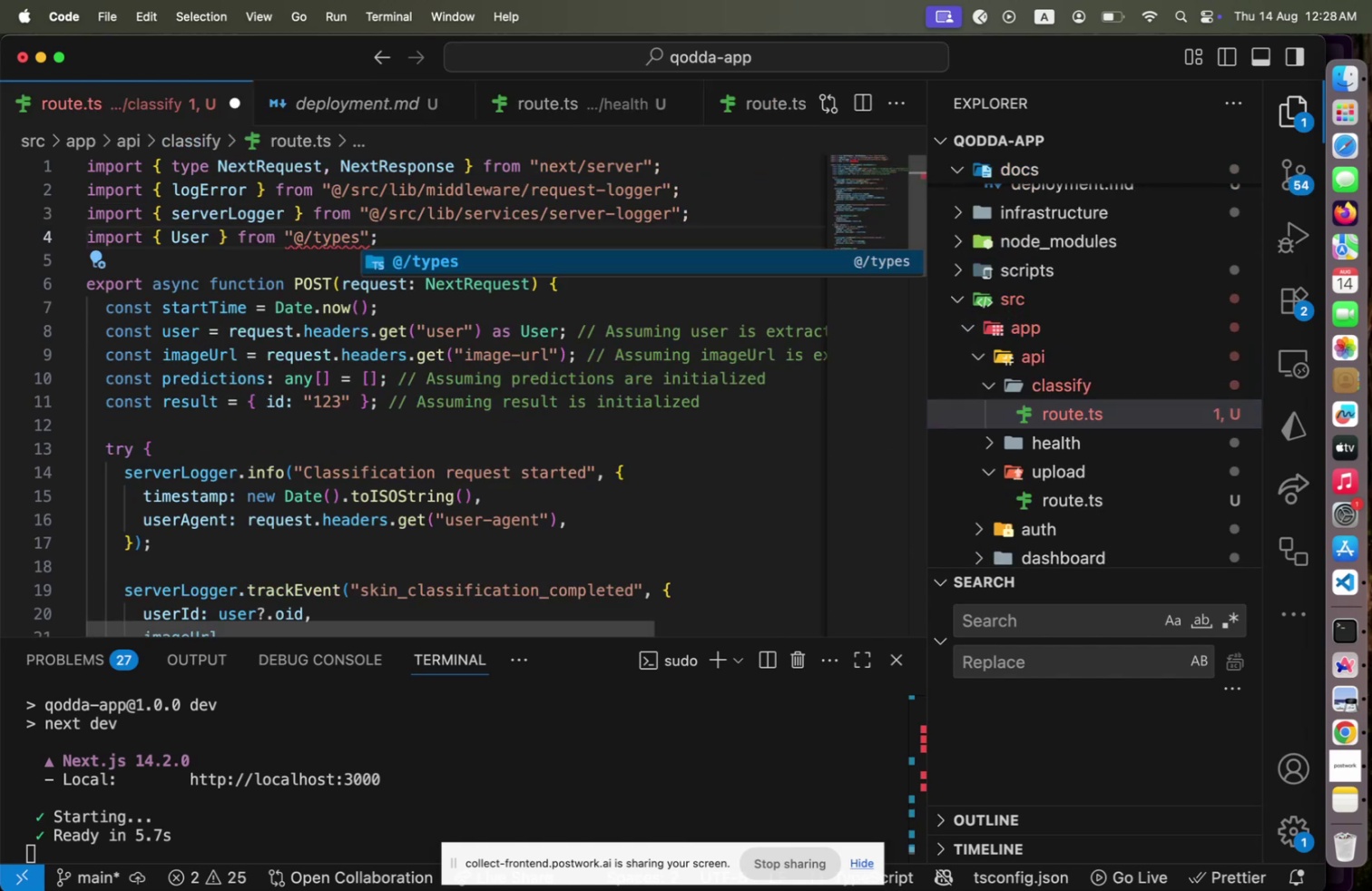 
key(ArrowRight)
 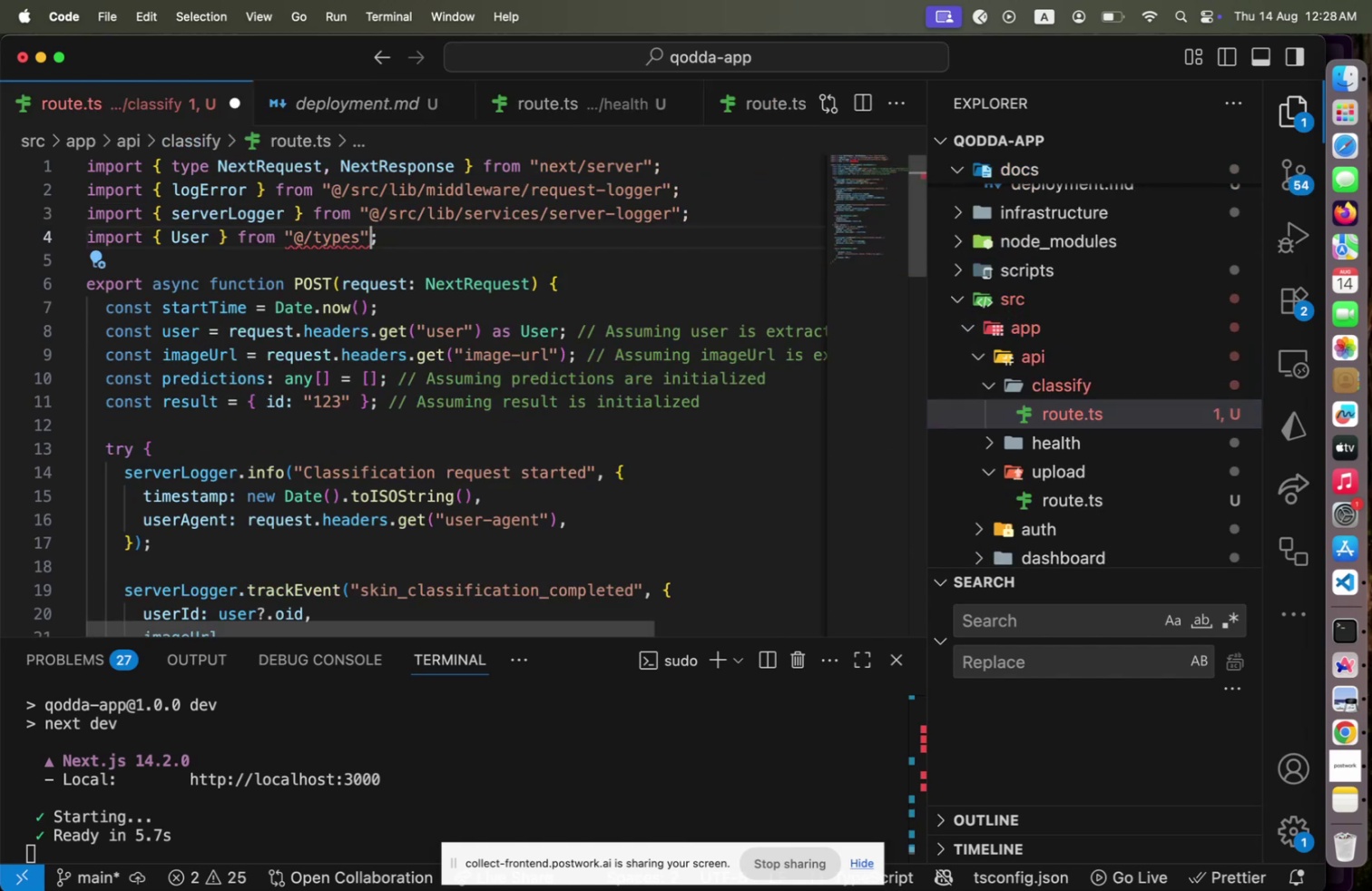 
key(Meta+S)
 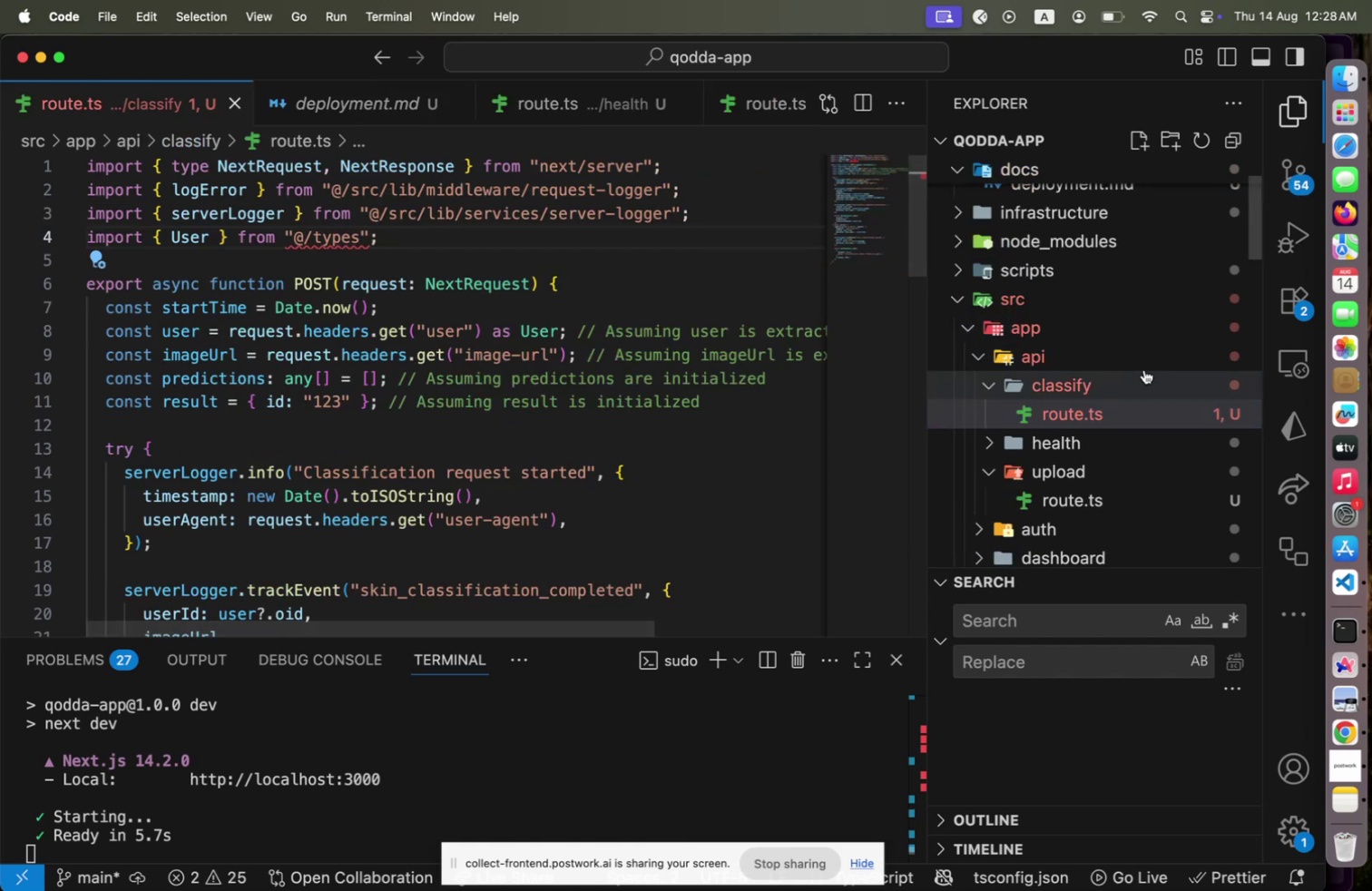 
scroll: coordinate [1144, 367], scroll_direction: down, amount: 13.0
 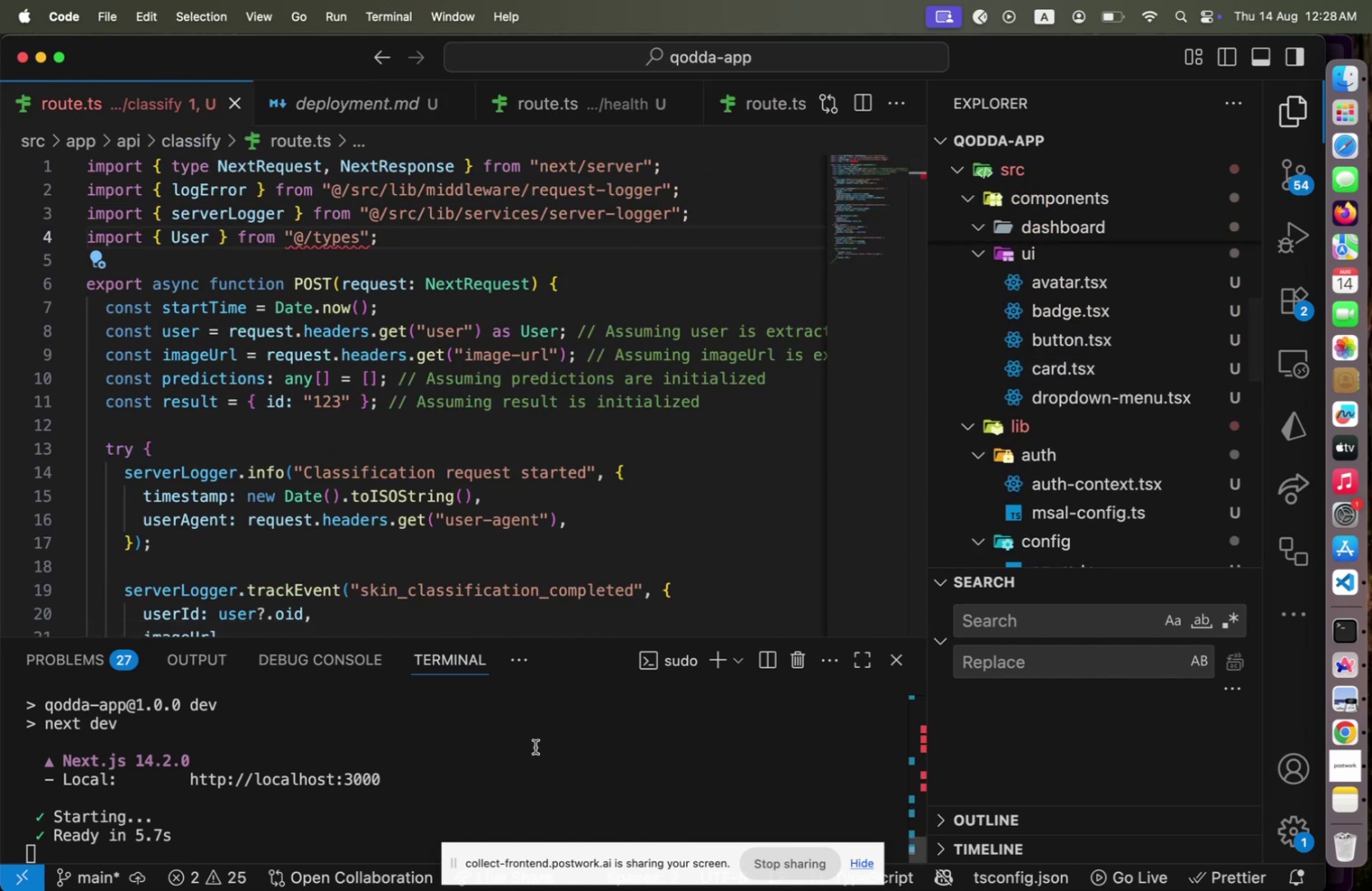 
left_click([535, 746])
 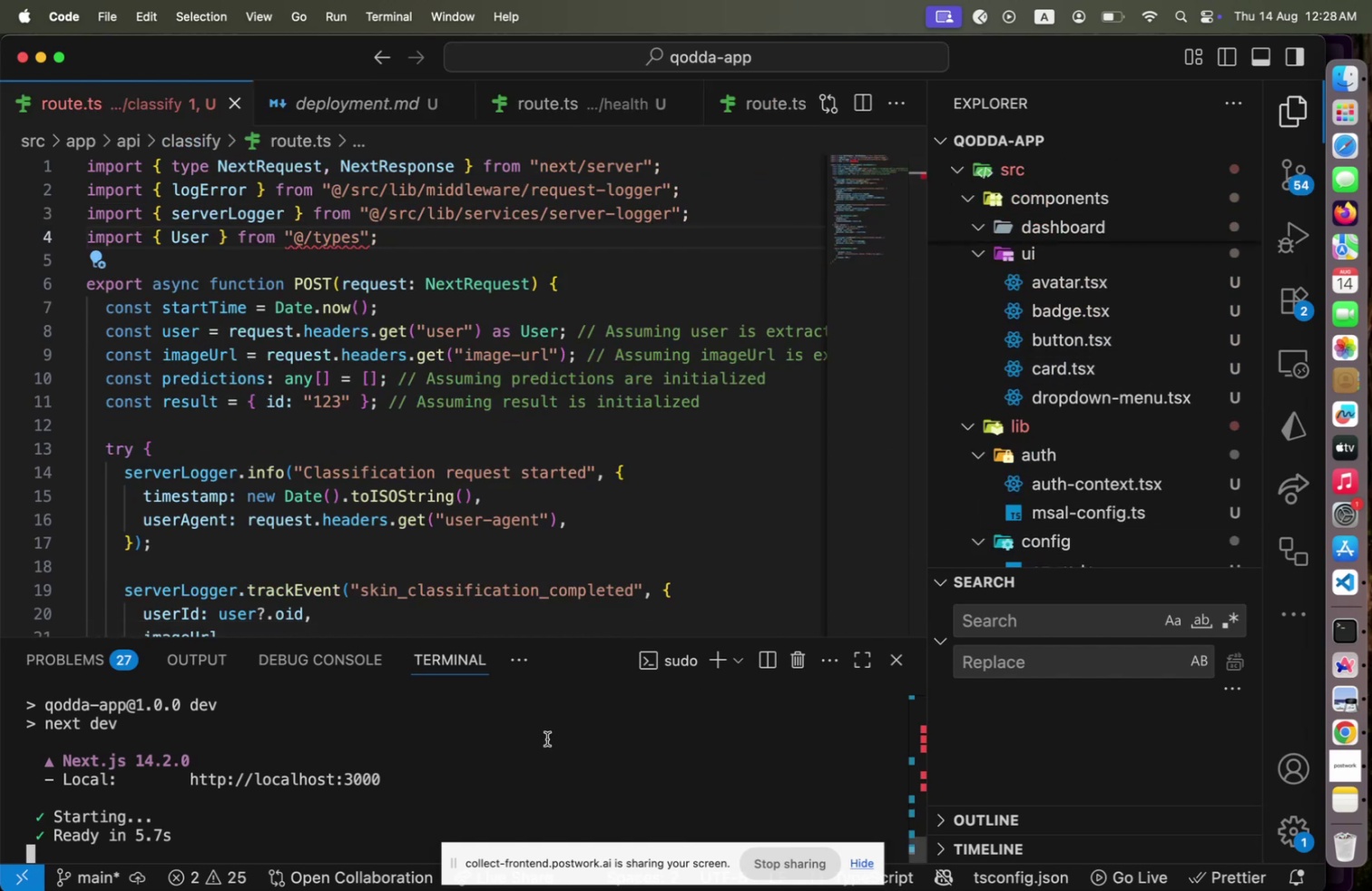 
key(Meta+Tab)
 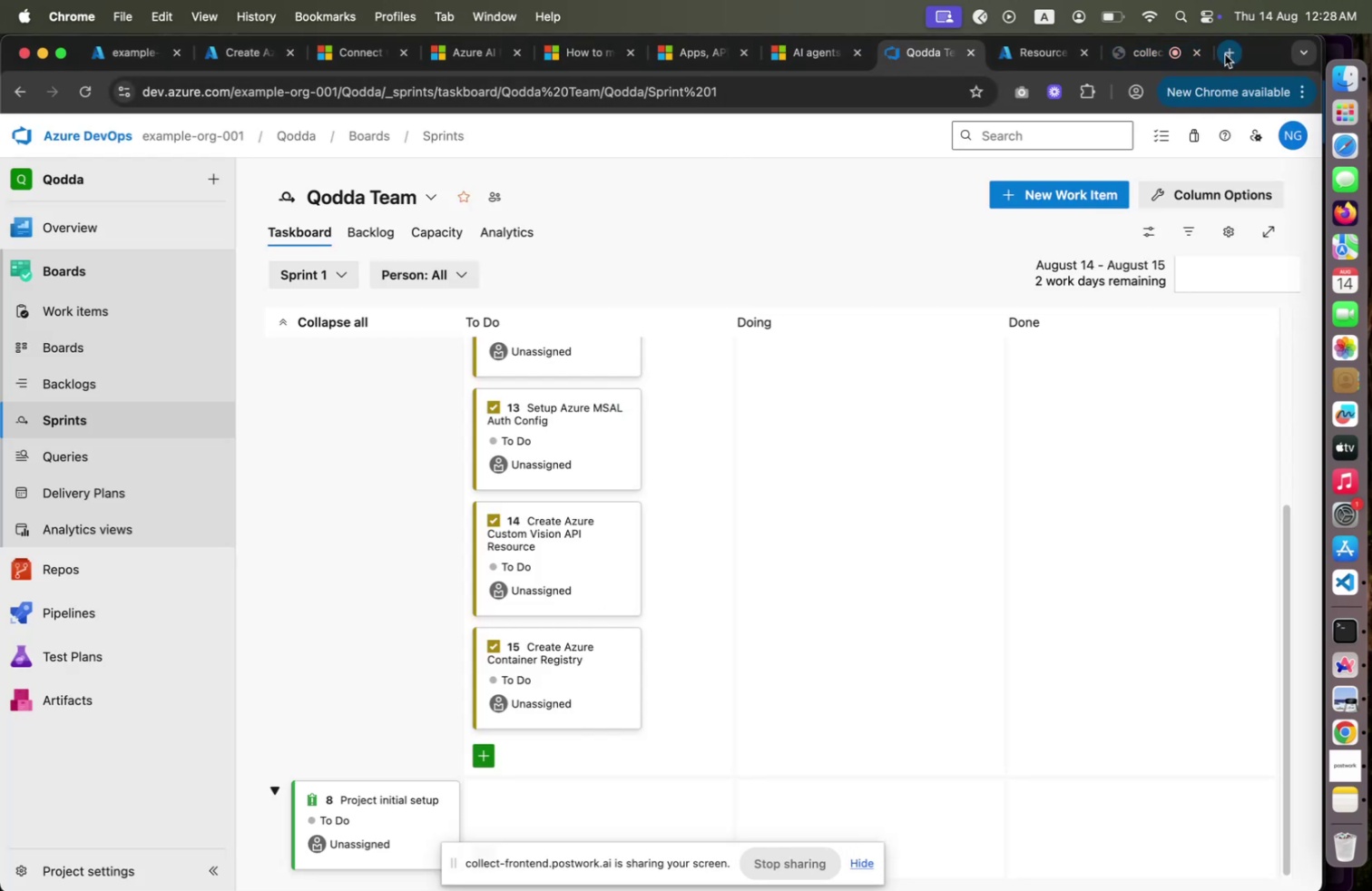 
left_click([1226, 55])
 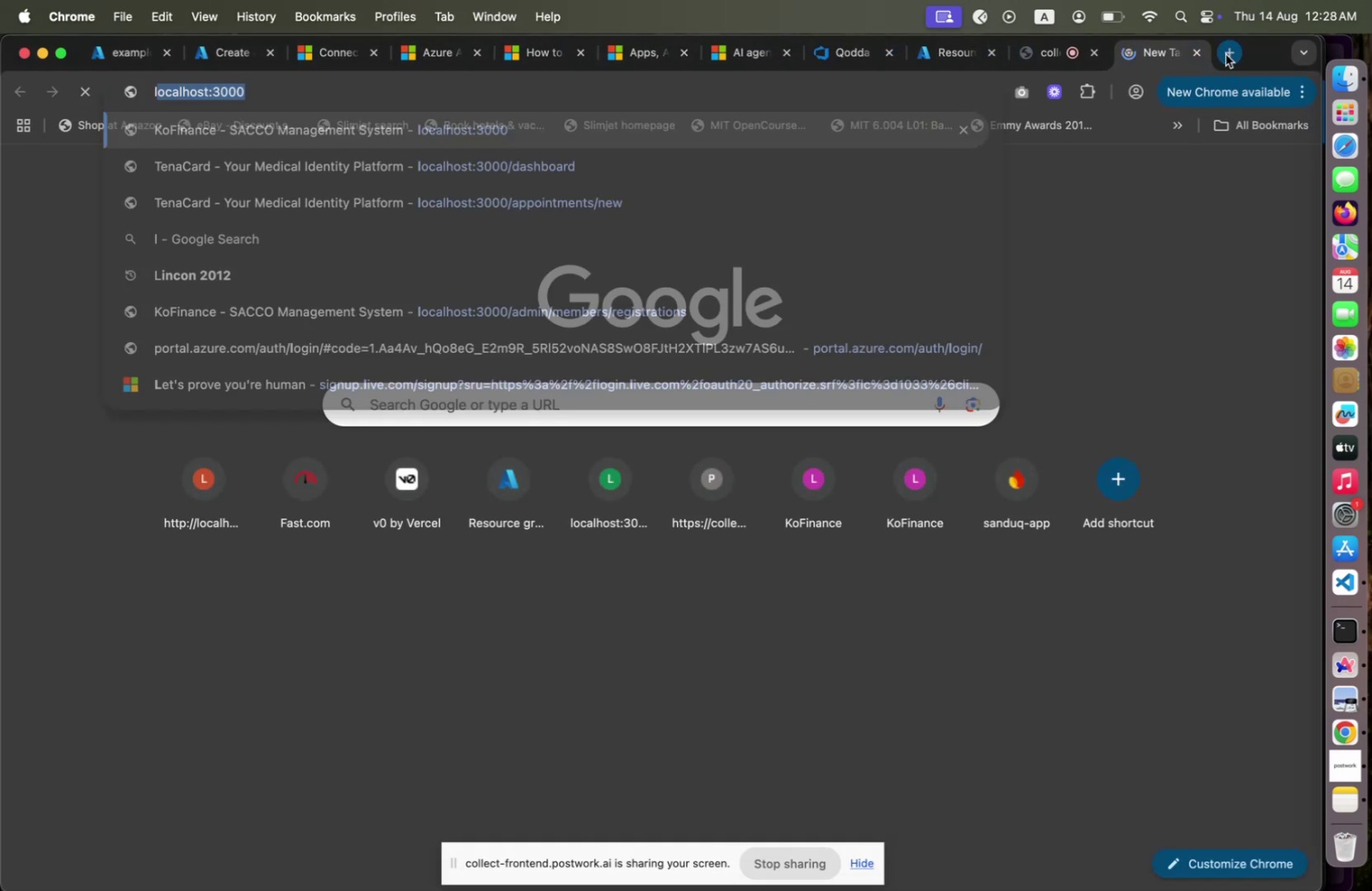 
type(lo)
 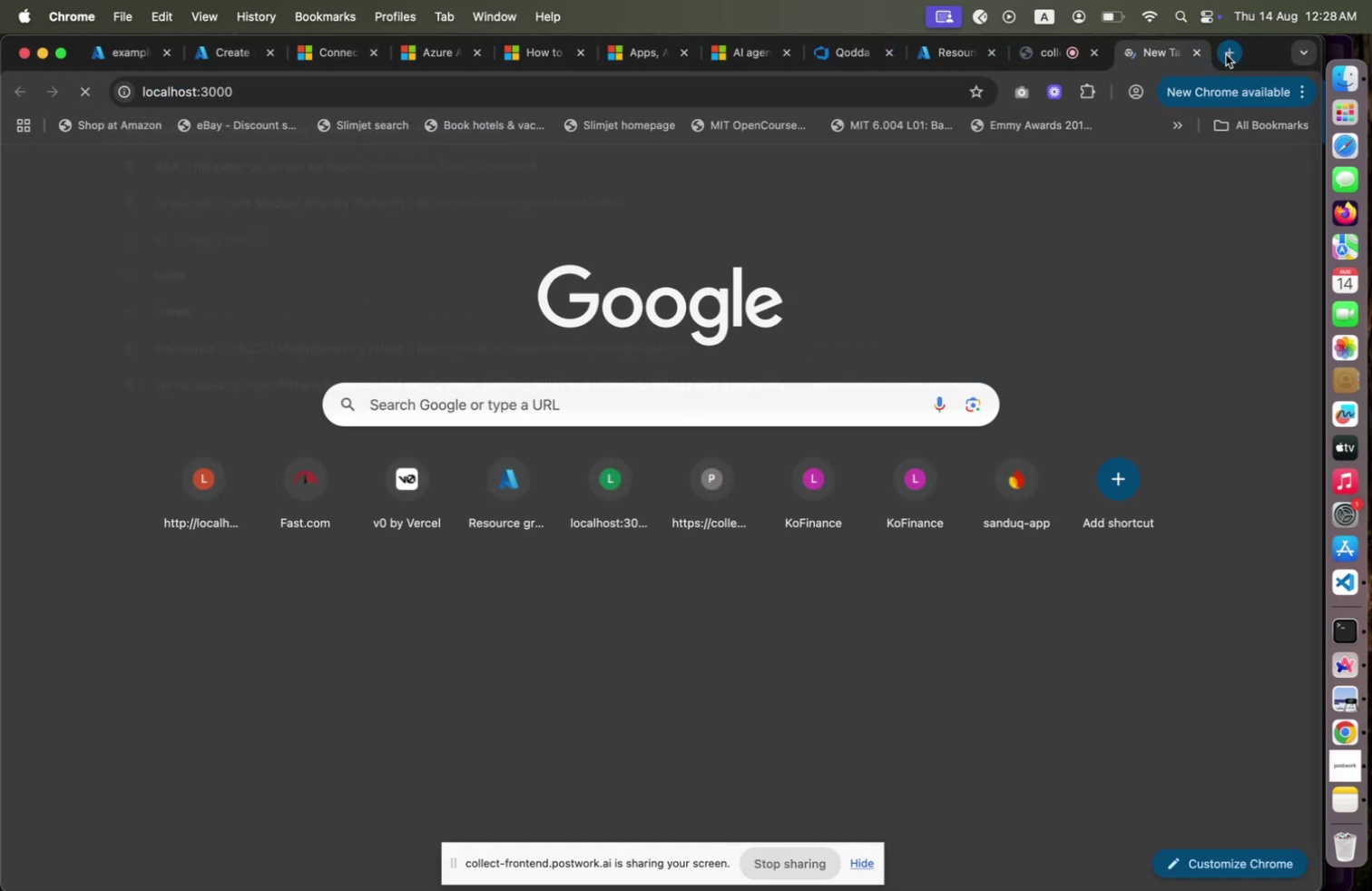 
key(Enter)
 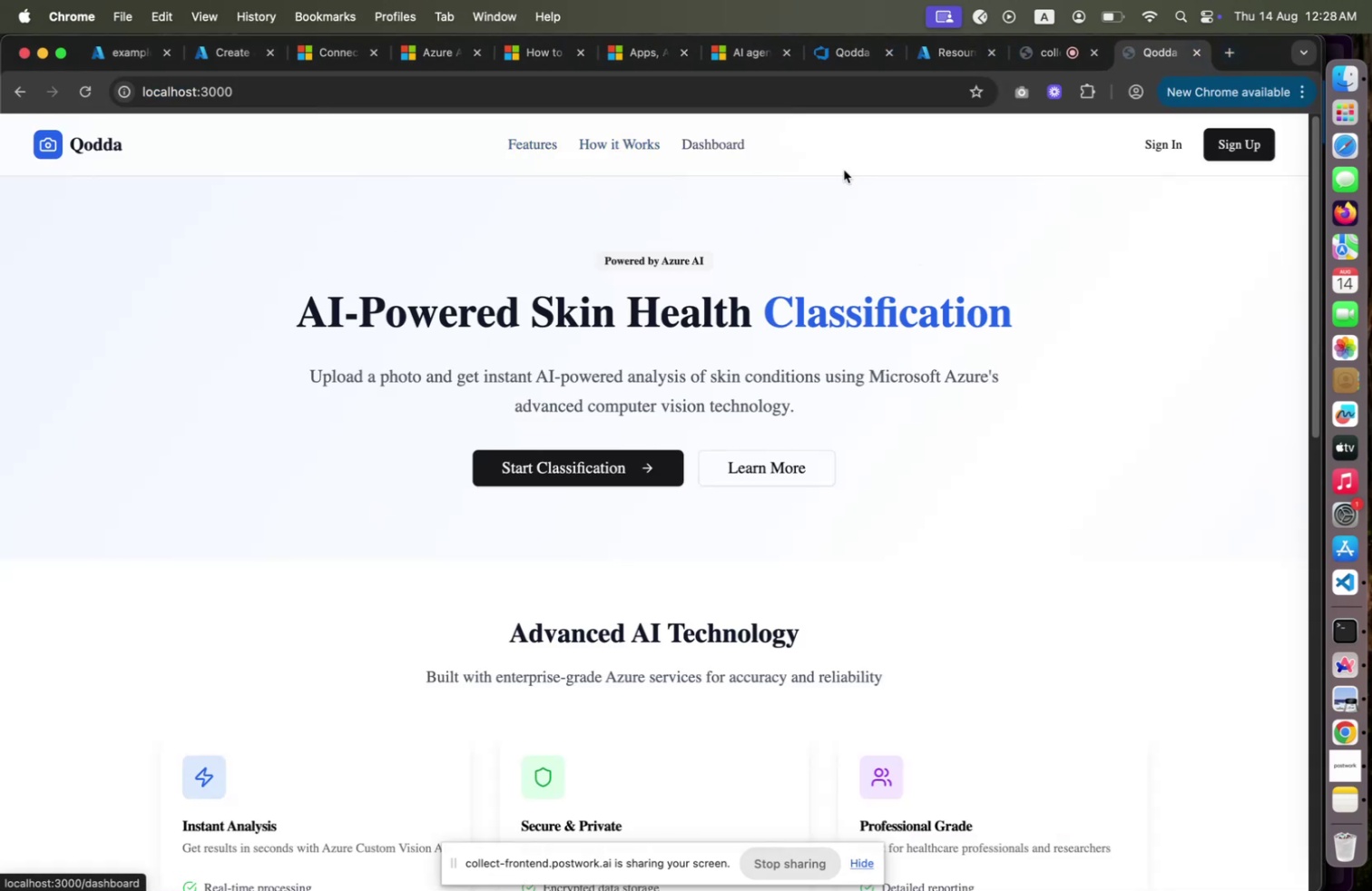 
wait(6.46)
 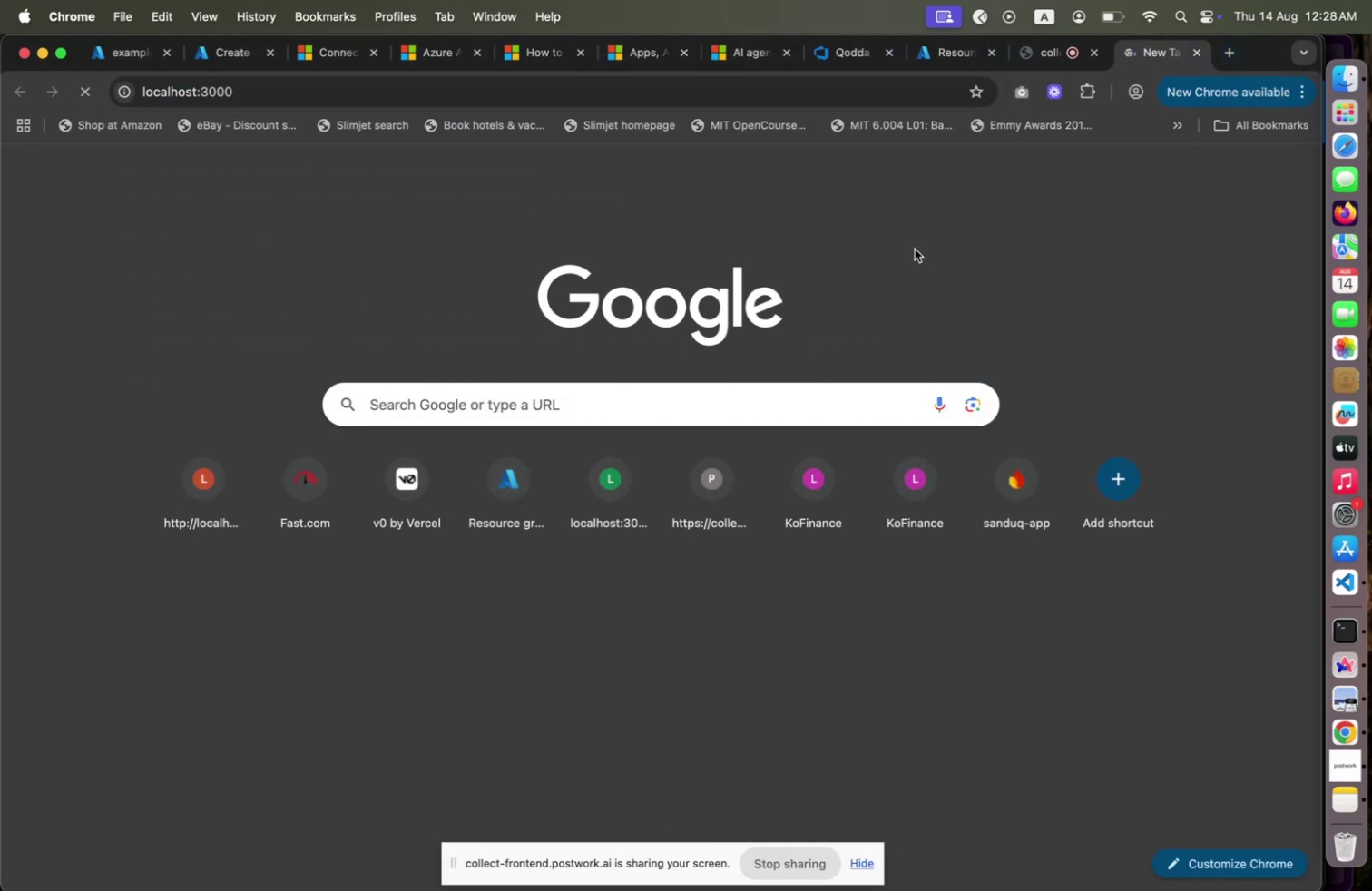 
left_click([732, 99])
 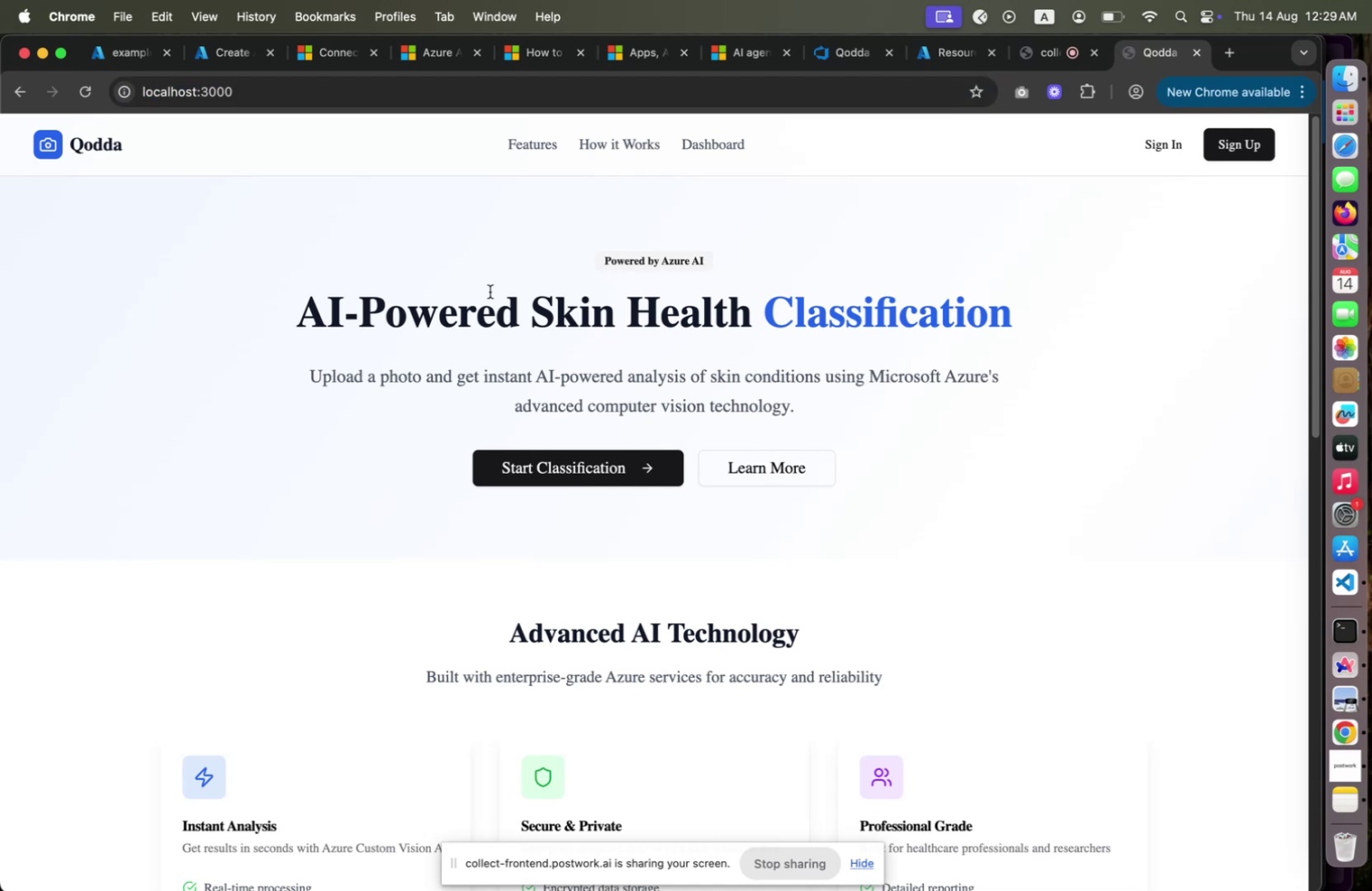 
scroll: coordinate [615, 377], scroll_direction: down, amount: 28.0
 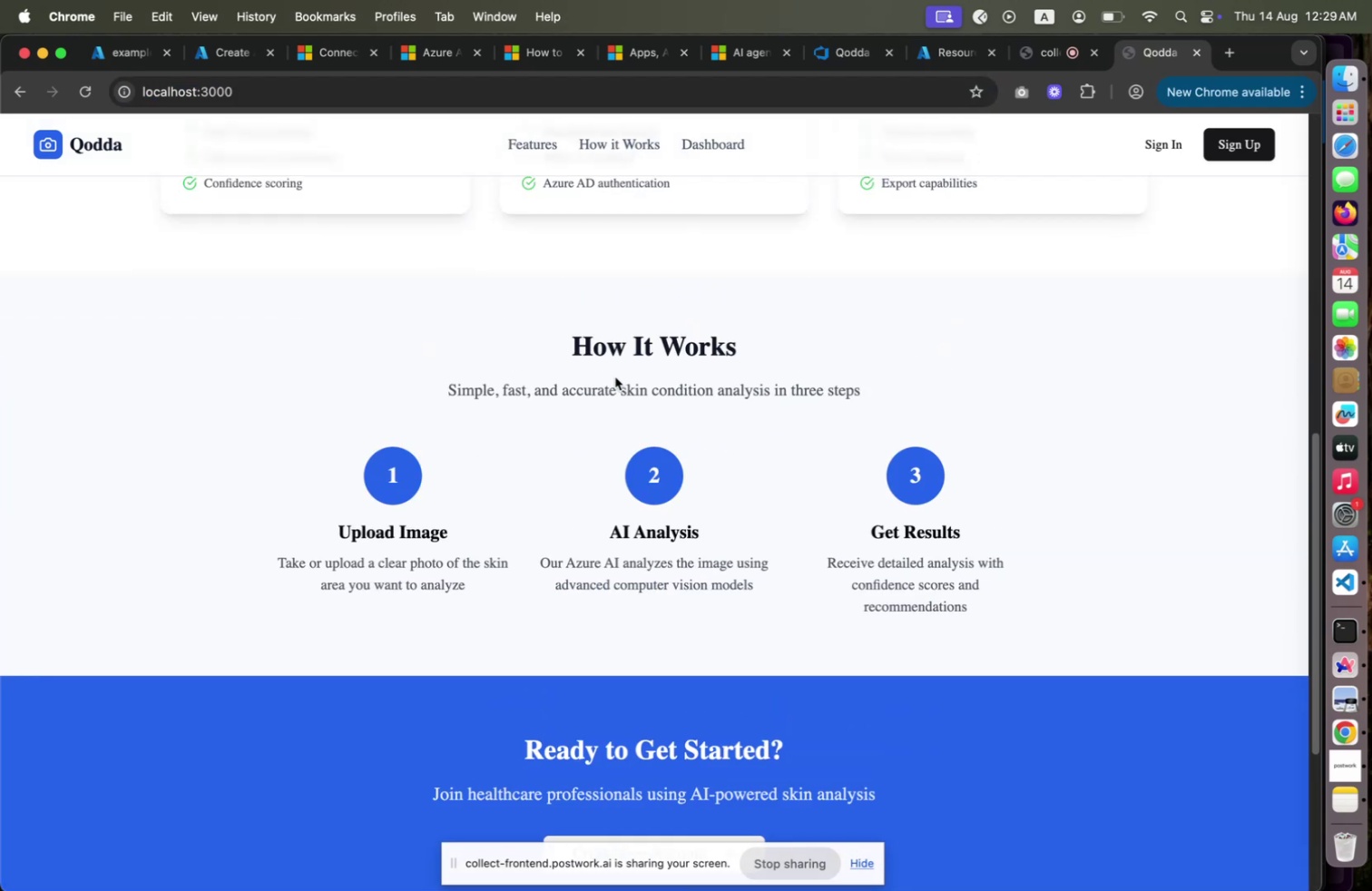 
scroll: coordinate [617, 375], scroll_direction: up, amount: 44.0
 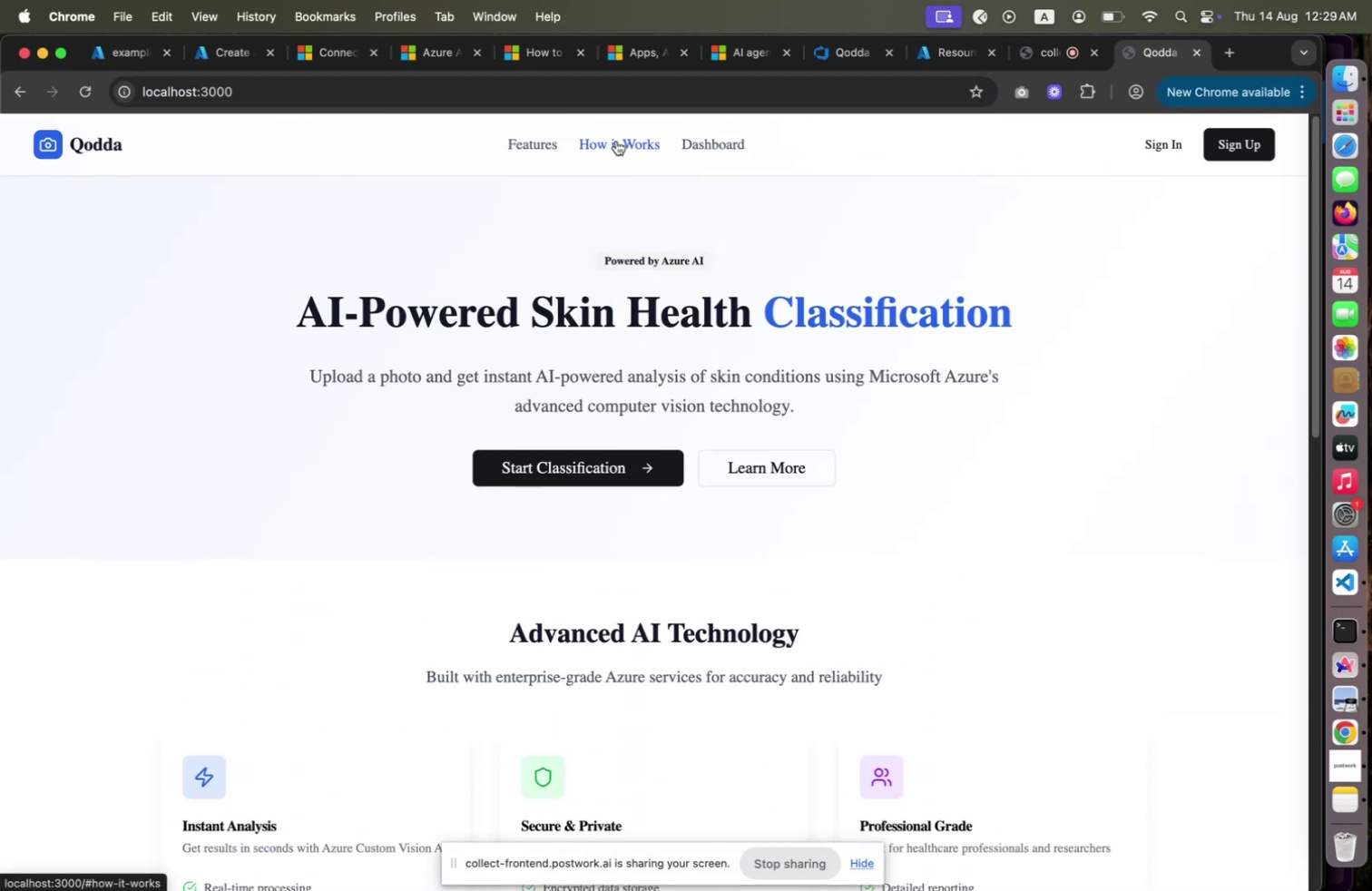 
left_click([539, 146])
 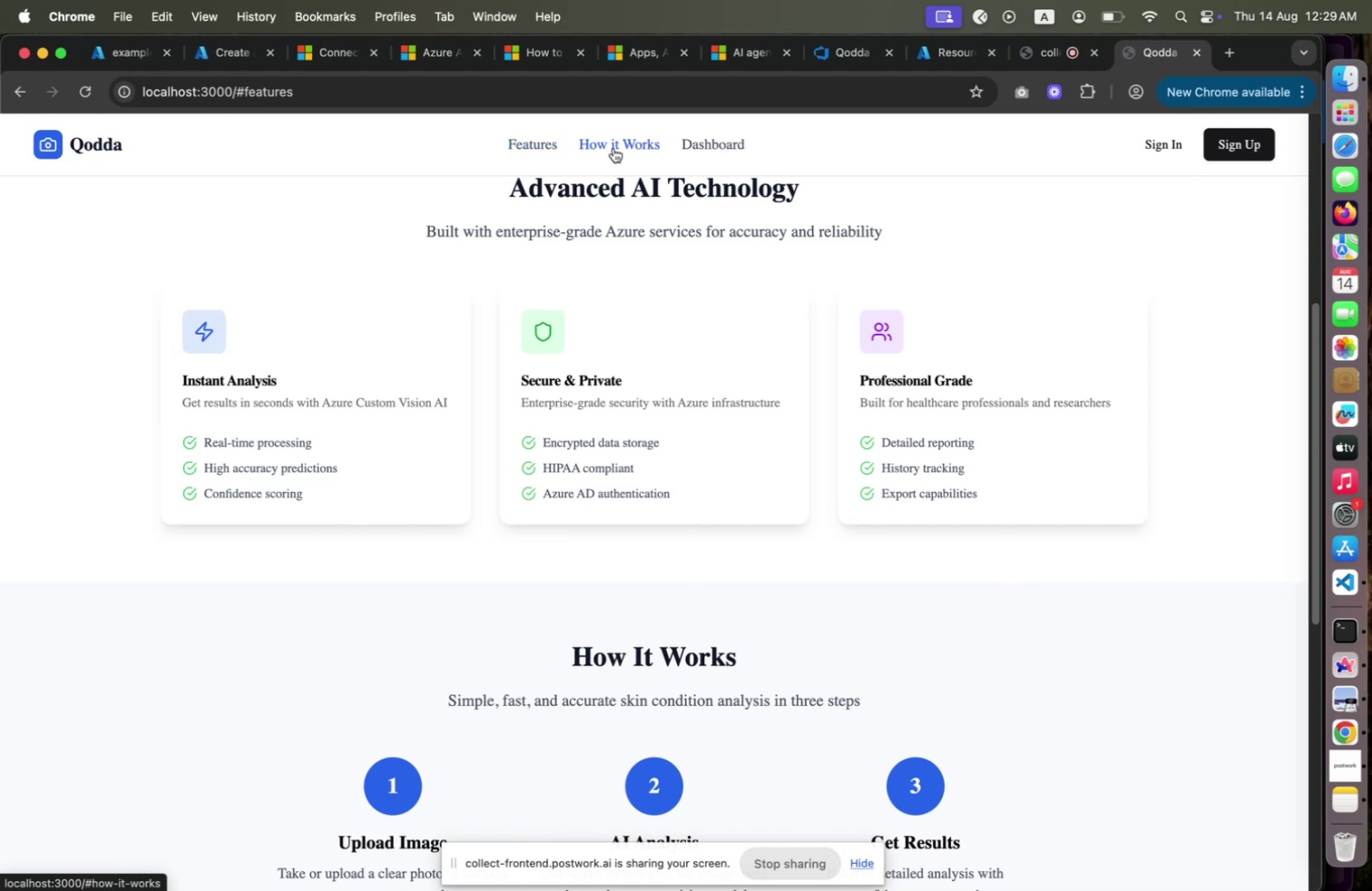 
left_click([613, 148])
 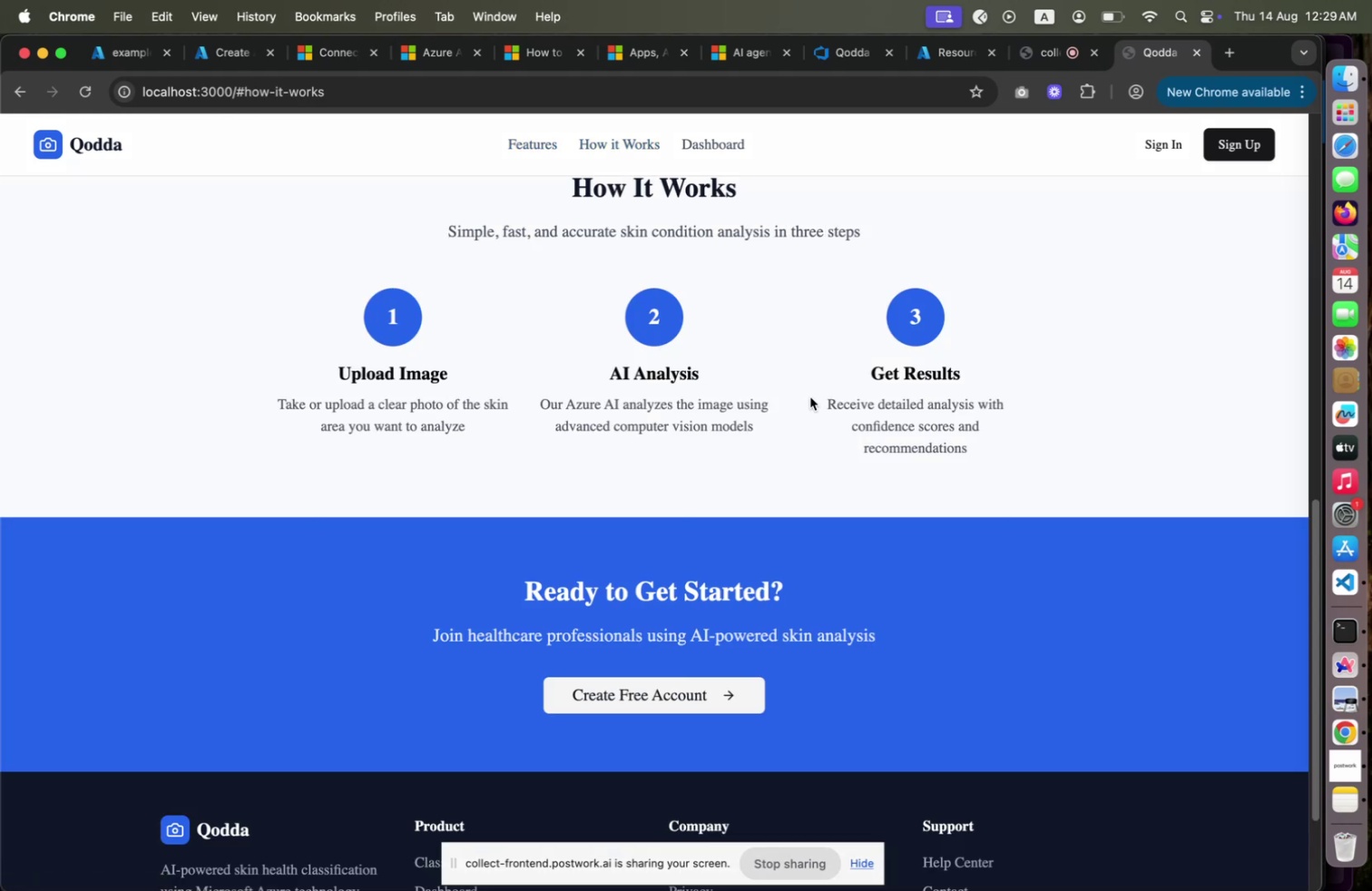 
scroll: coordinate [831, 389], scroll_direction: up, amount: 2.0
 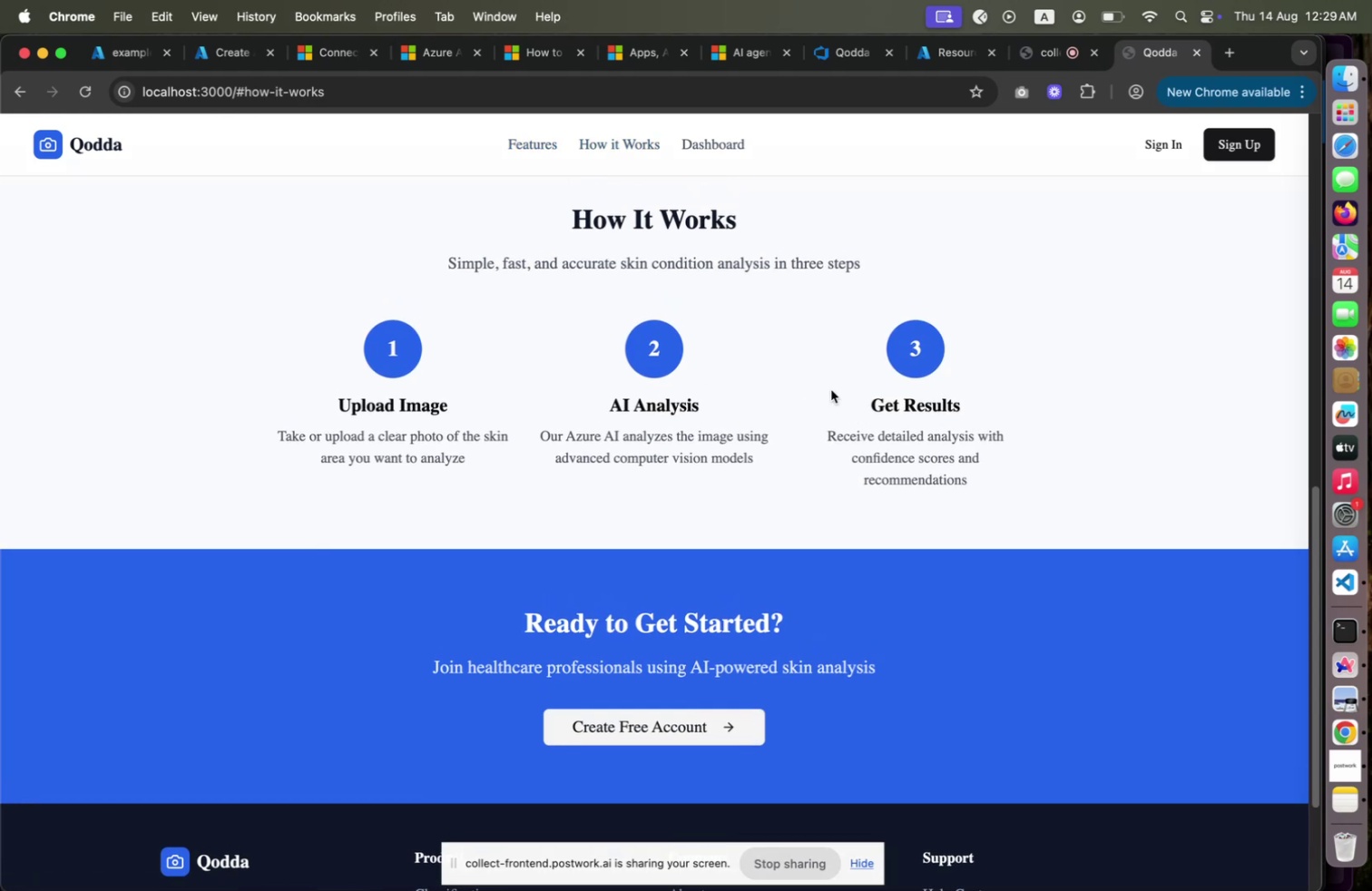 
scroll: coordinate [832, 388], scroll_direction: down, amount: 22.0
 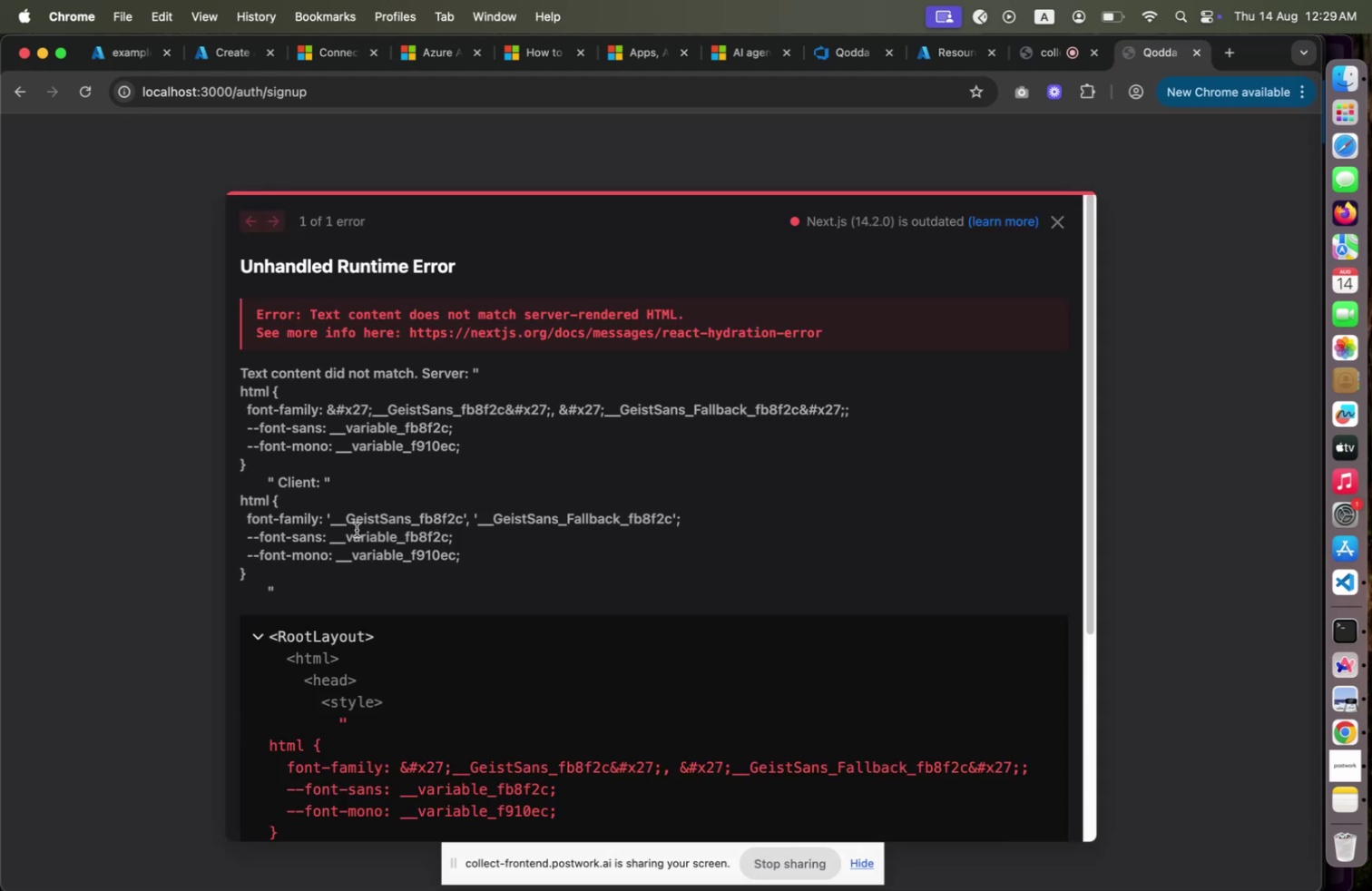 
wait(7.93)
 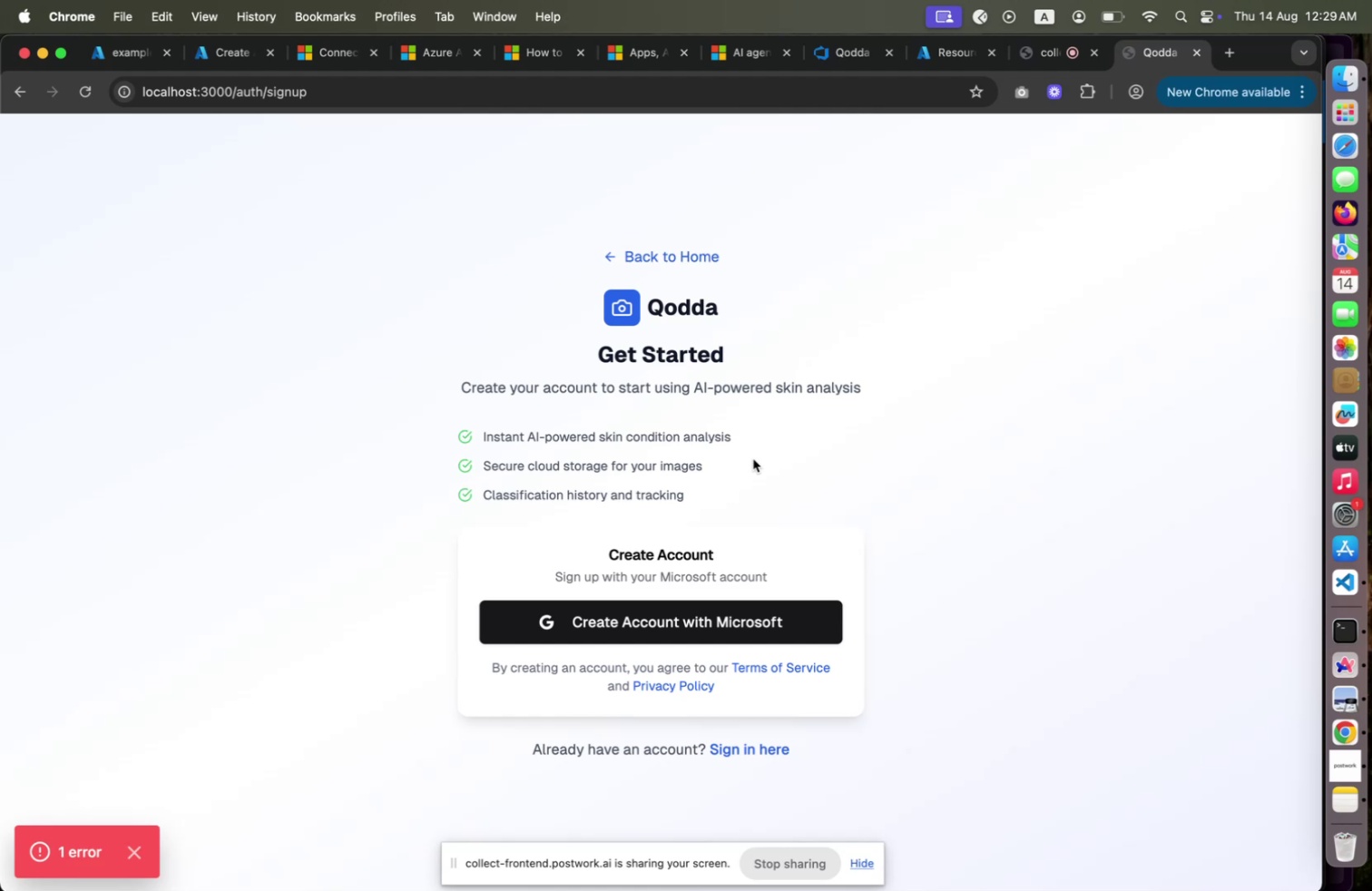 
left_click([130, 544])
 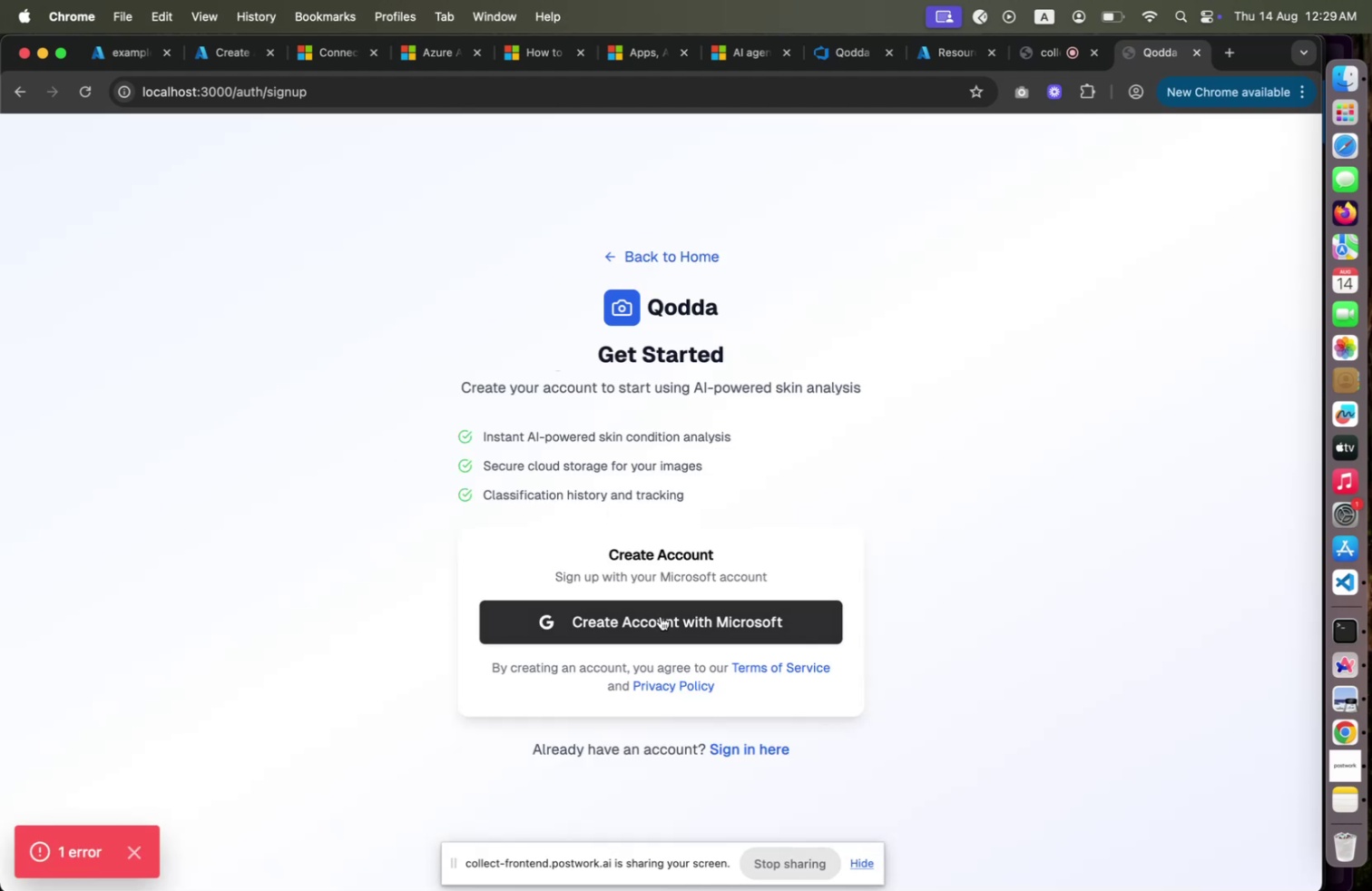 
left_click([661, 615])
 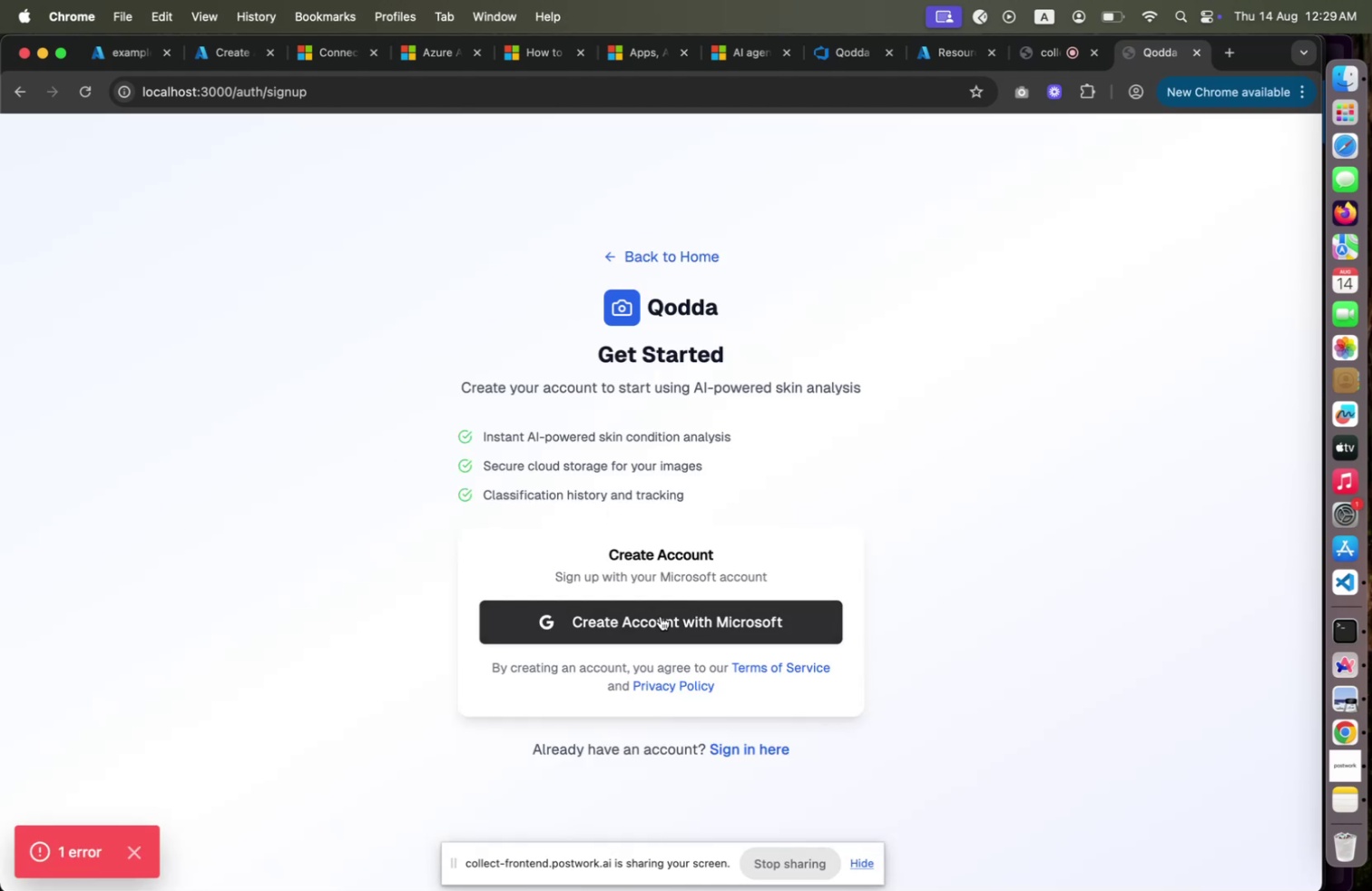 
left_click([661, 615])
 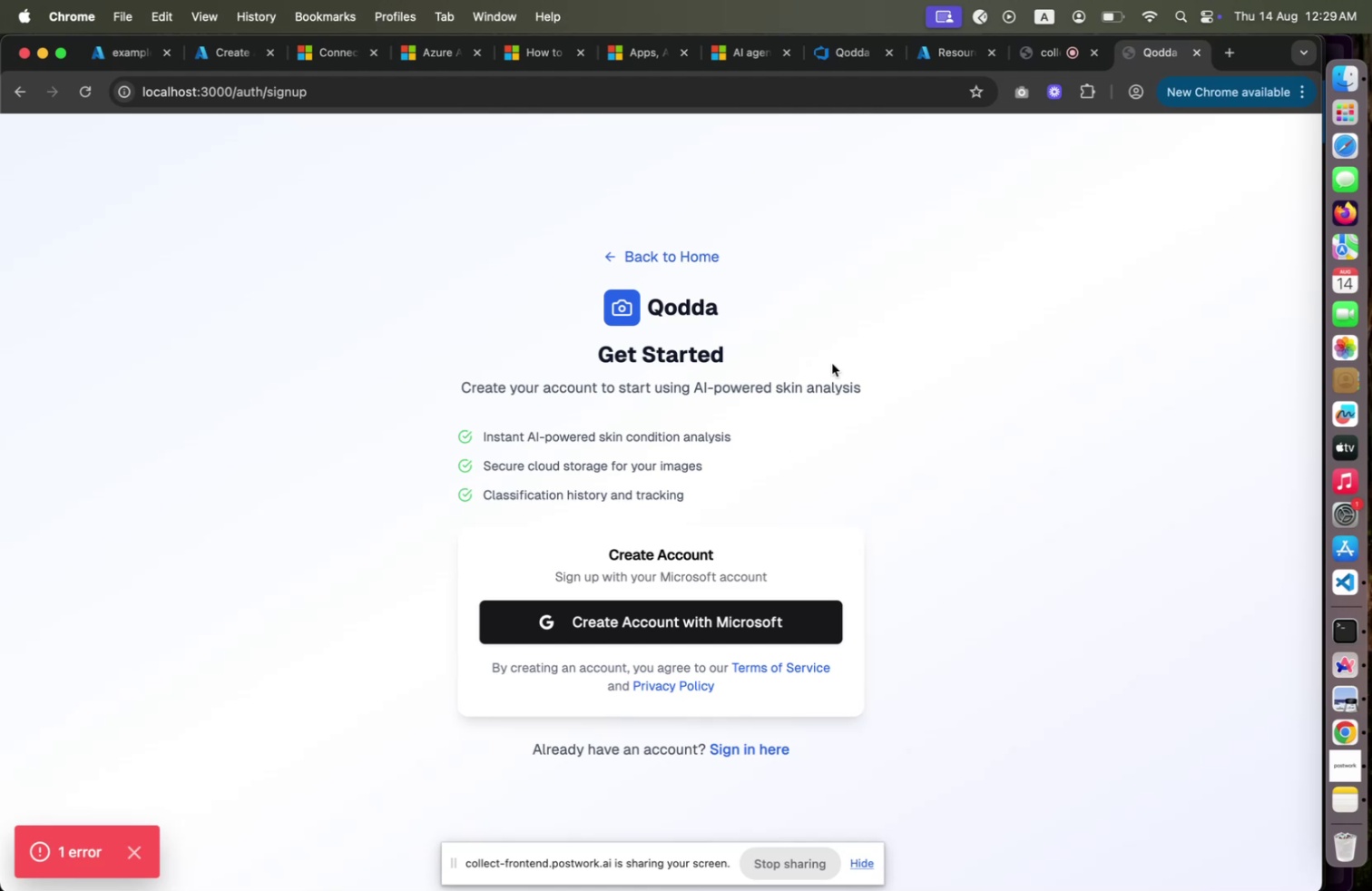 
wait(6.48)
 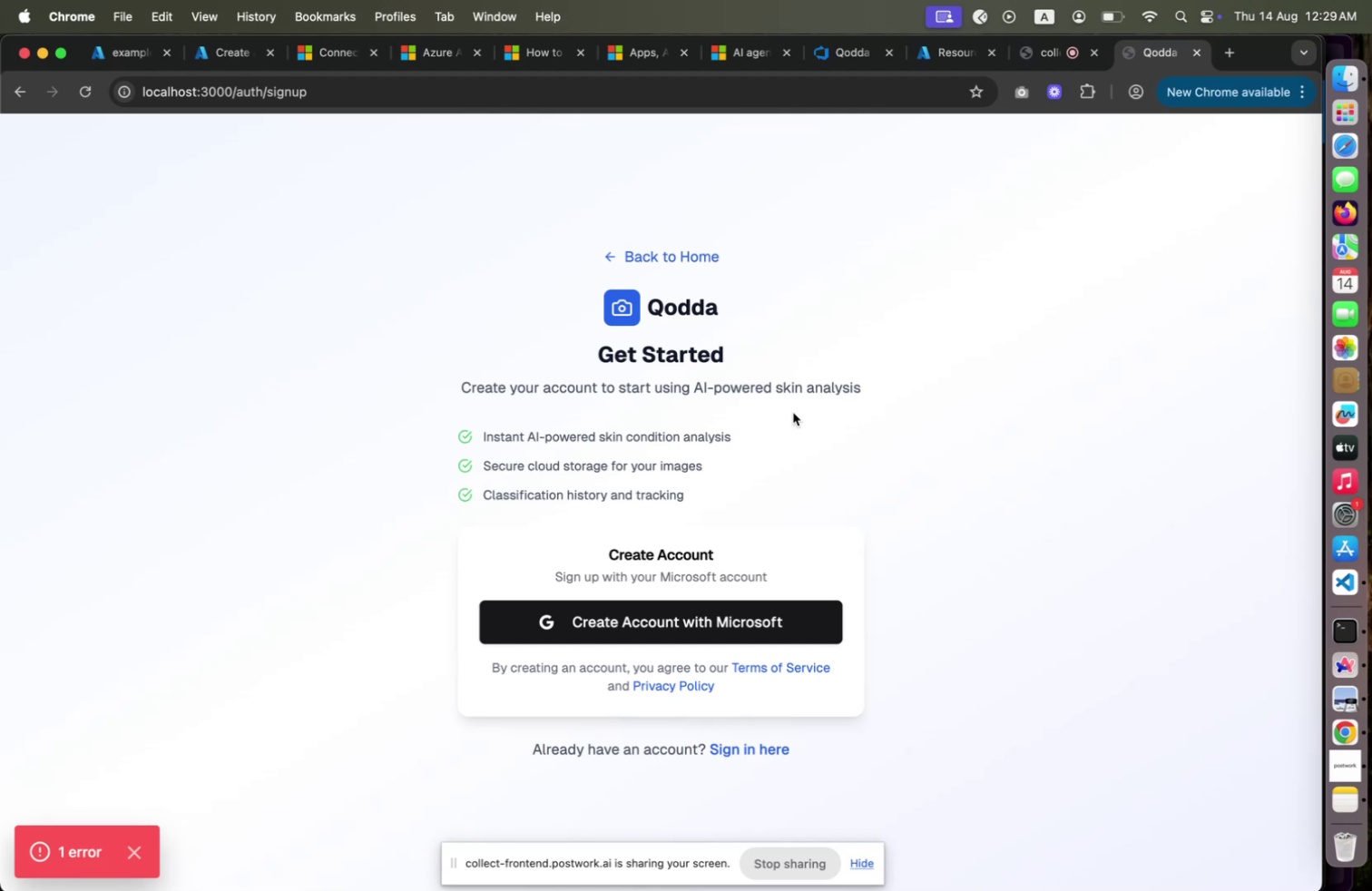 
left_click([855, 57])
 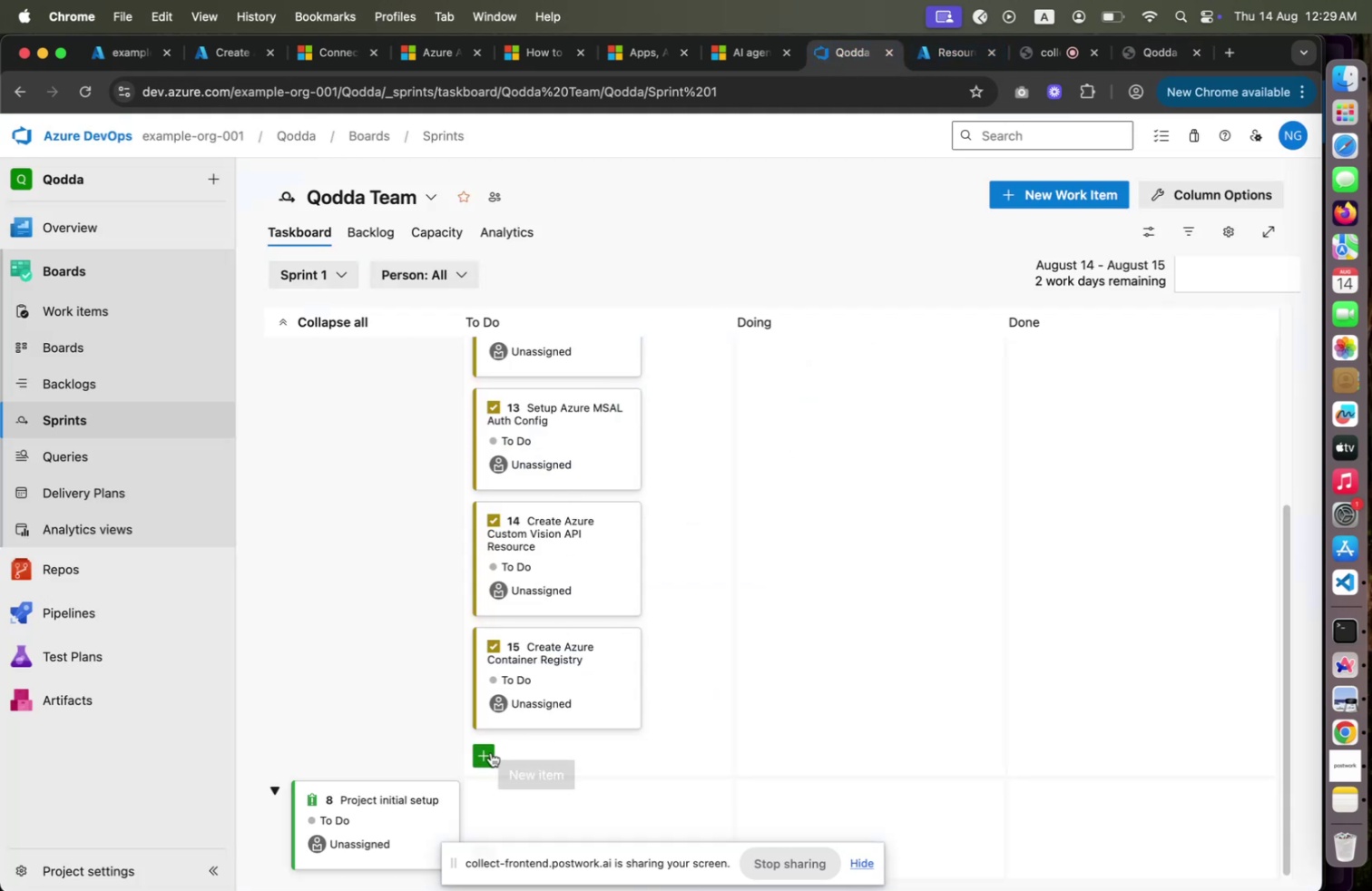 
wait(5.66)
 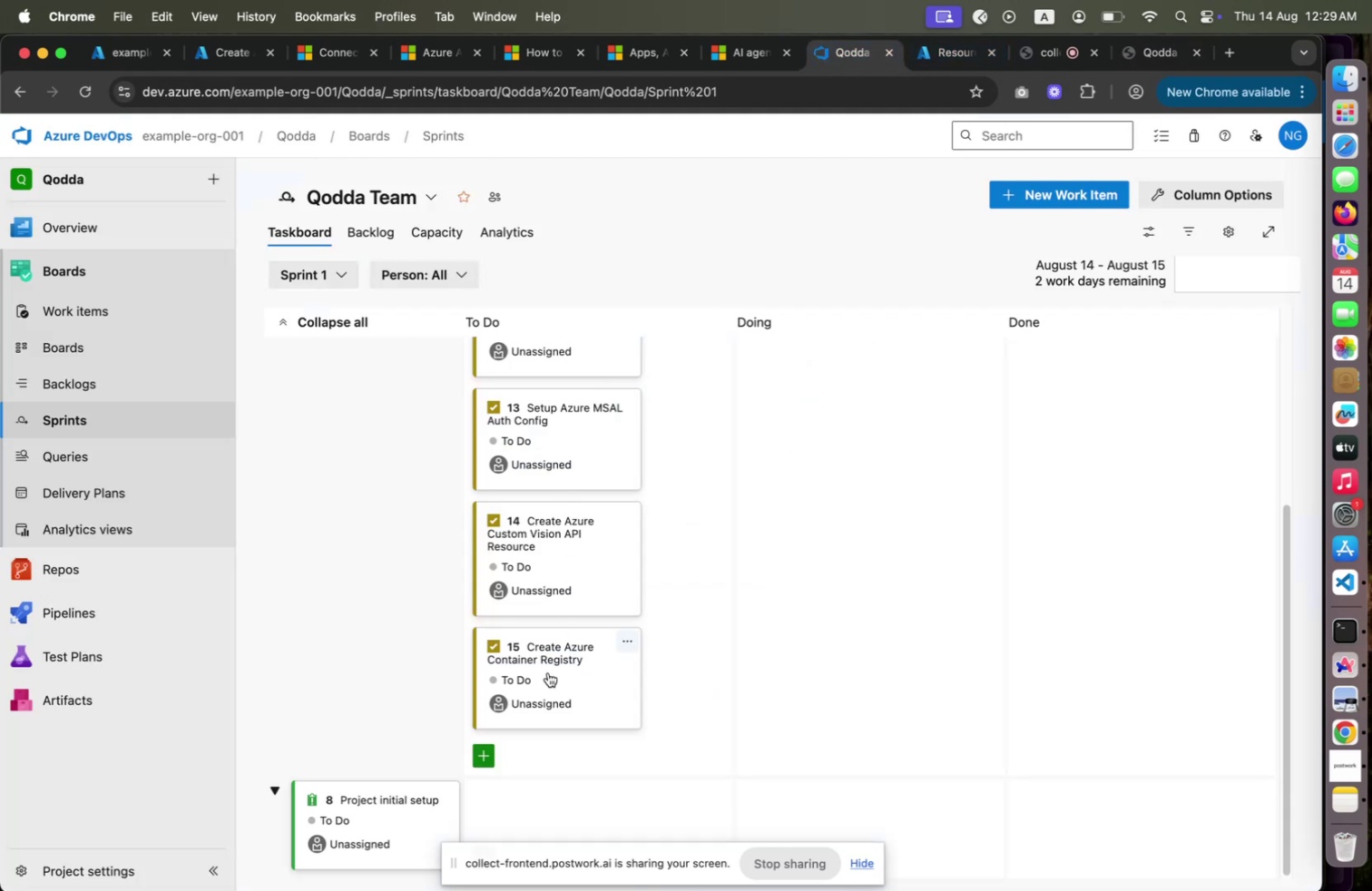 
scroll: coordinate [529, 816], scroll_direction: down, amount: 8.0
 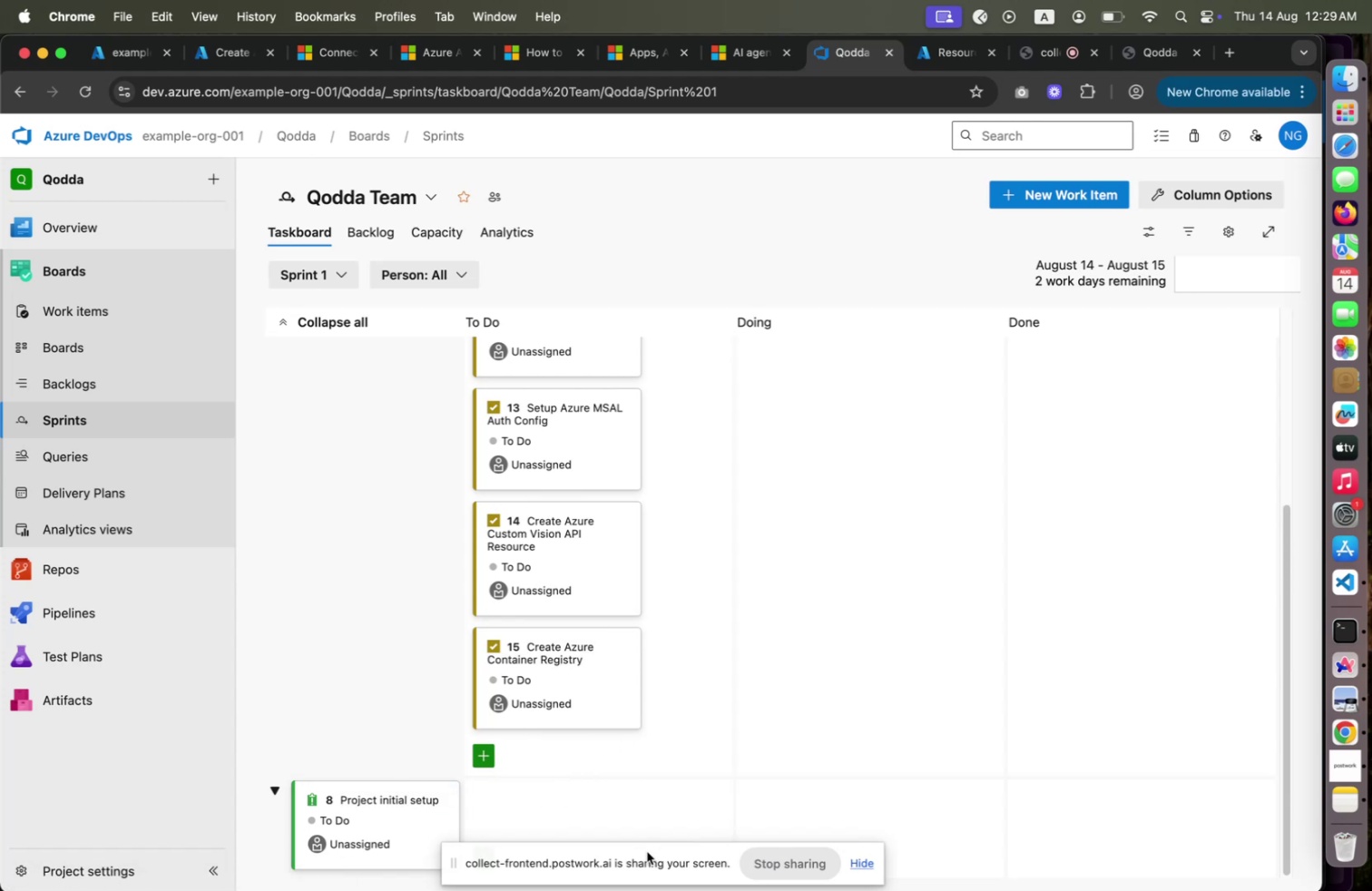 
left_click_drag(start_coordinate=[647, 850], to_coordinate=[797, 845])
 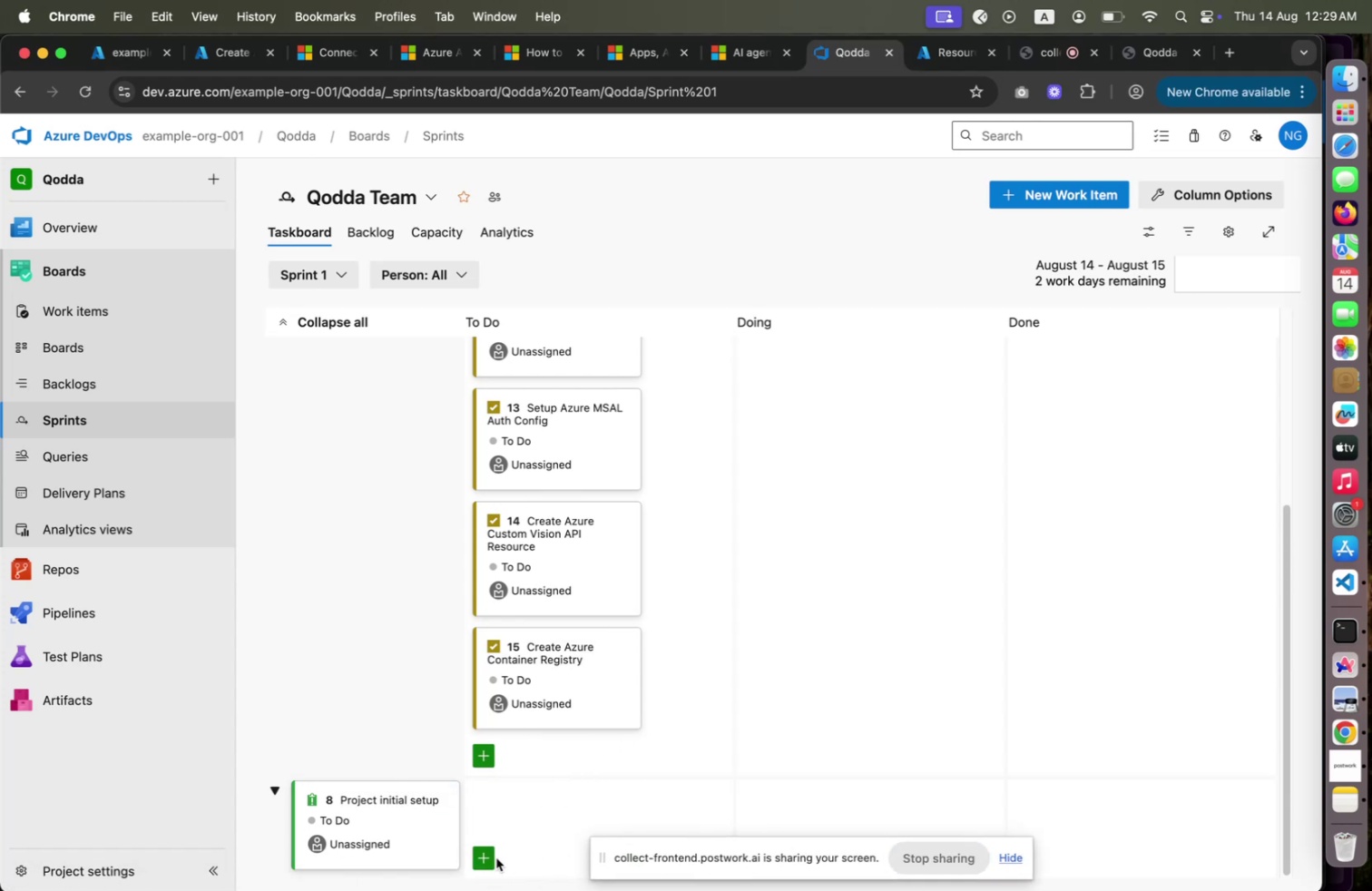 
left_click([496, 857])
 